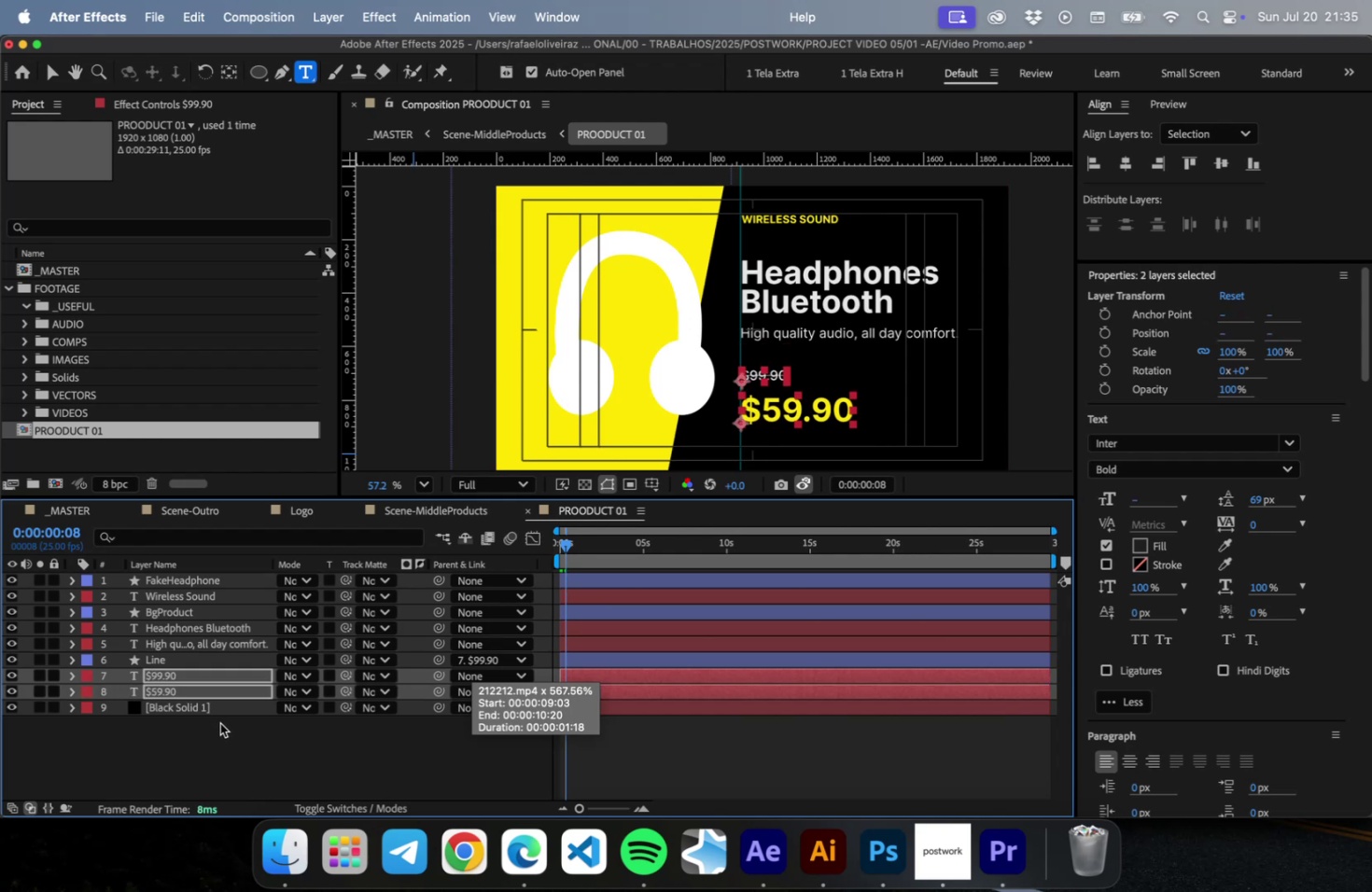 
key(ArrowUp)
 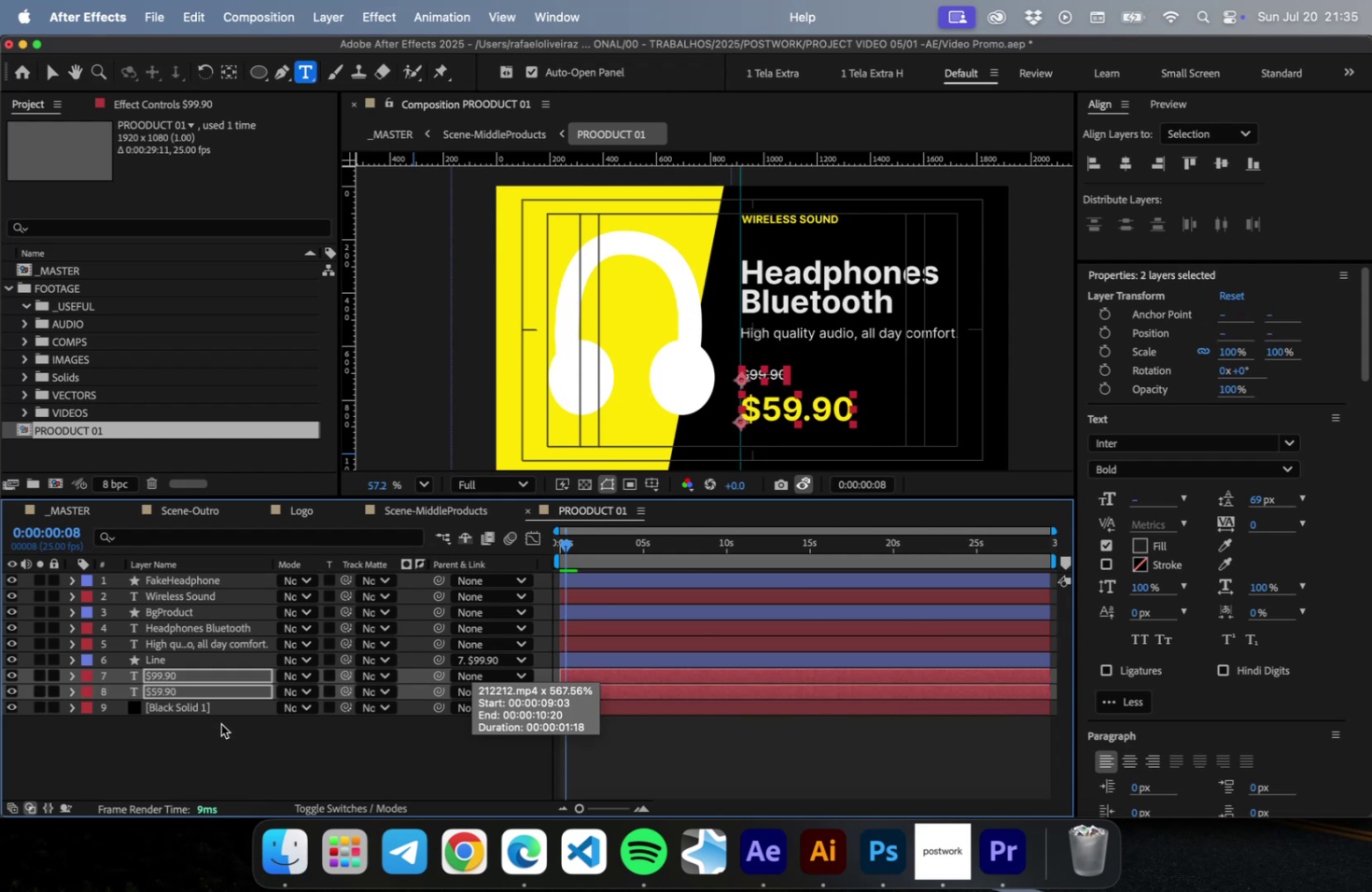 
key(ArrowUp)
 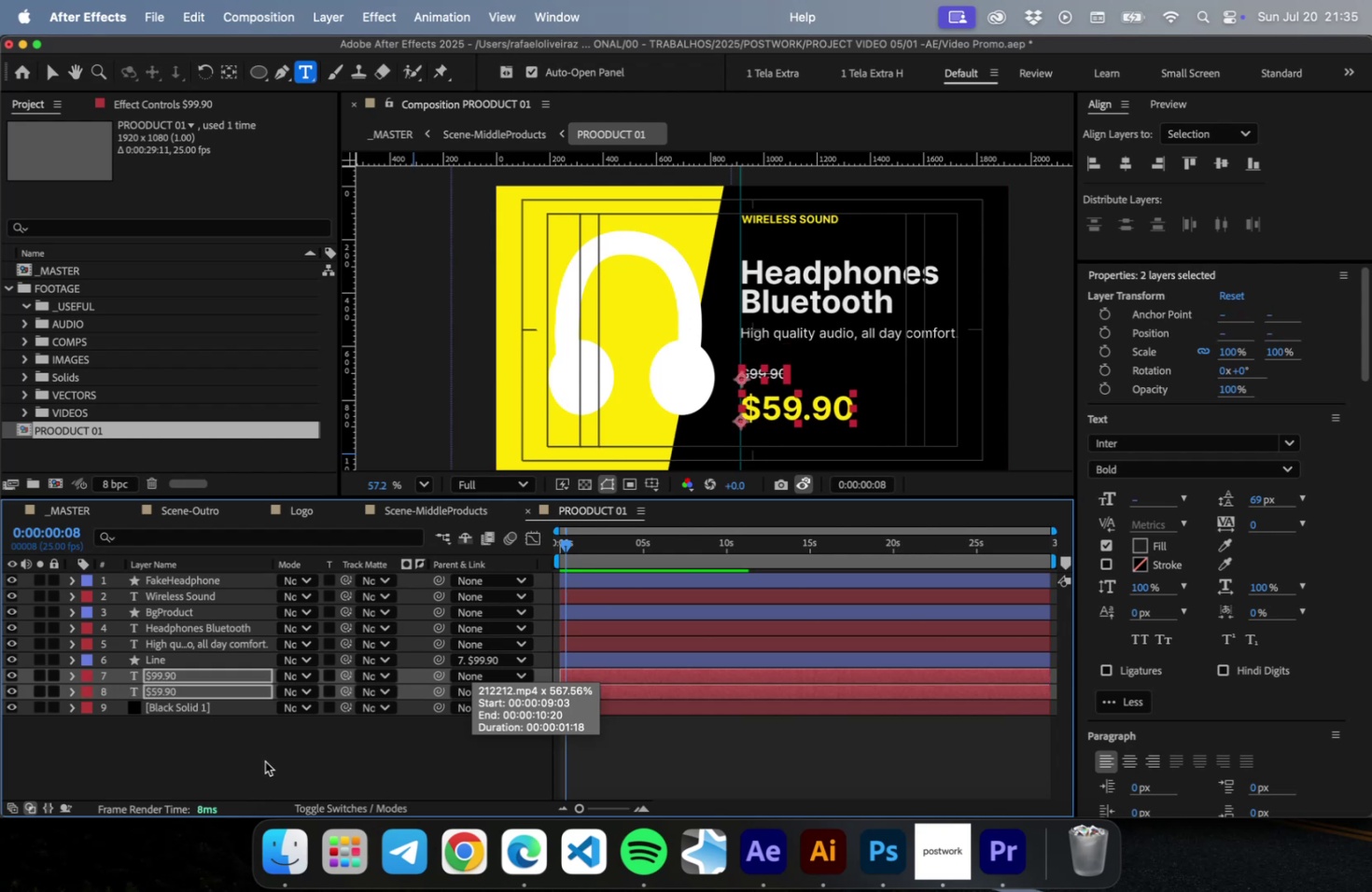 
key(ArrowUp)
 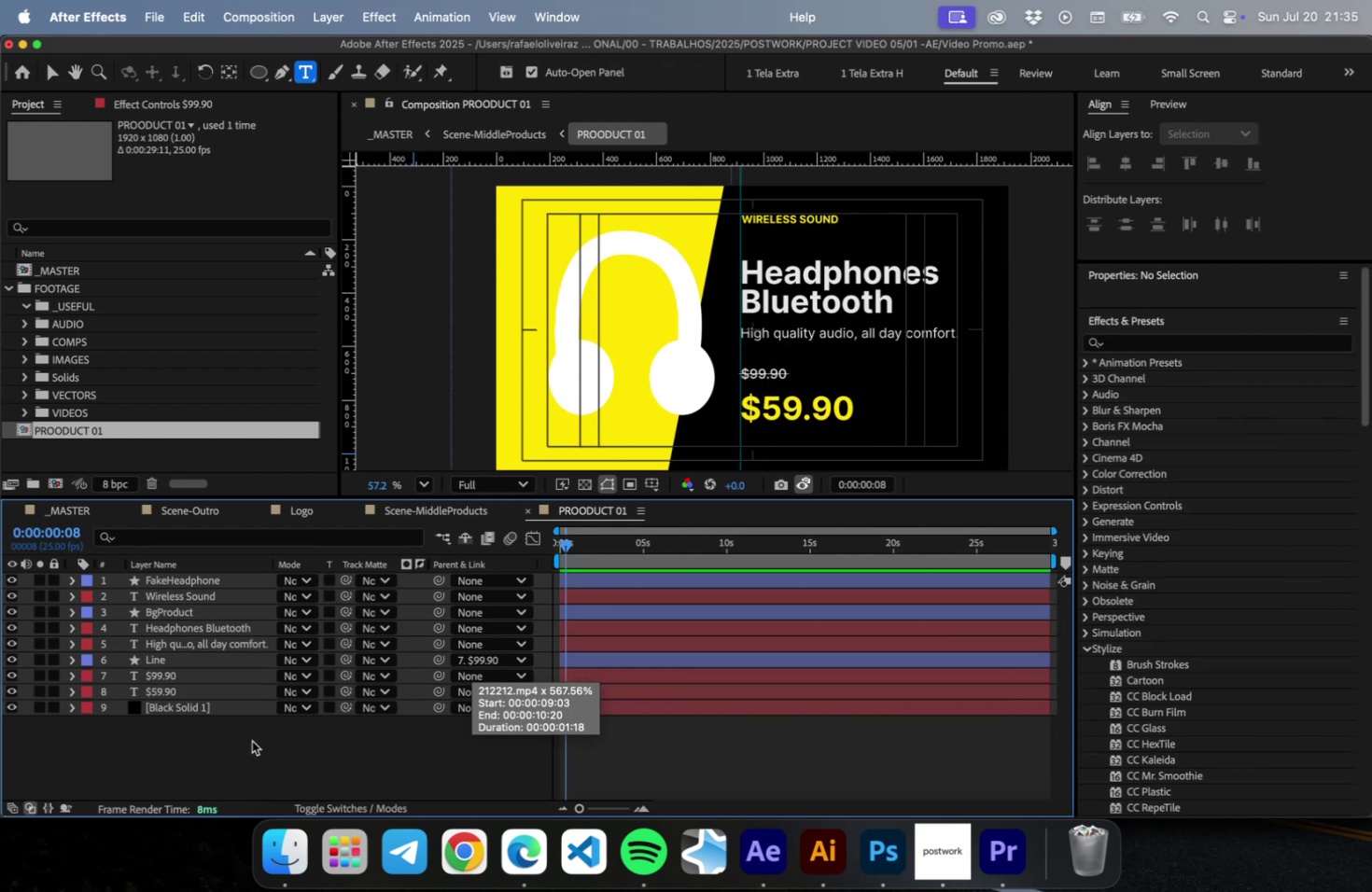 
left_click([266, 761])
 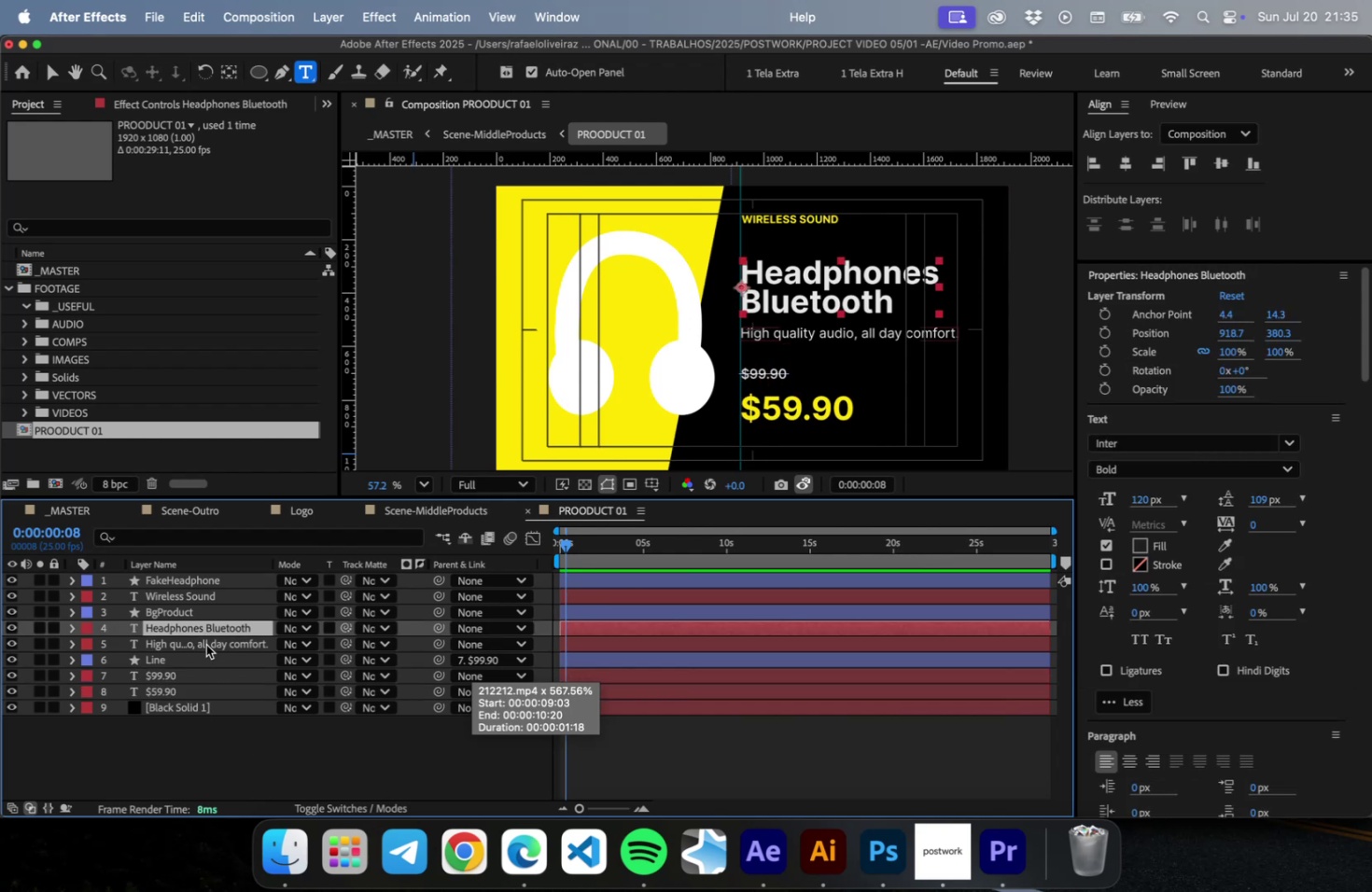 
key(Shift+ArrowUp)
 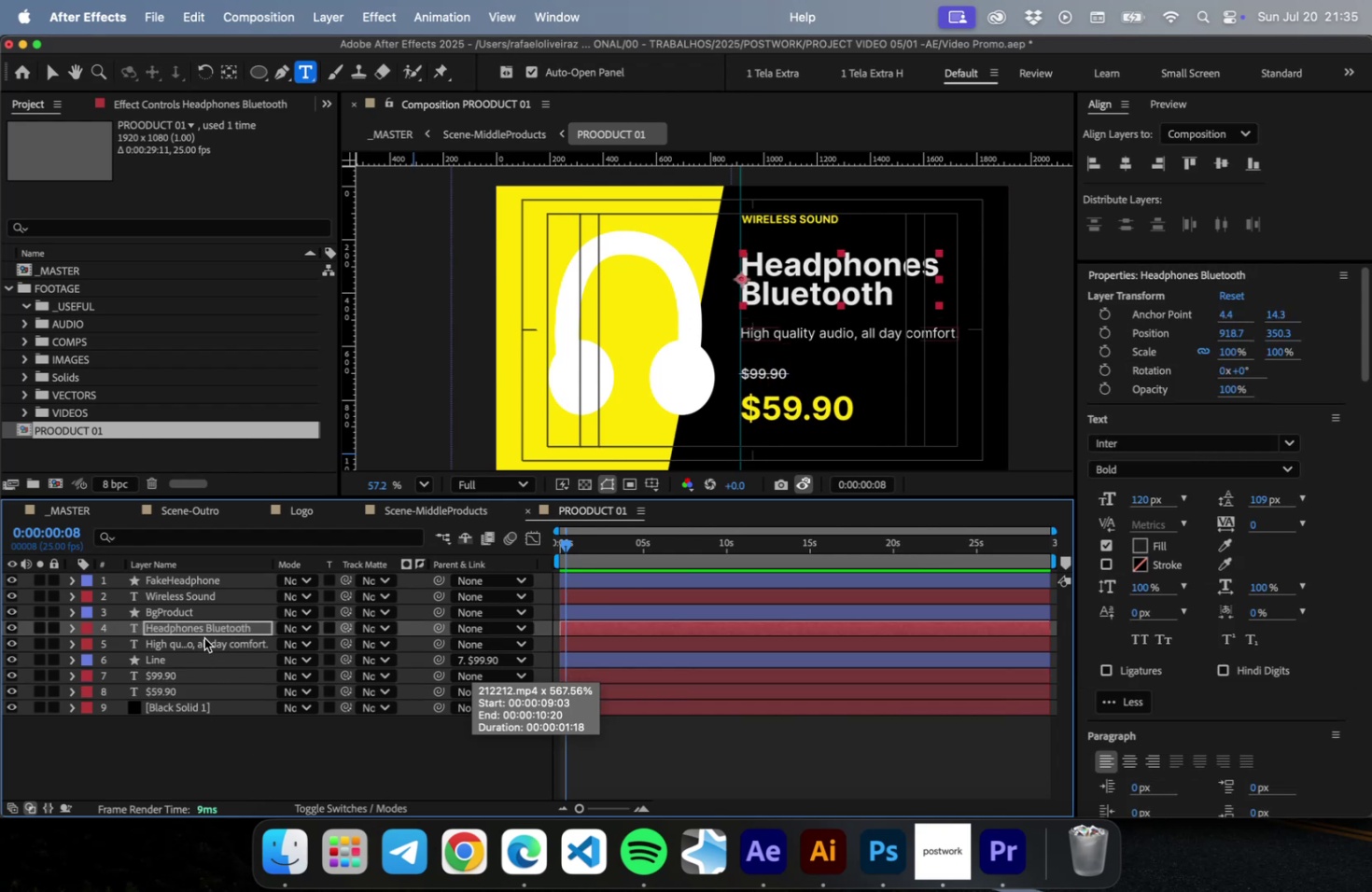 
key(Shift+ArrowUp)
 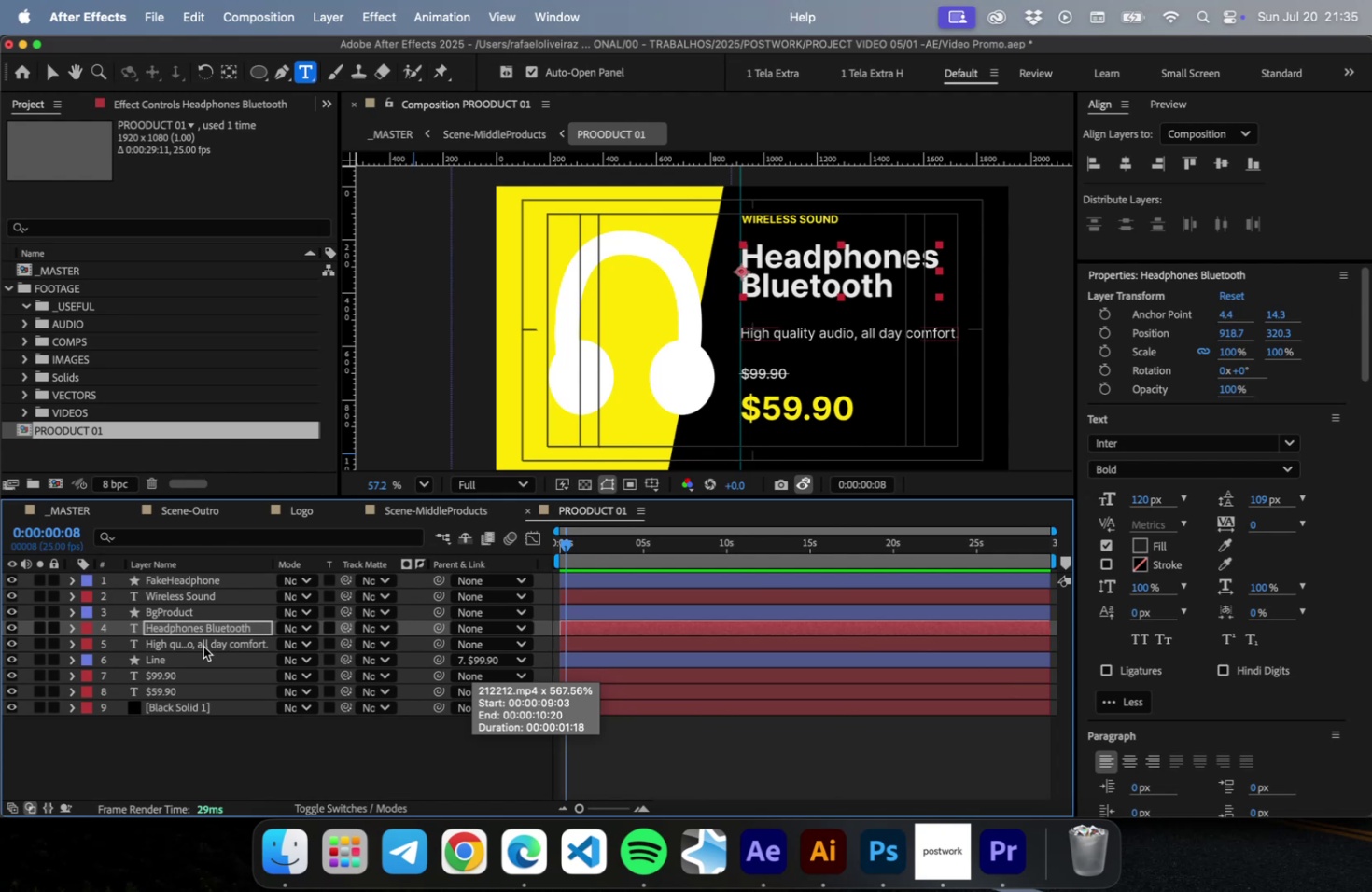 
left_click([203, 646])
 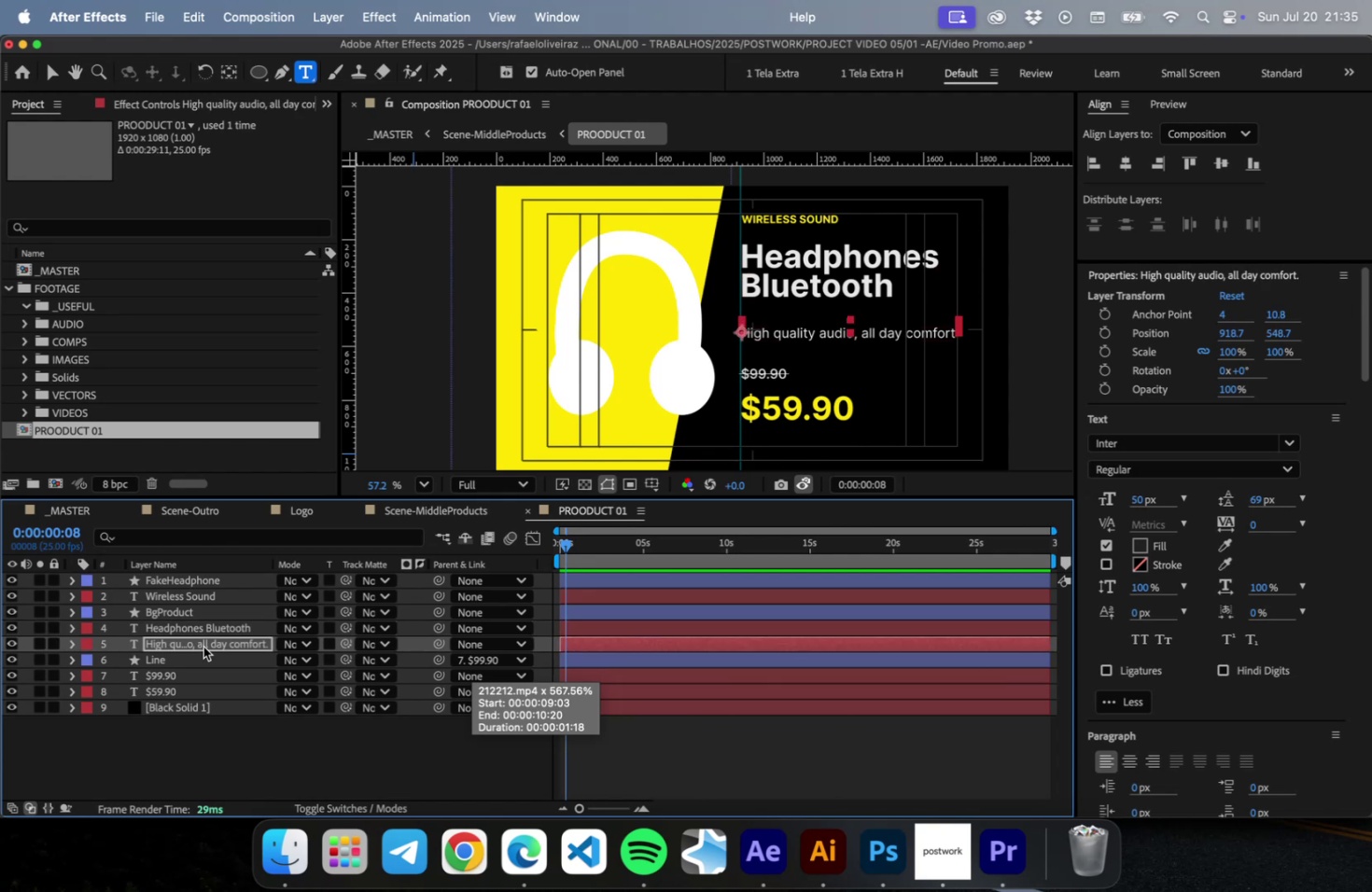 
key(Shift+ArrowUp)
 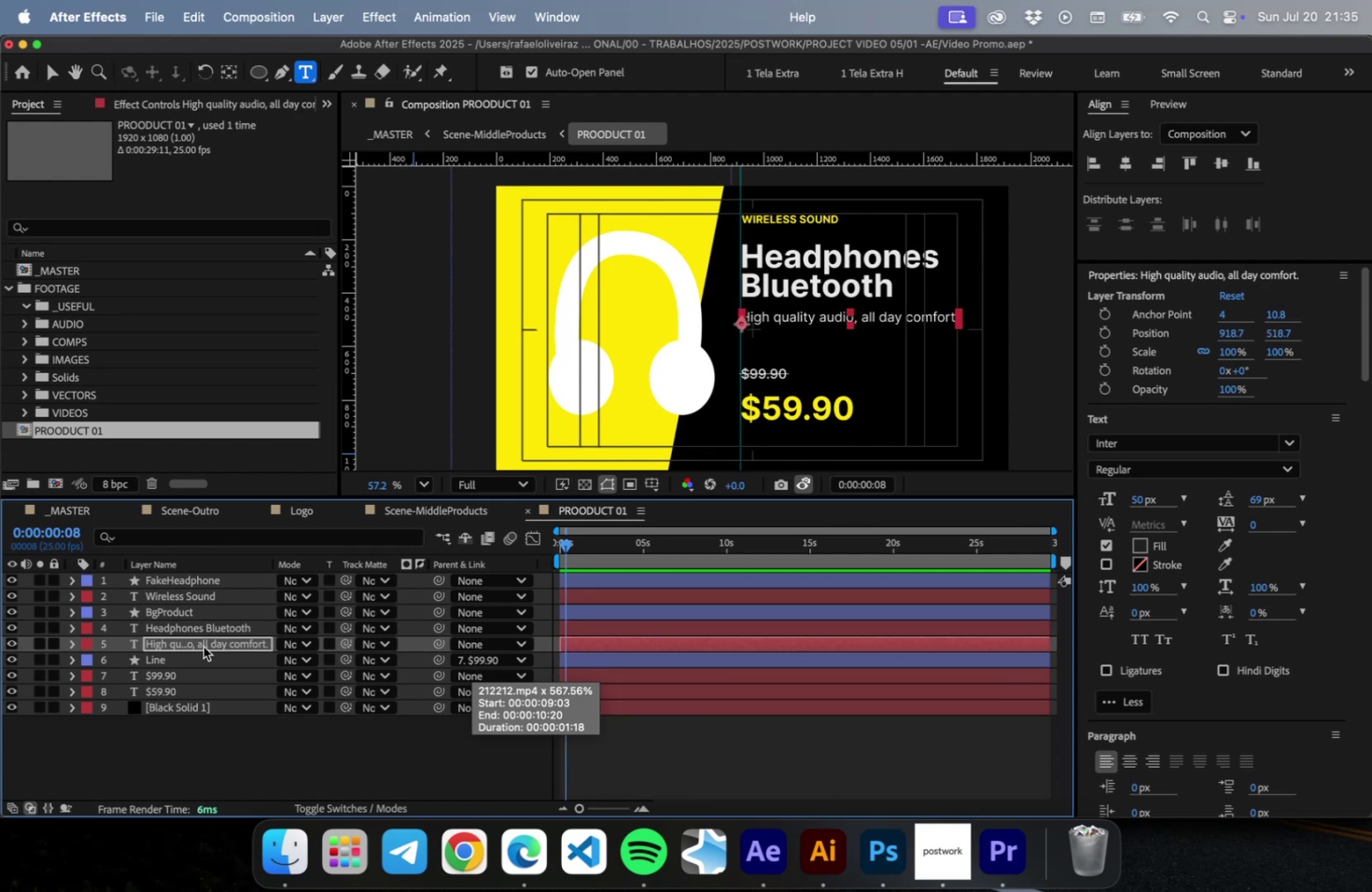 
key(Shift+ArrowUp)
 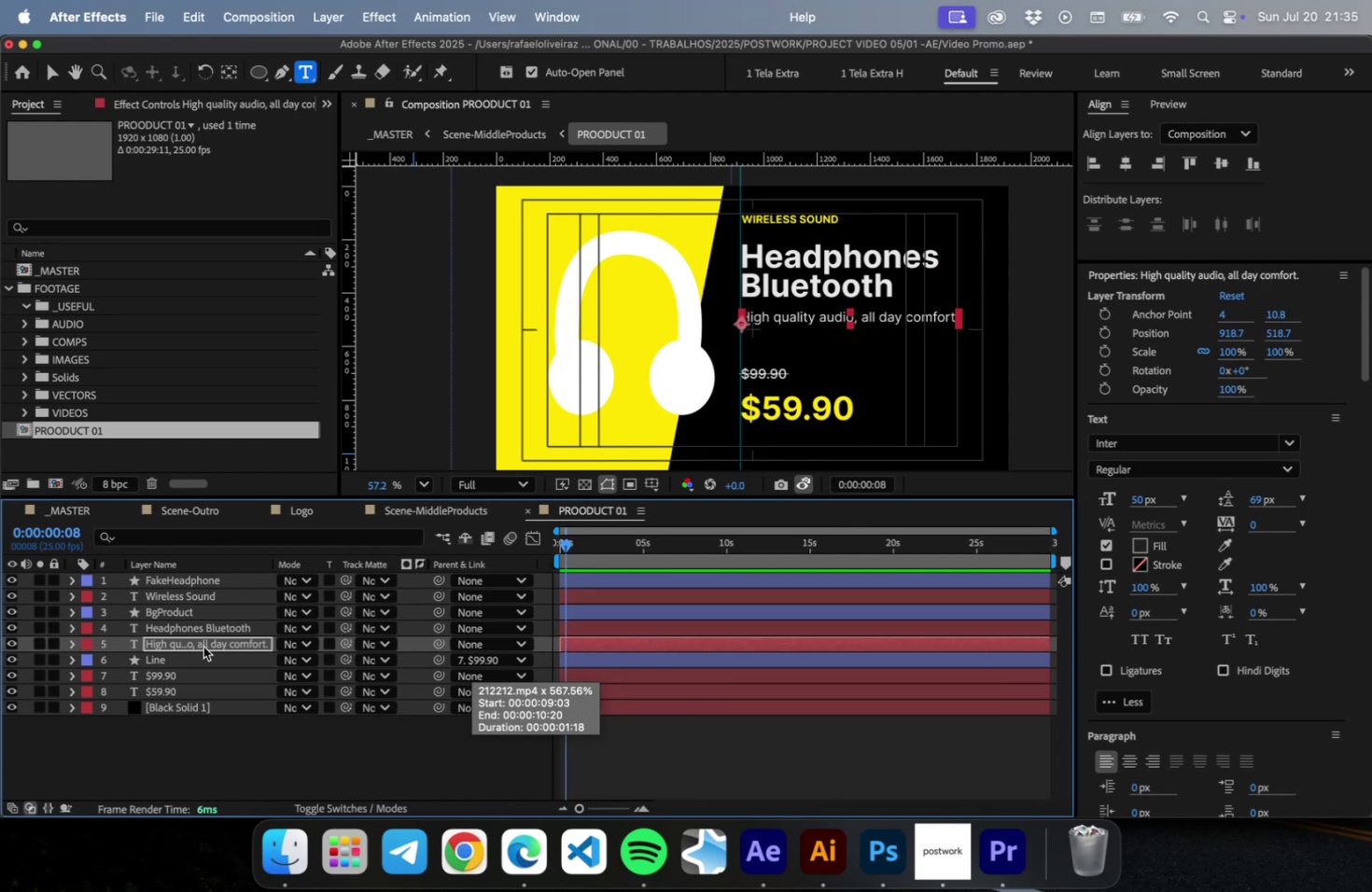 
key(ArrowDown)
 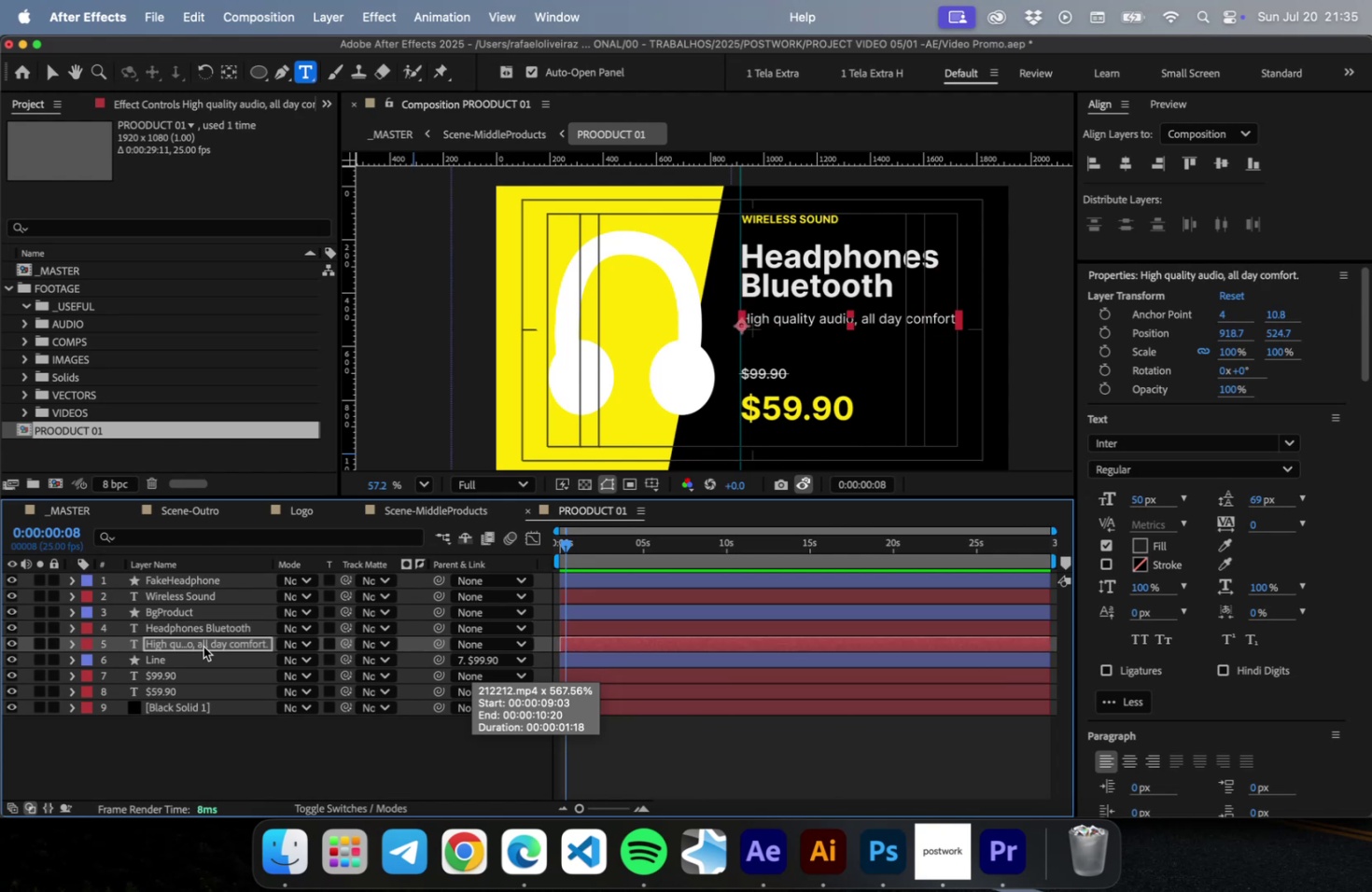 
key(ArrowDown)
 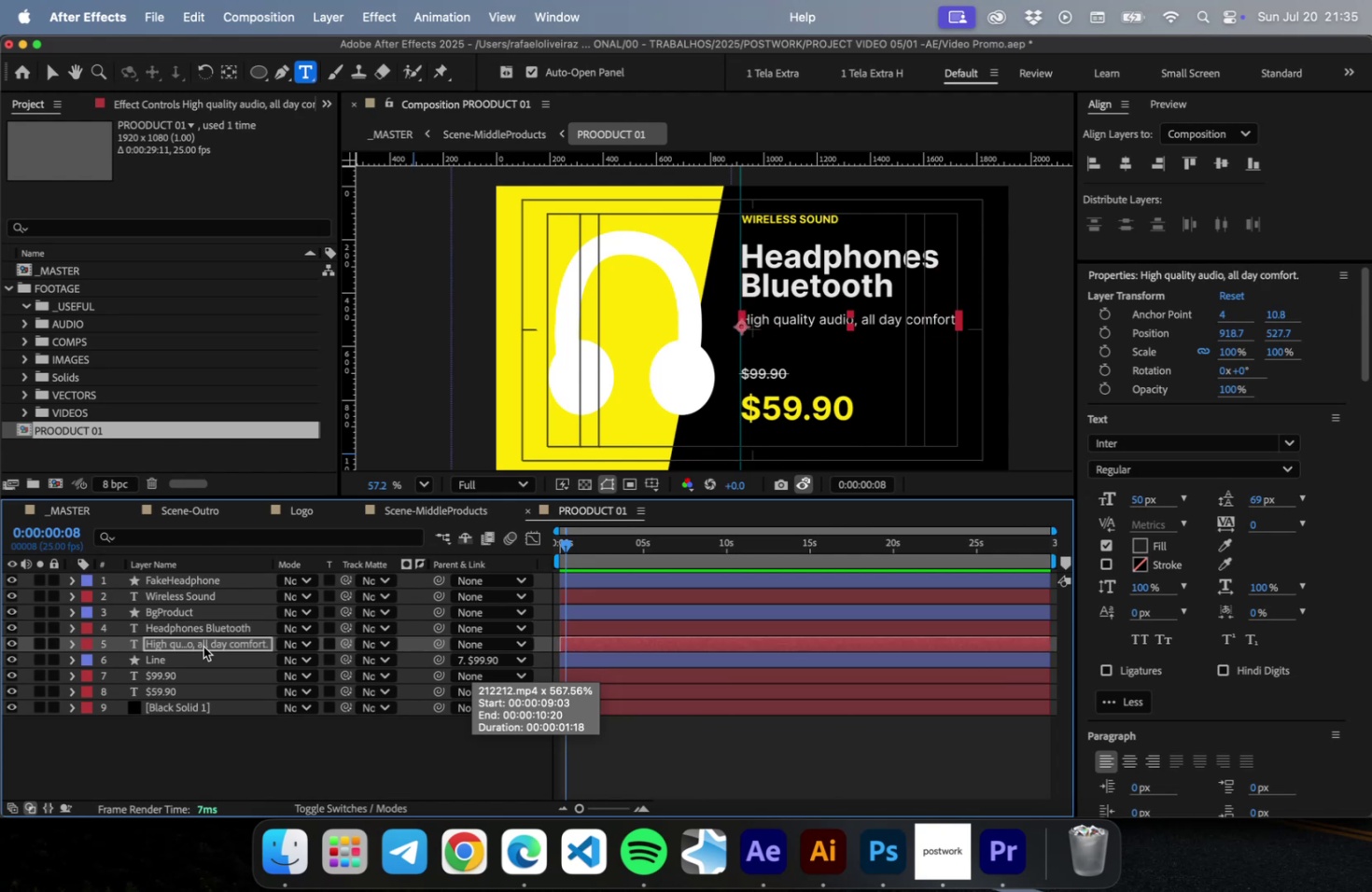 
key(ArrowDown)
 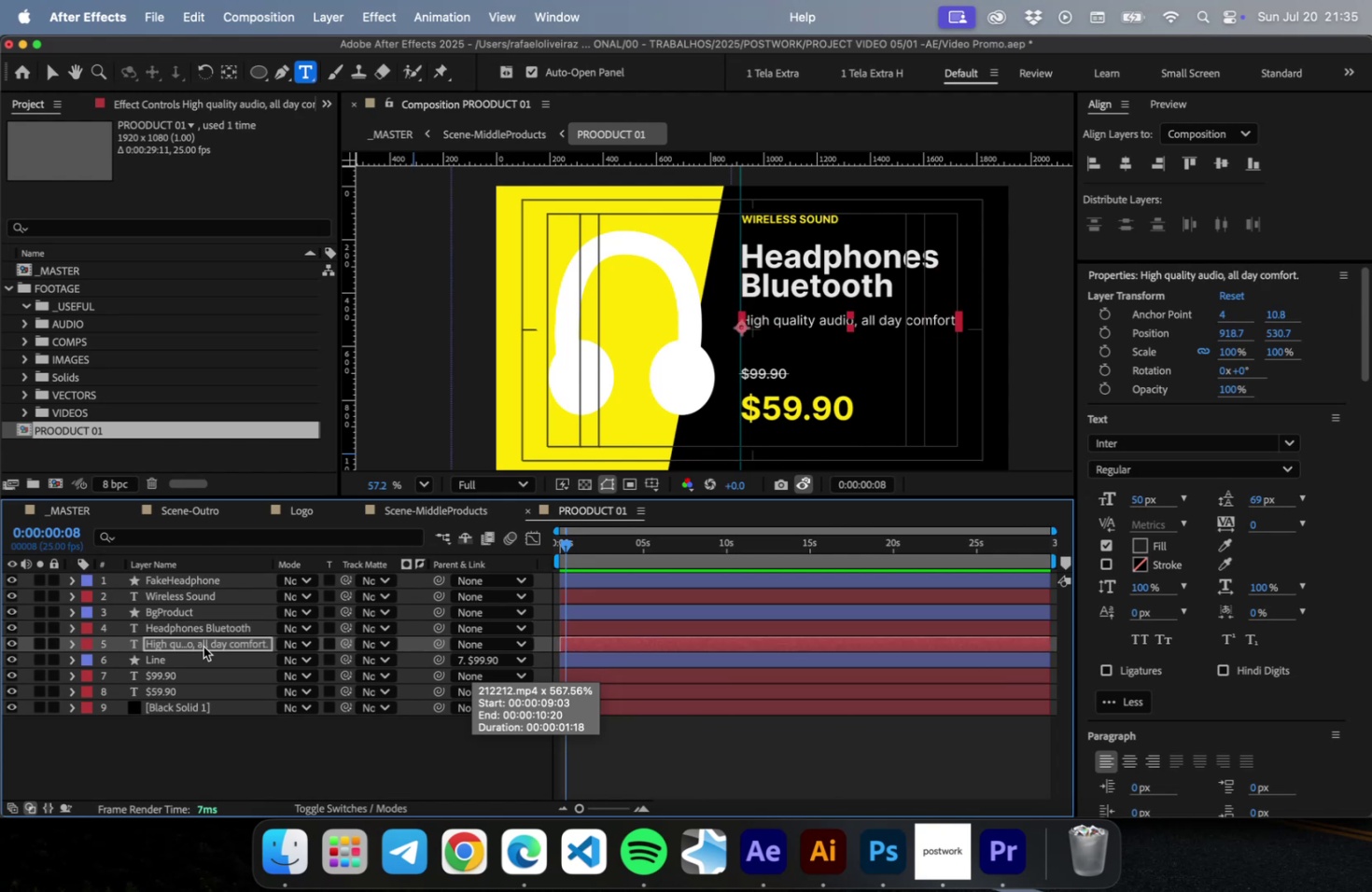 
key(ArrowDown)
 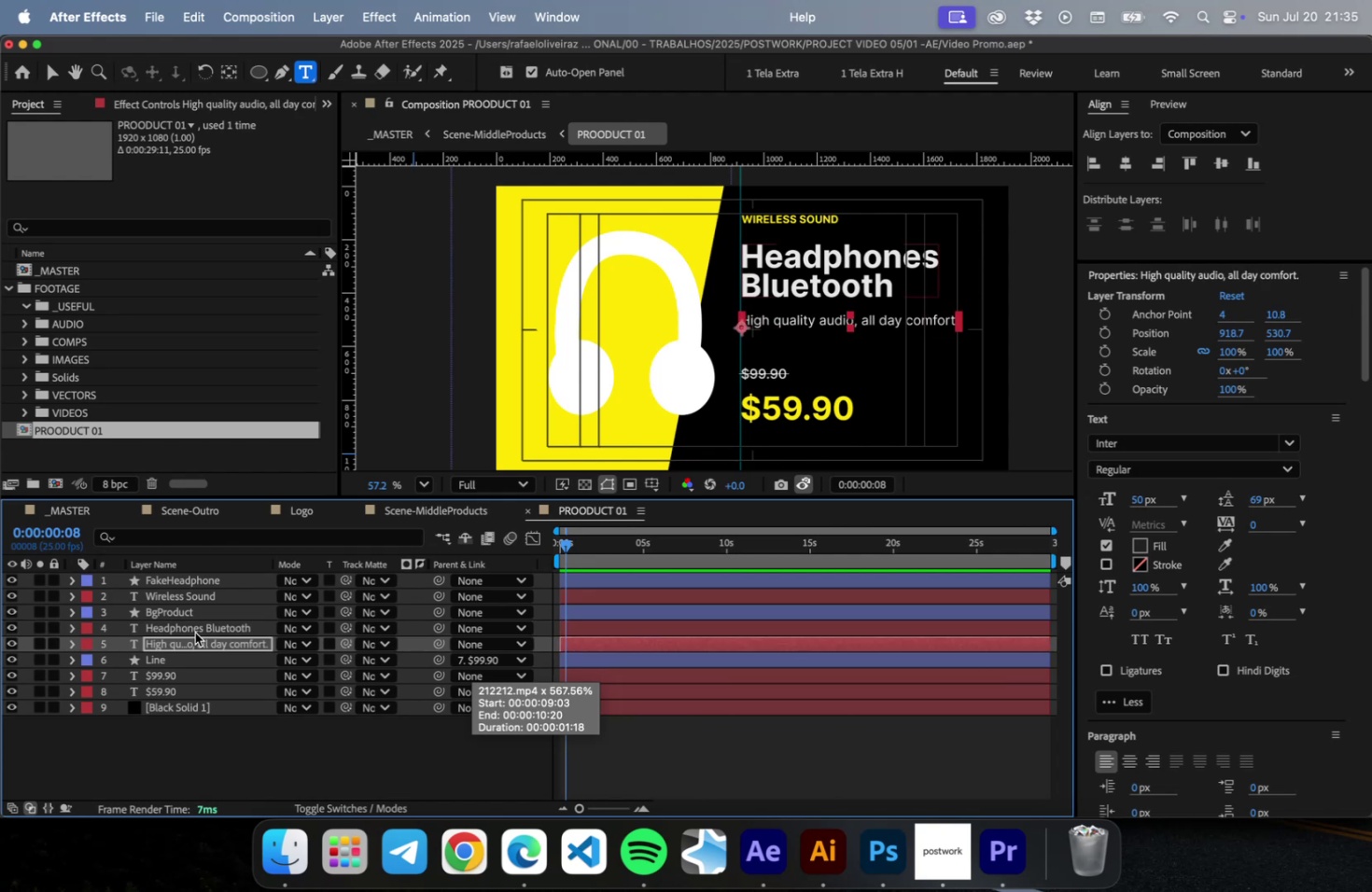 
left_click([194, 628])
 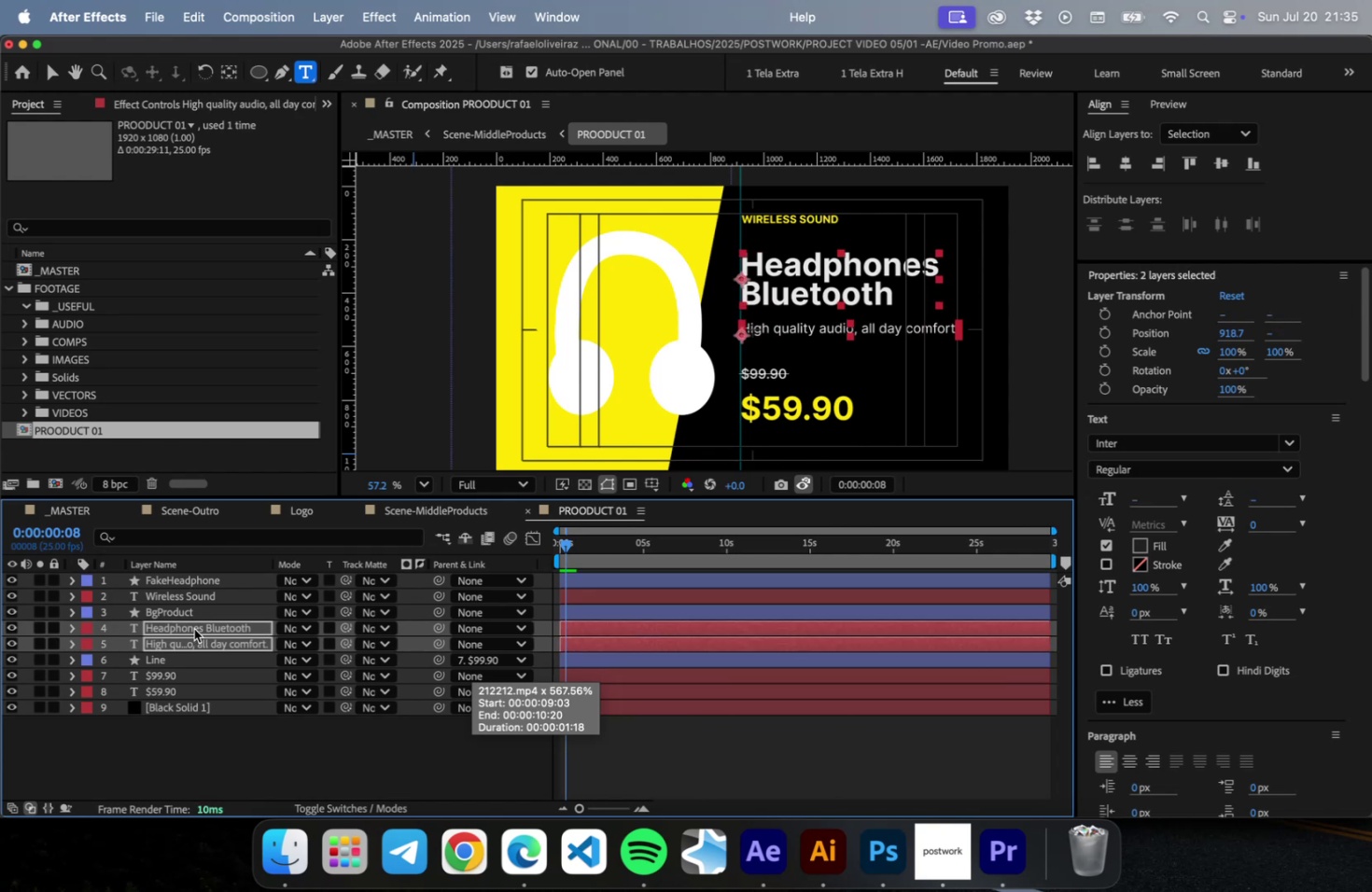 
key(Shift+ArrowDown)
 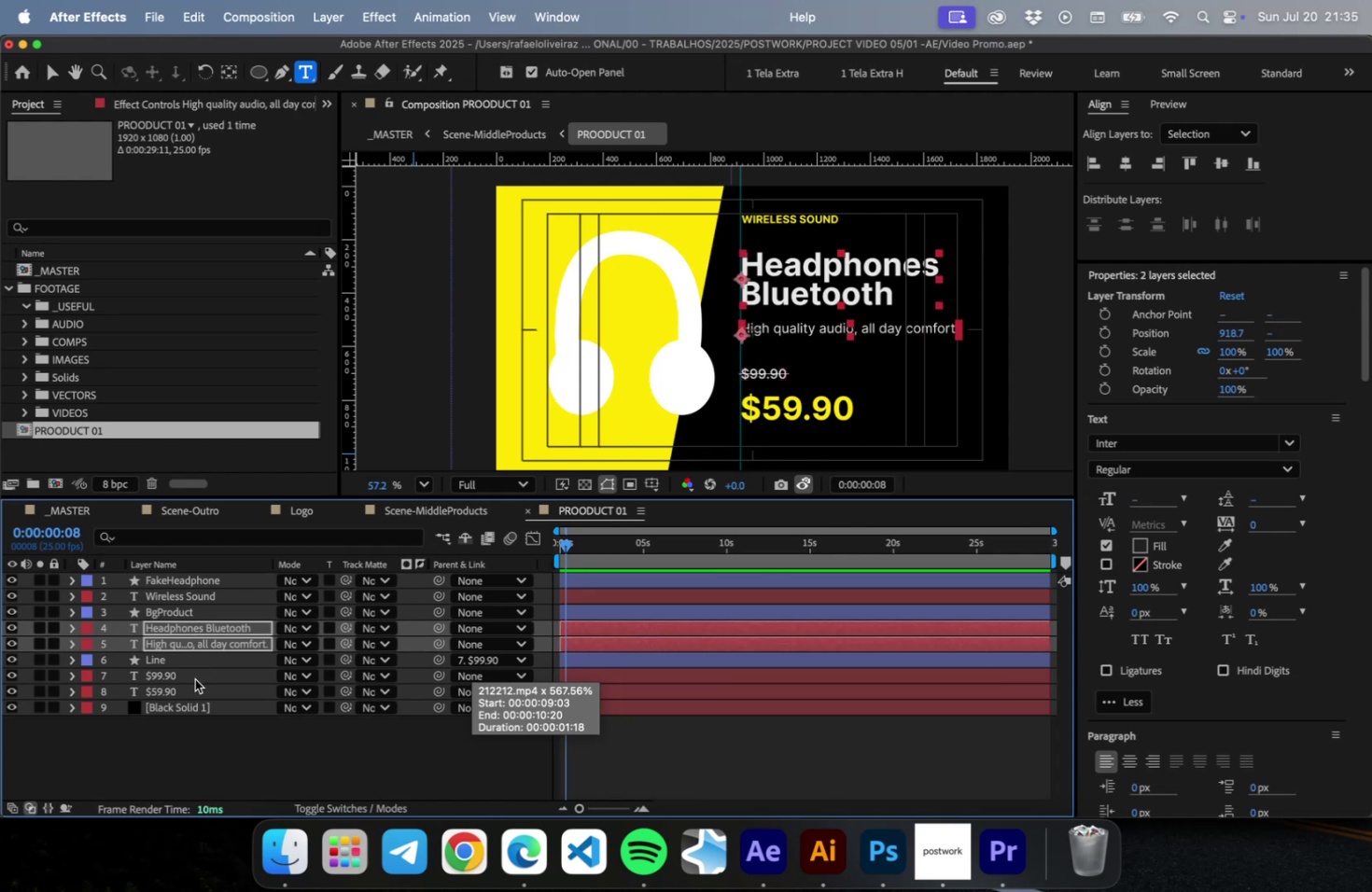 
left_click([195, 678])
 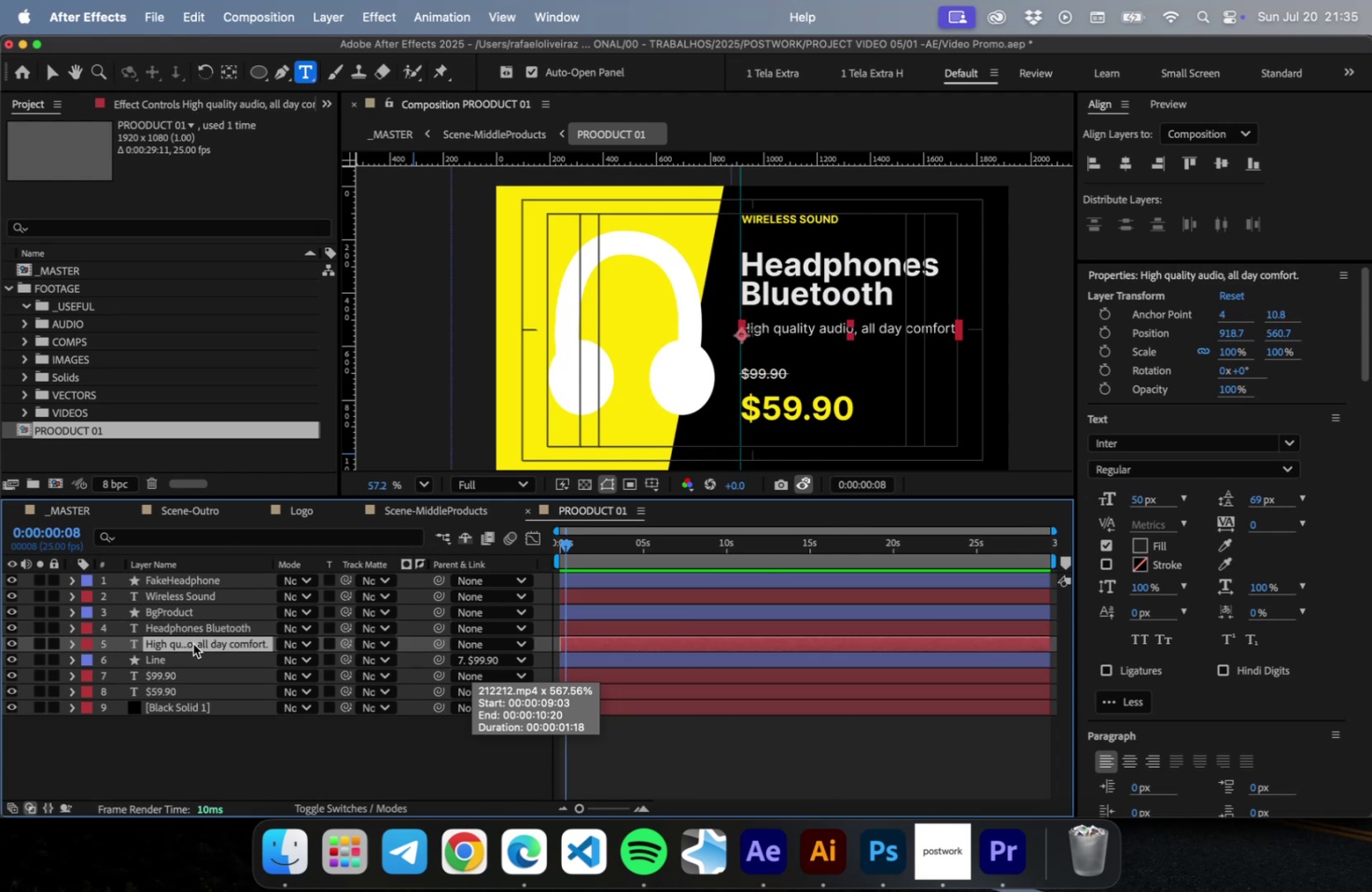 
left_click([193, 643])
 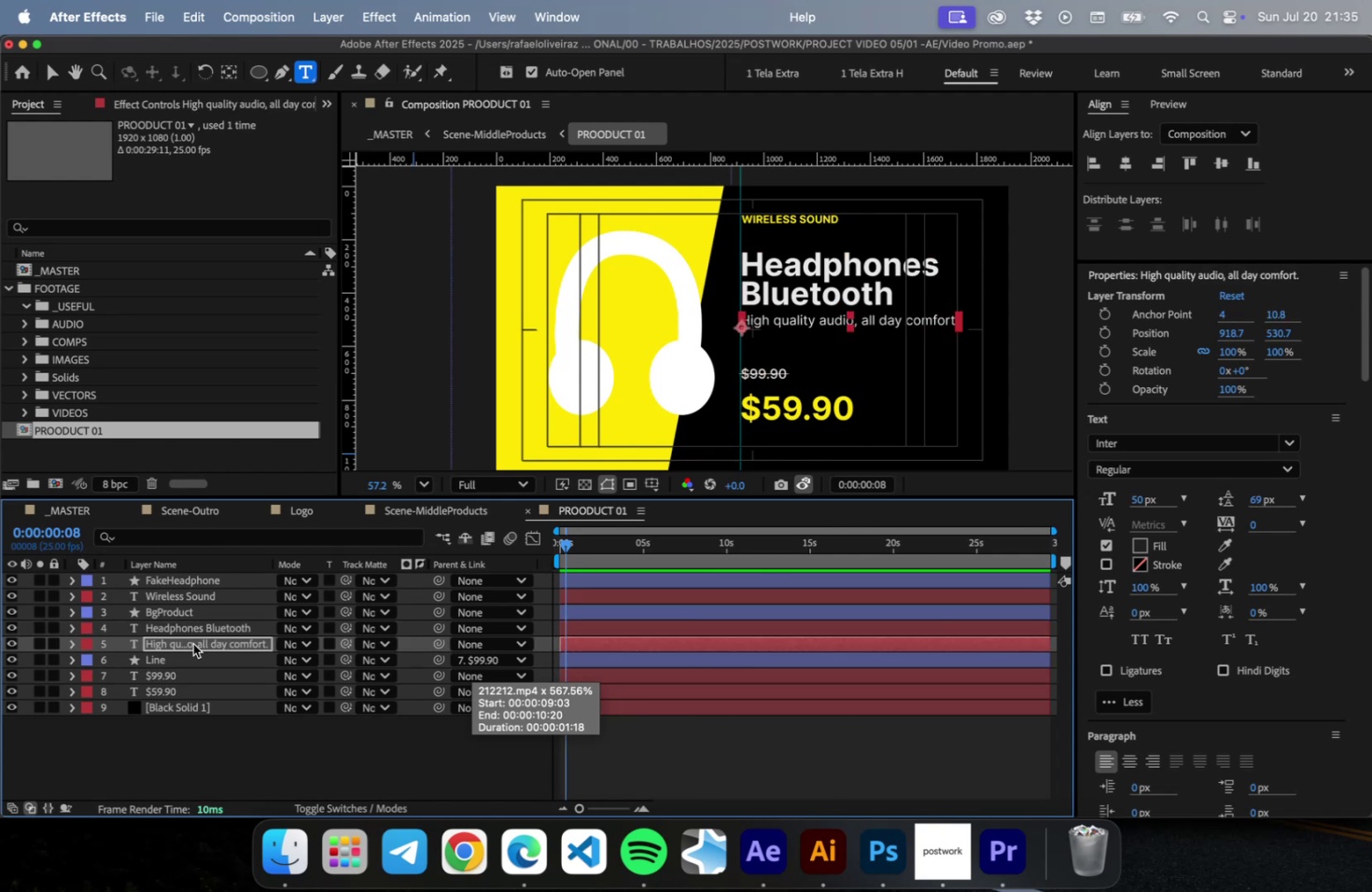 
key(Shift+ShiftRight)
 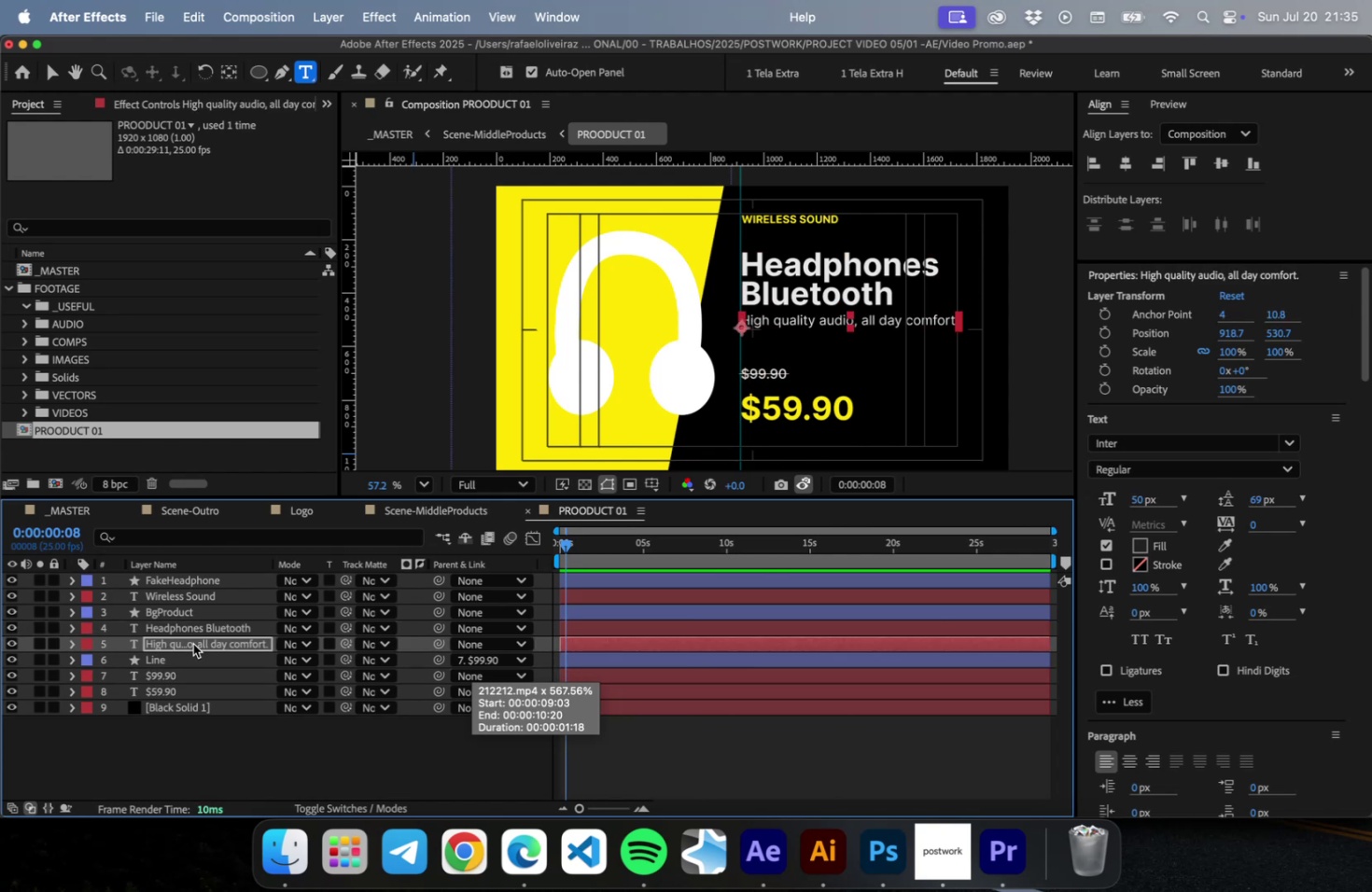 
key(Shift+ArrowUp)
 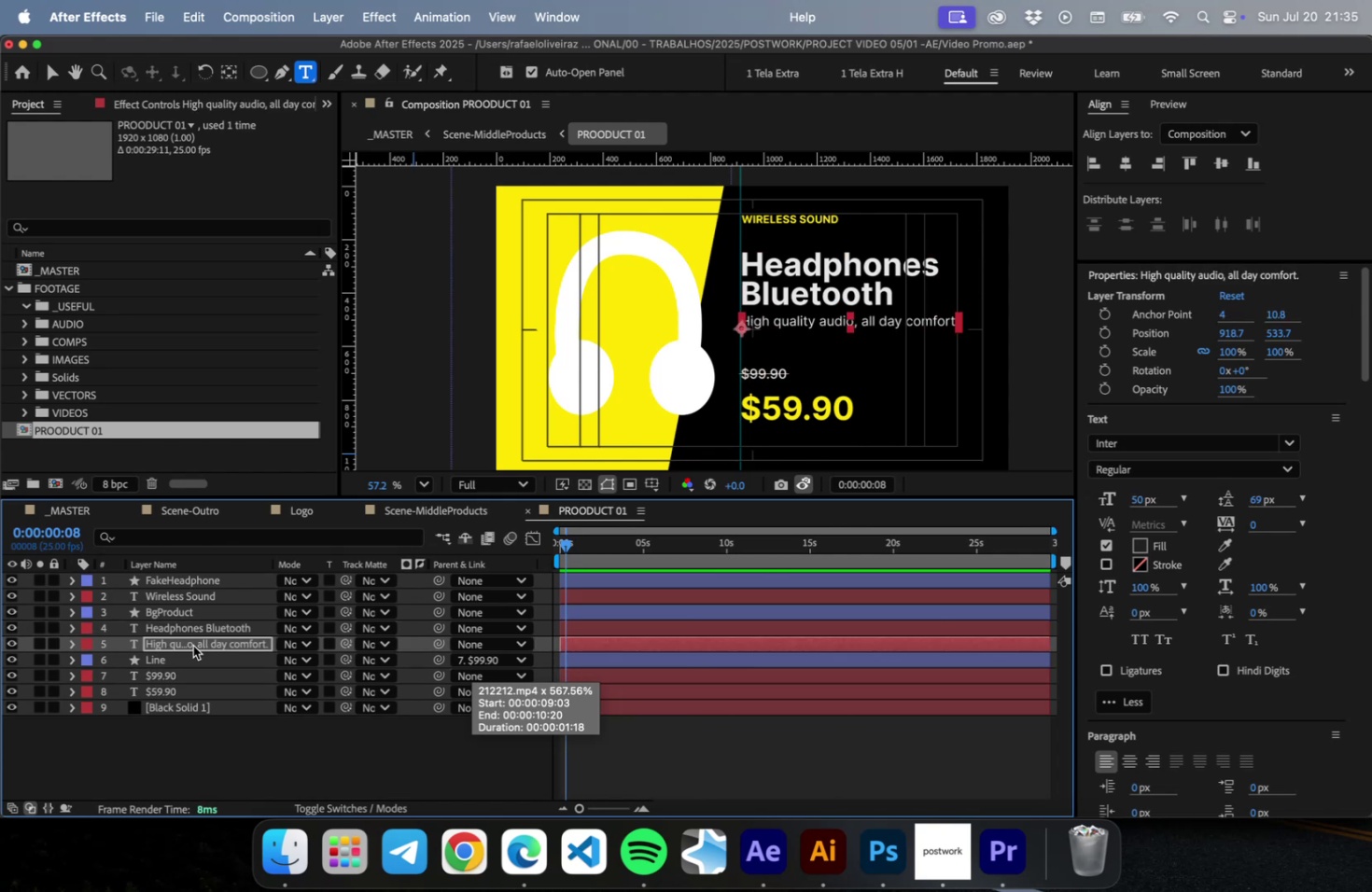 
key(ArrowDown)
 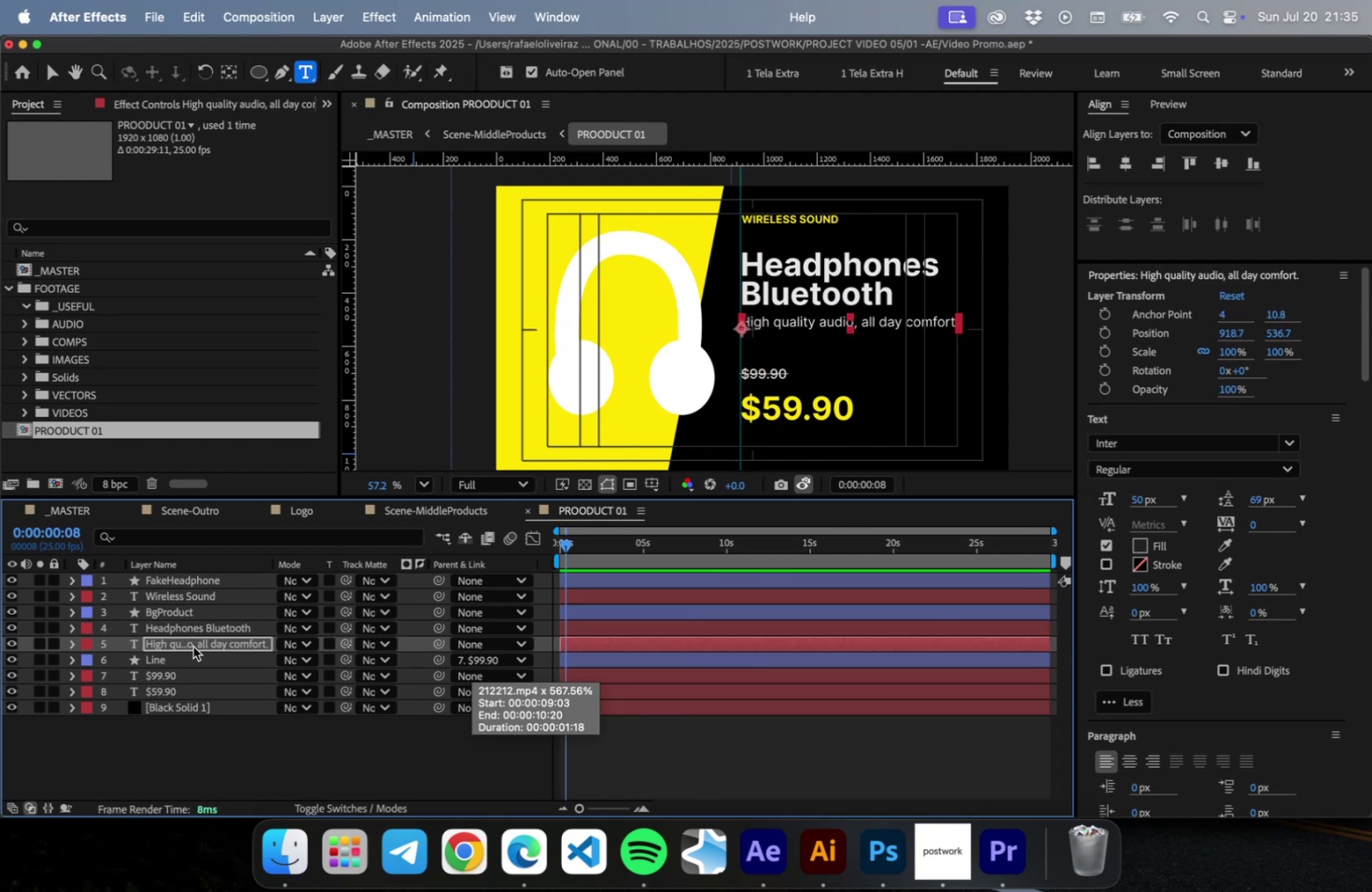 
key(ArrowDown)
 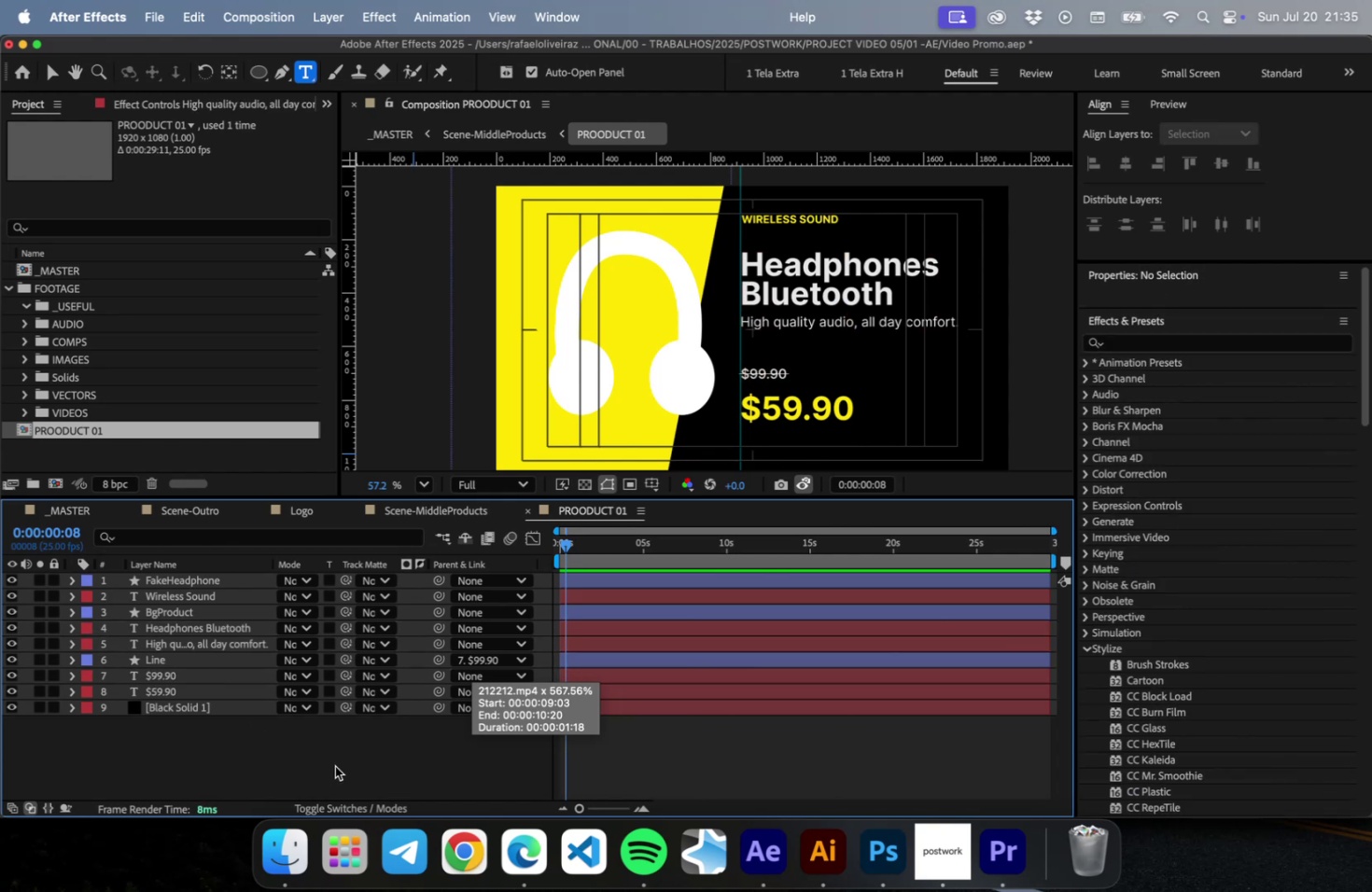 
key(Meta+CommandLeft)
 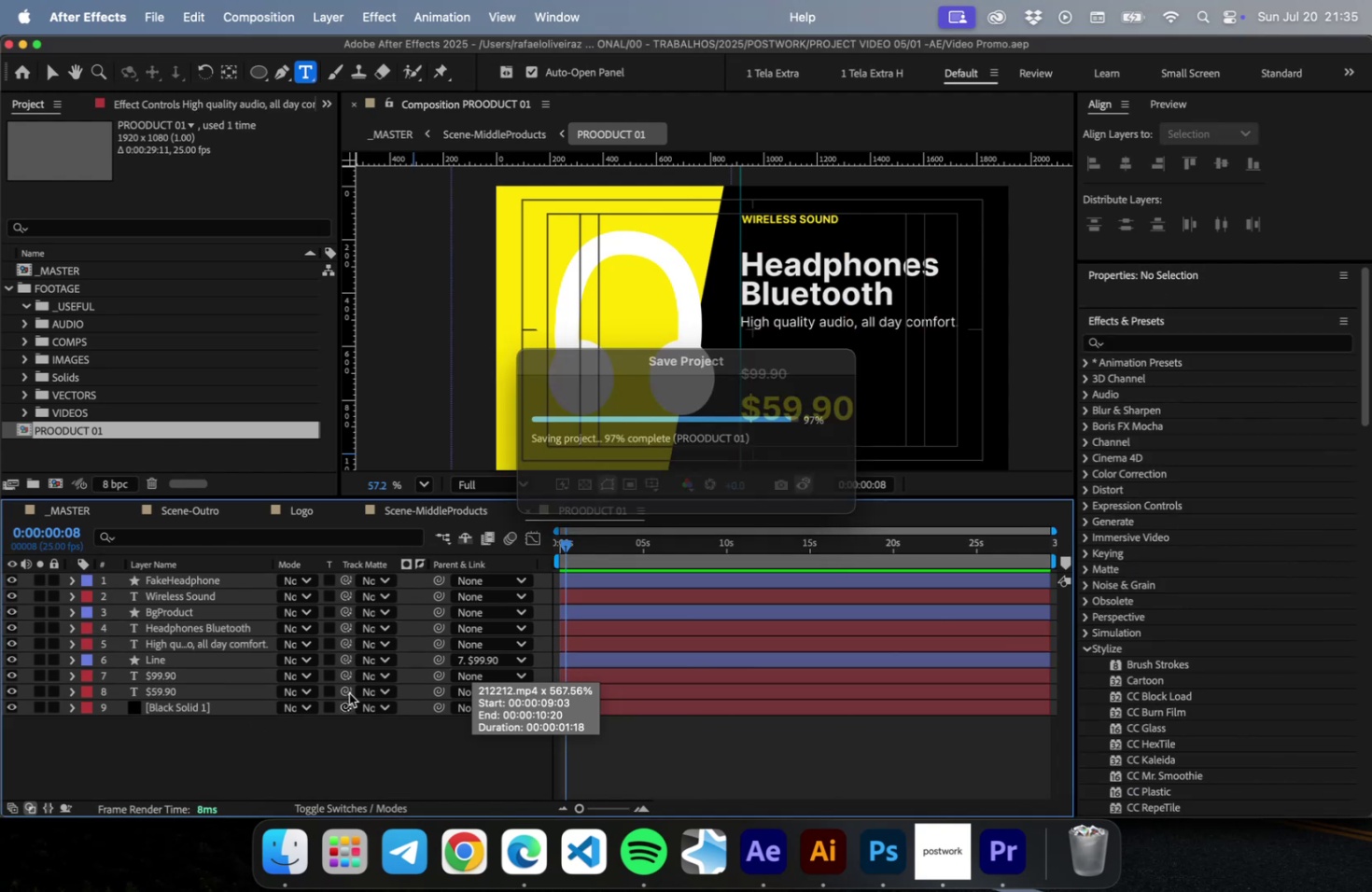 
key(Meta+S)
 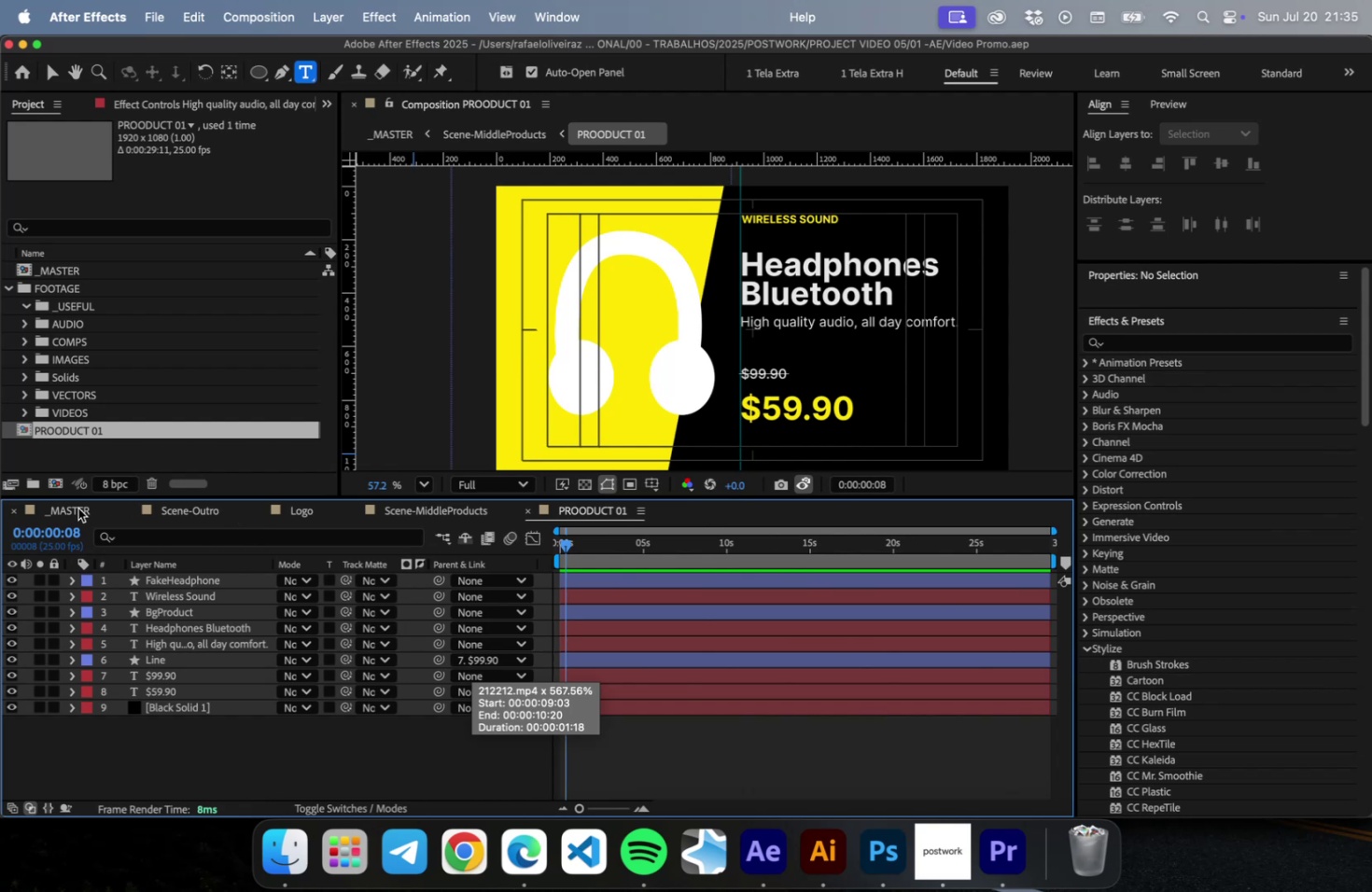 
left_click([69, 510])
 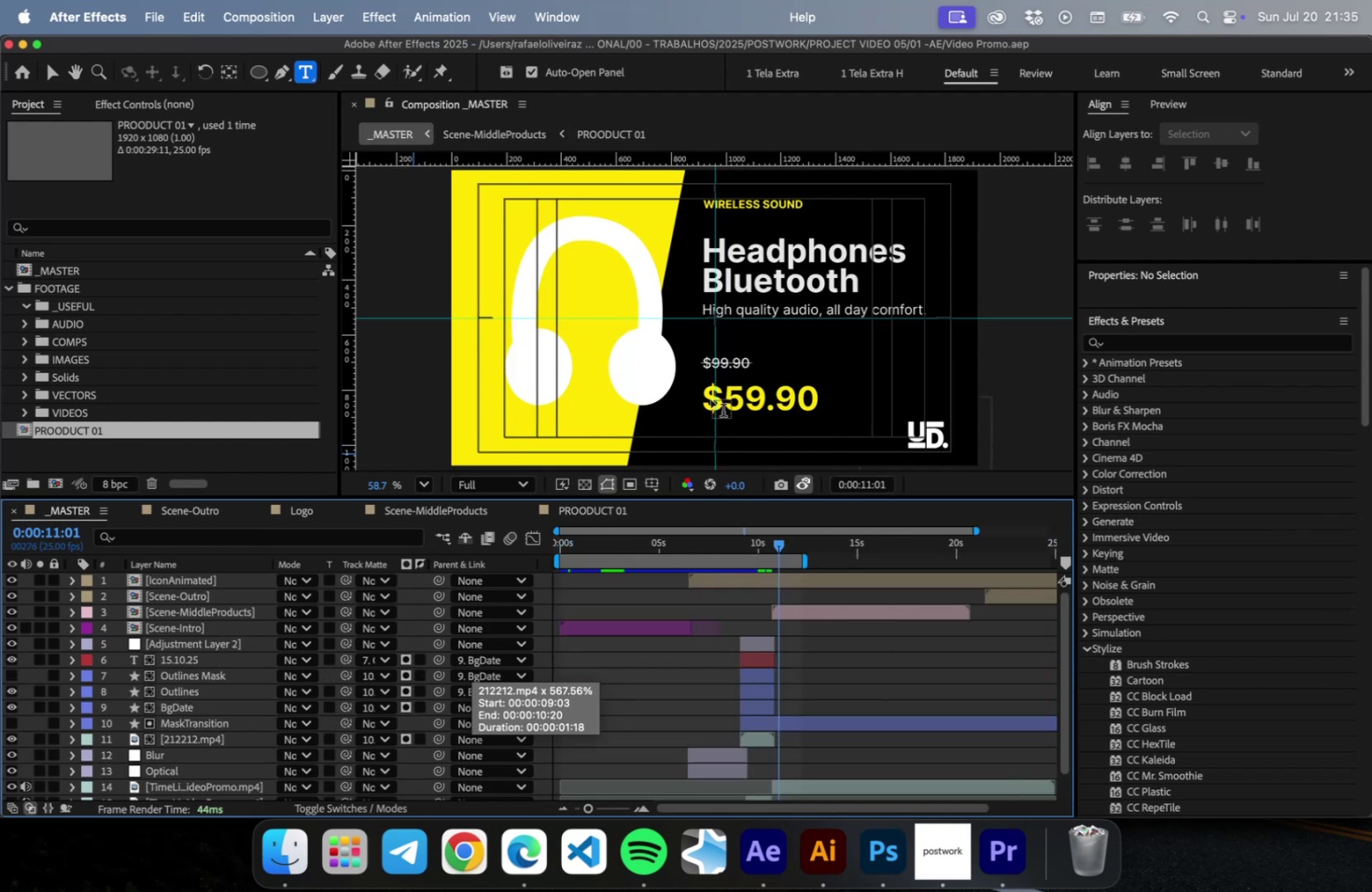 
mouse_move([564, 518])
 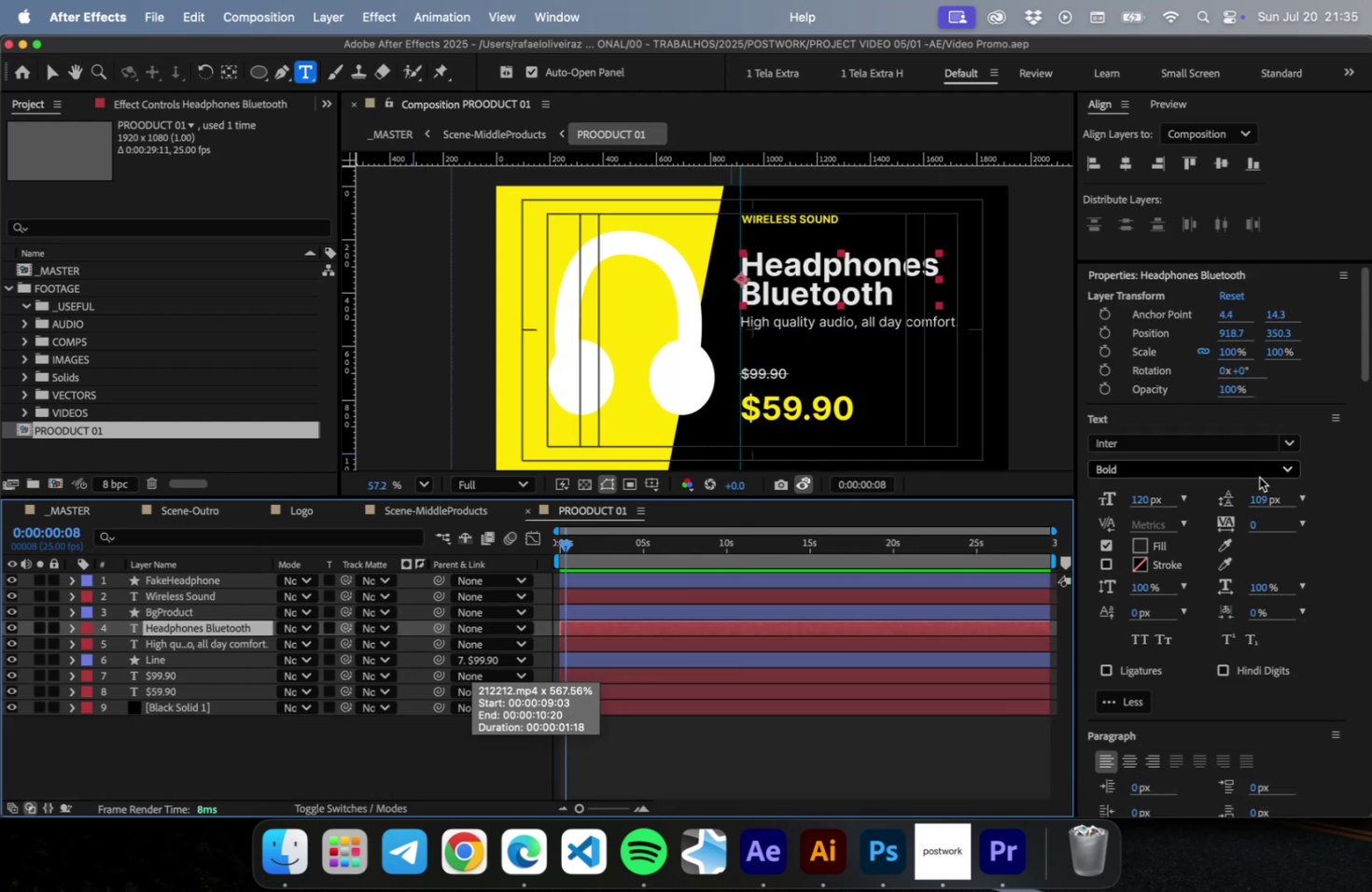 
left_click([1258, 491])
 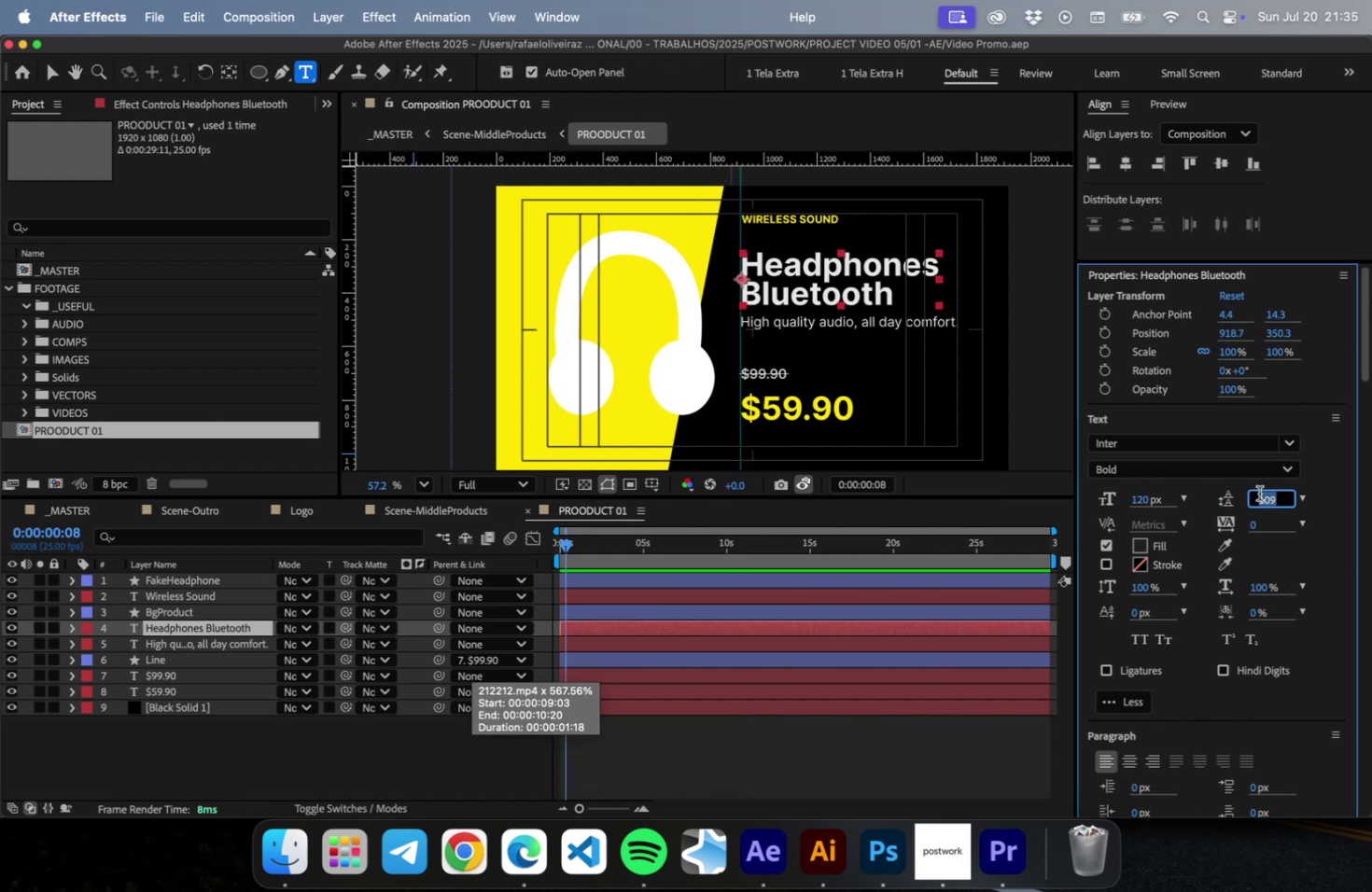 
key(ArrowUp)
 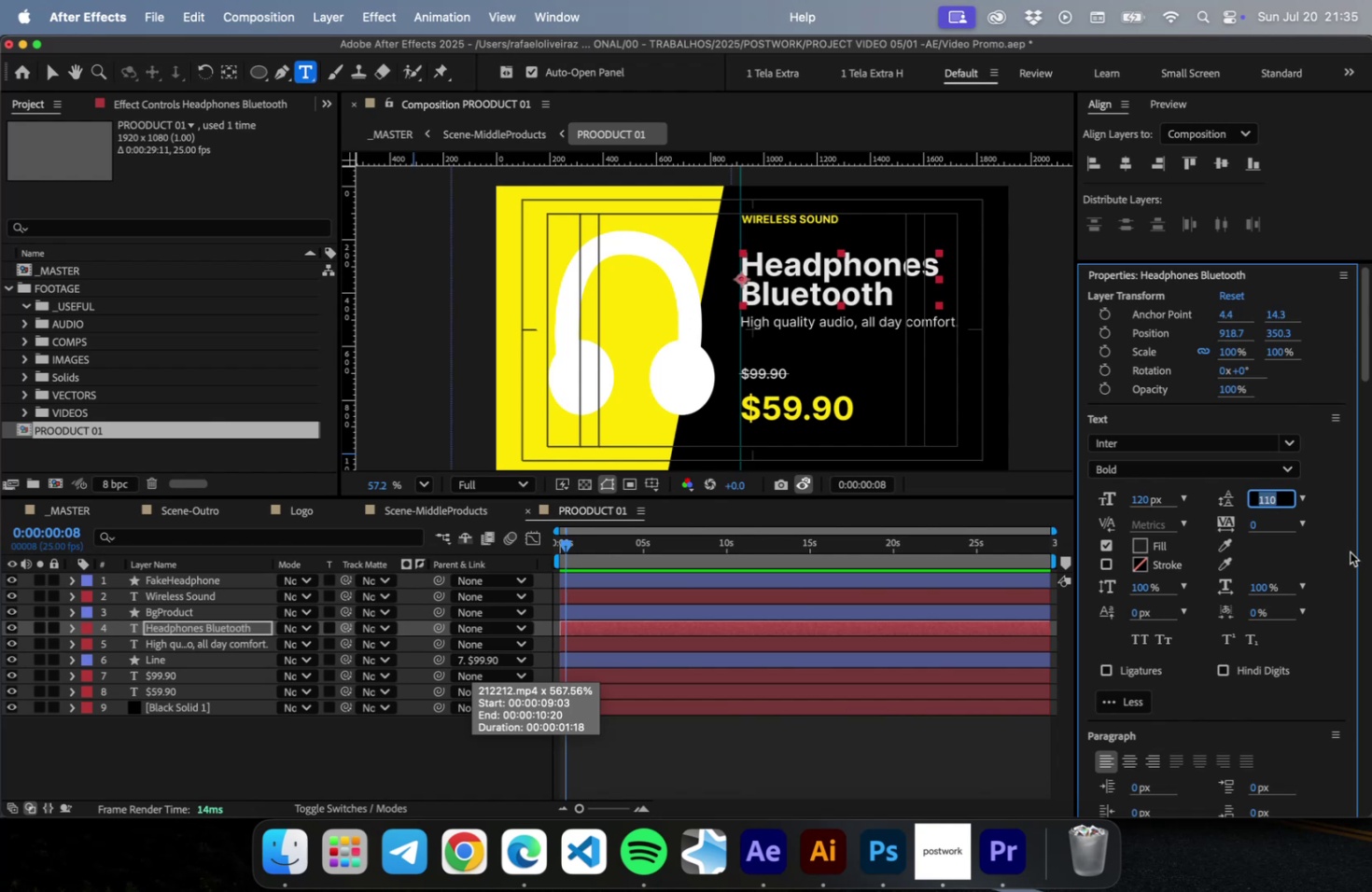 
key(ArrowUp)
 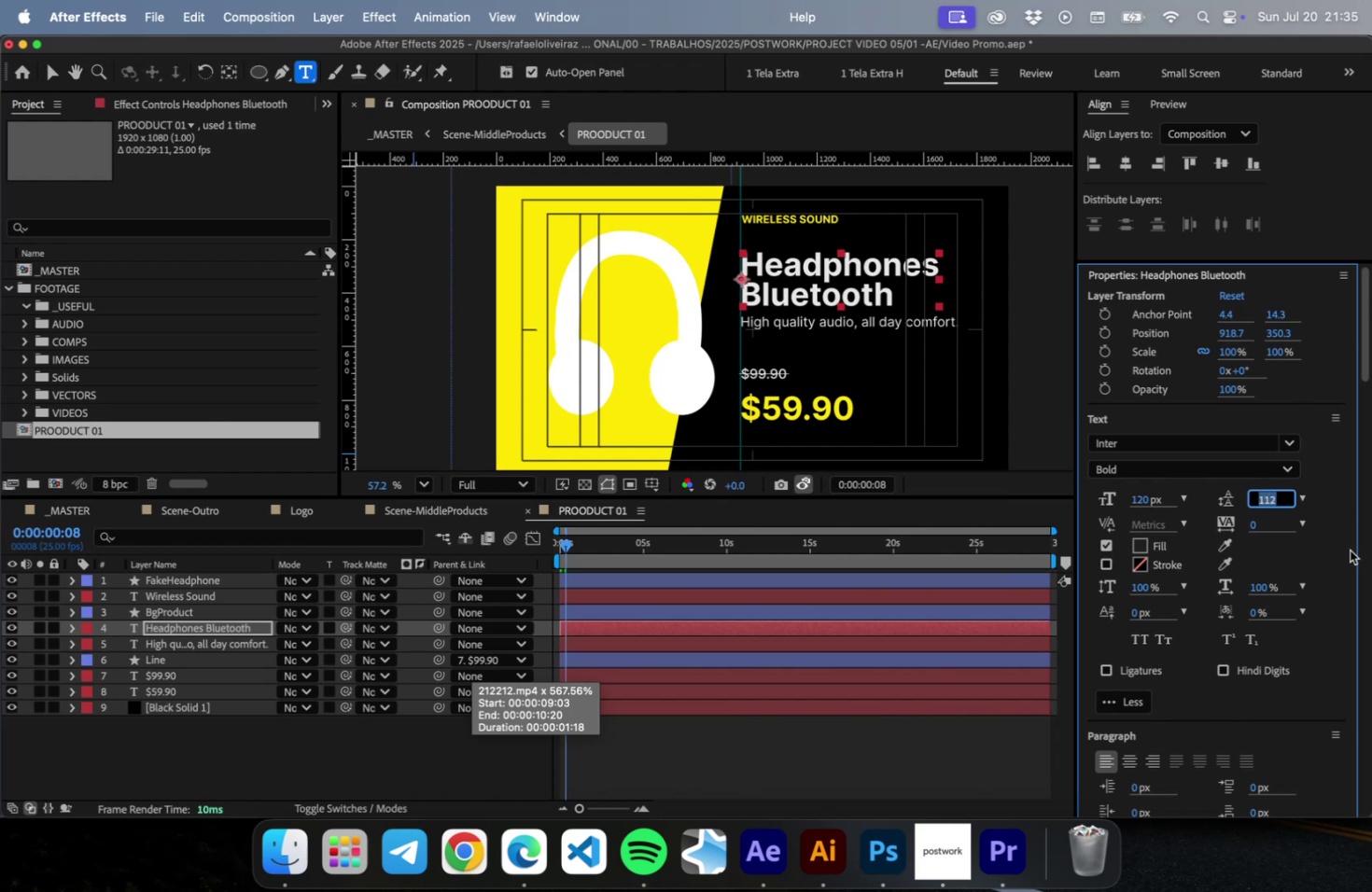 
key(ArrowUp)
 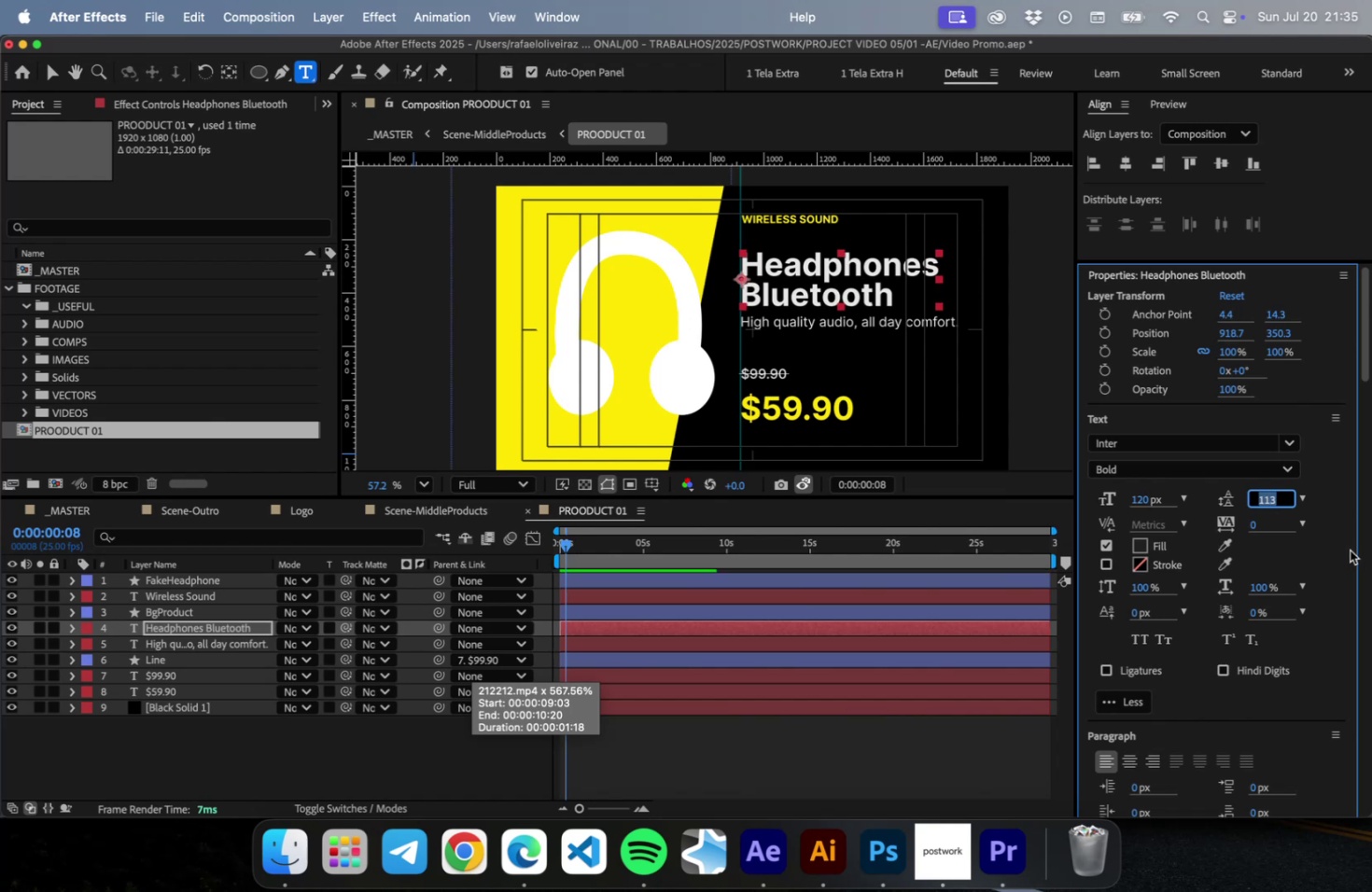 
key(ArrowUp)
 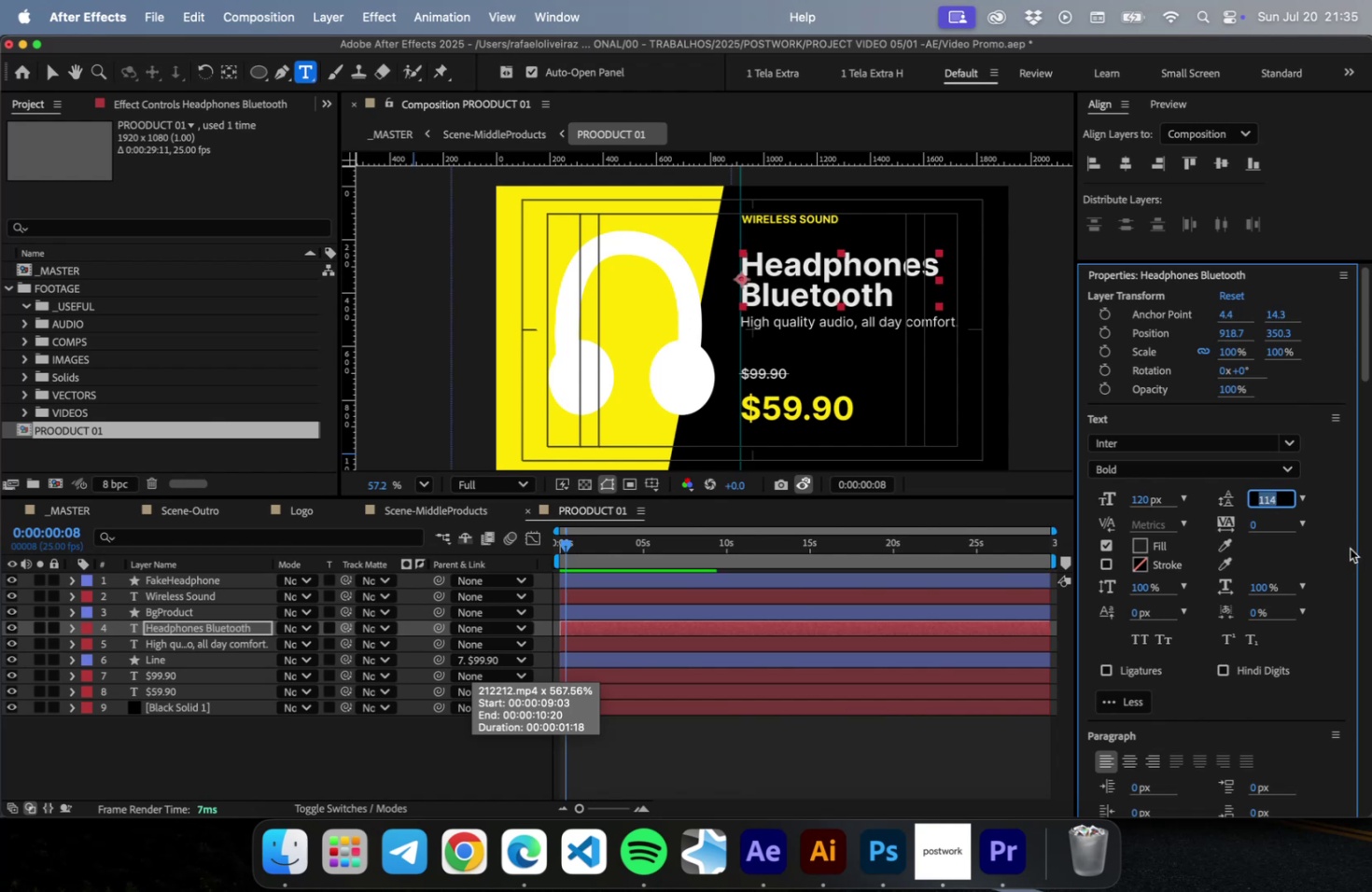 
key(ArrowUp)
 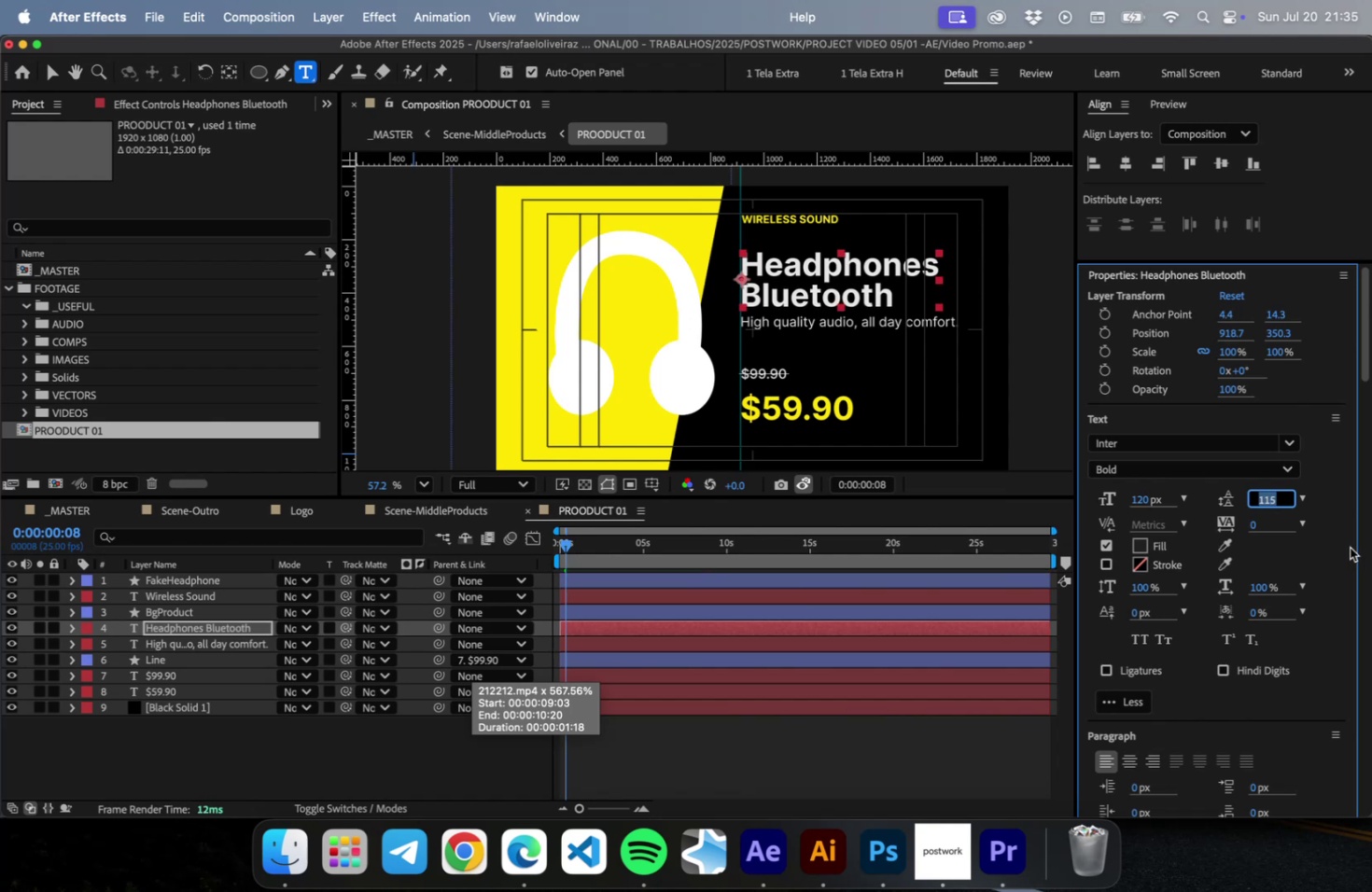 
key(ArrowUp)
 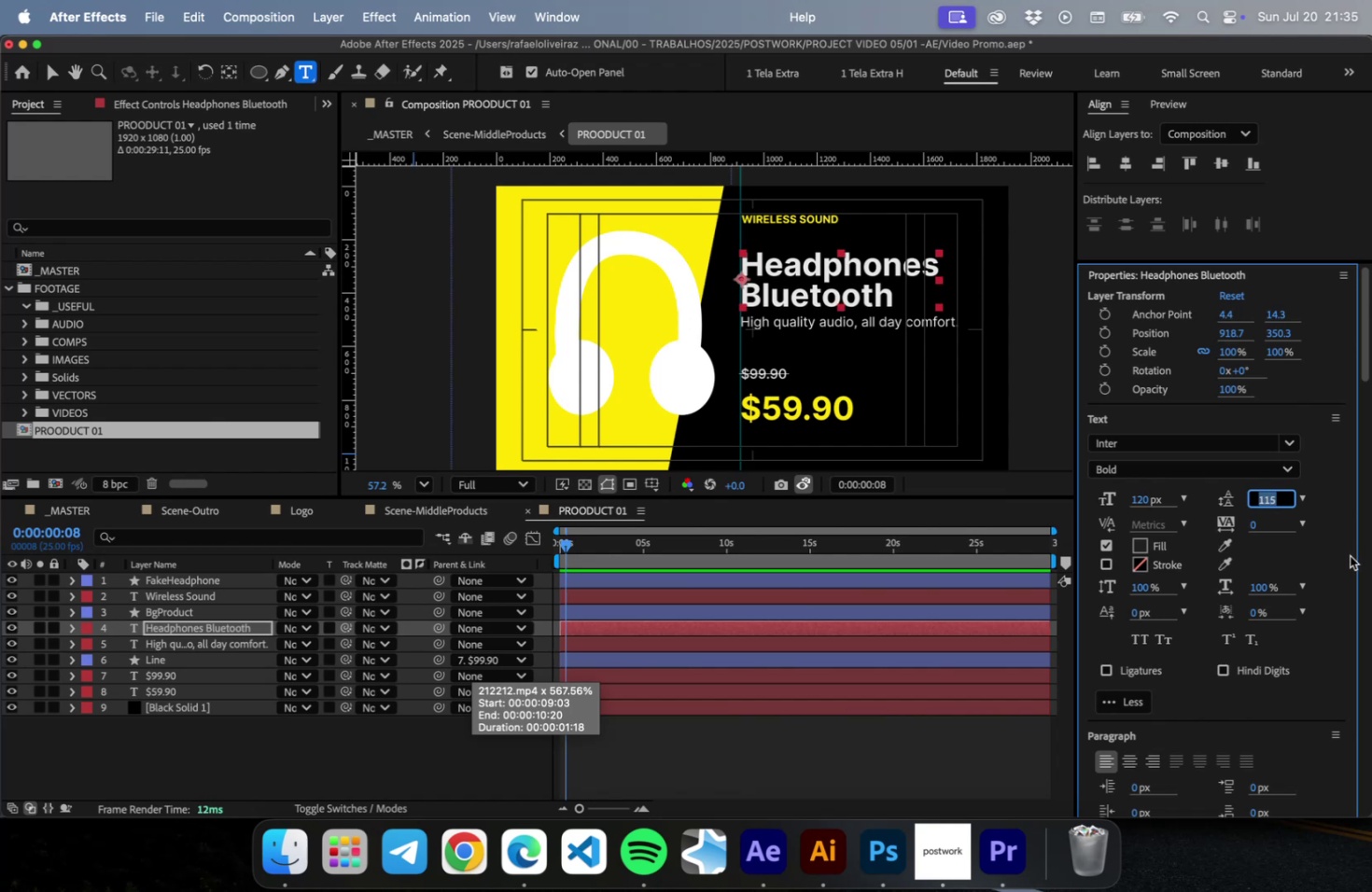 
key(Enter)
 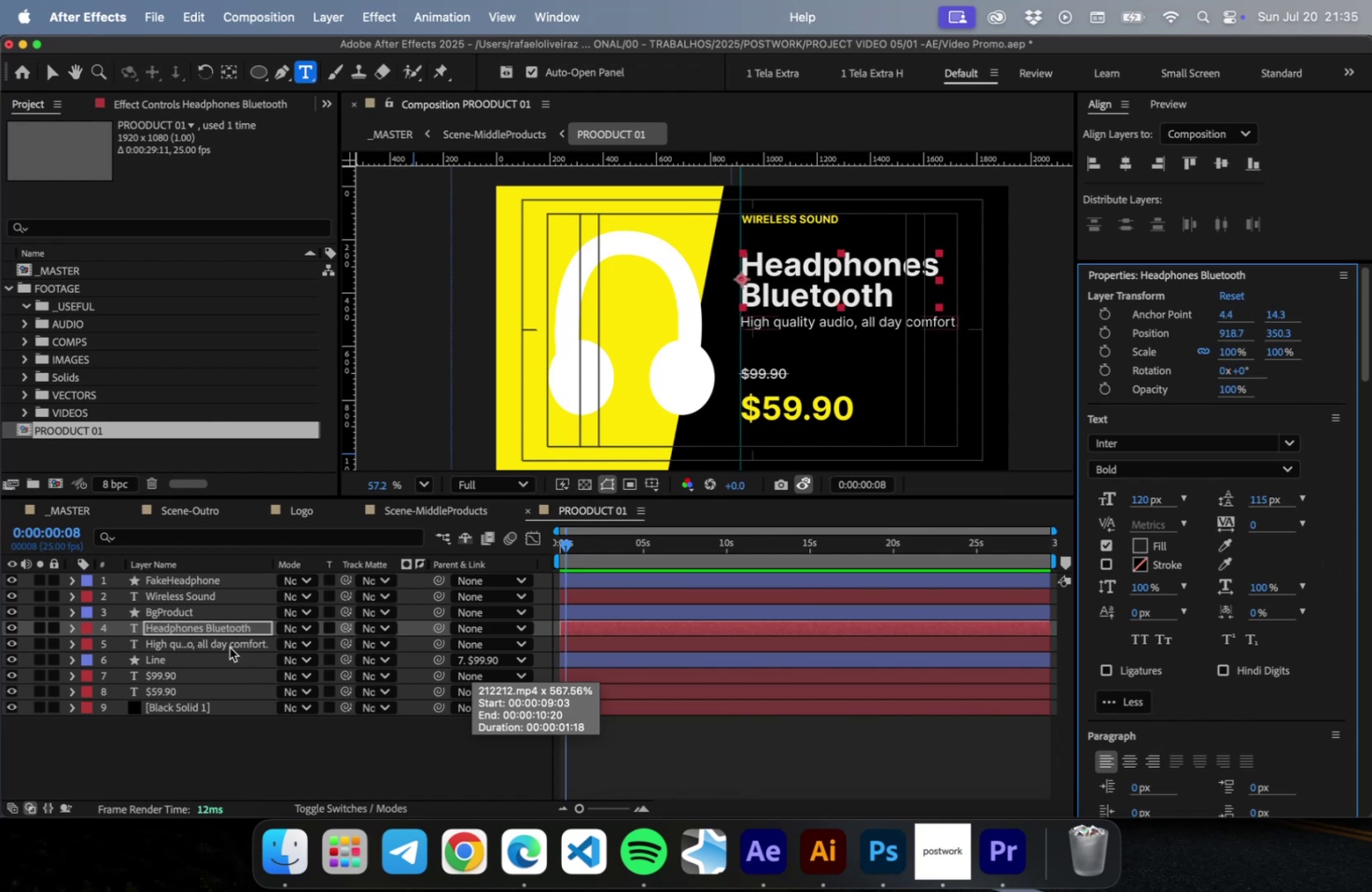 
left_click([230, 647])
 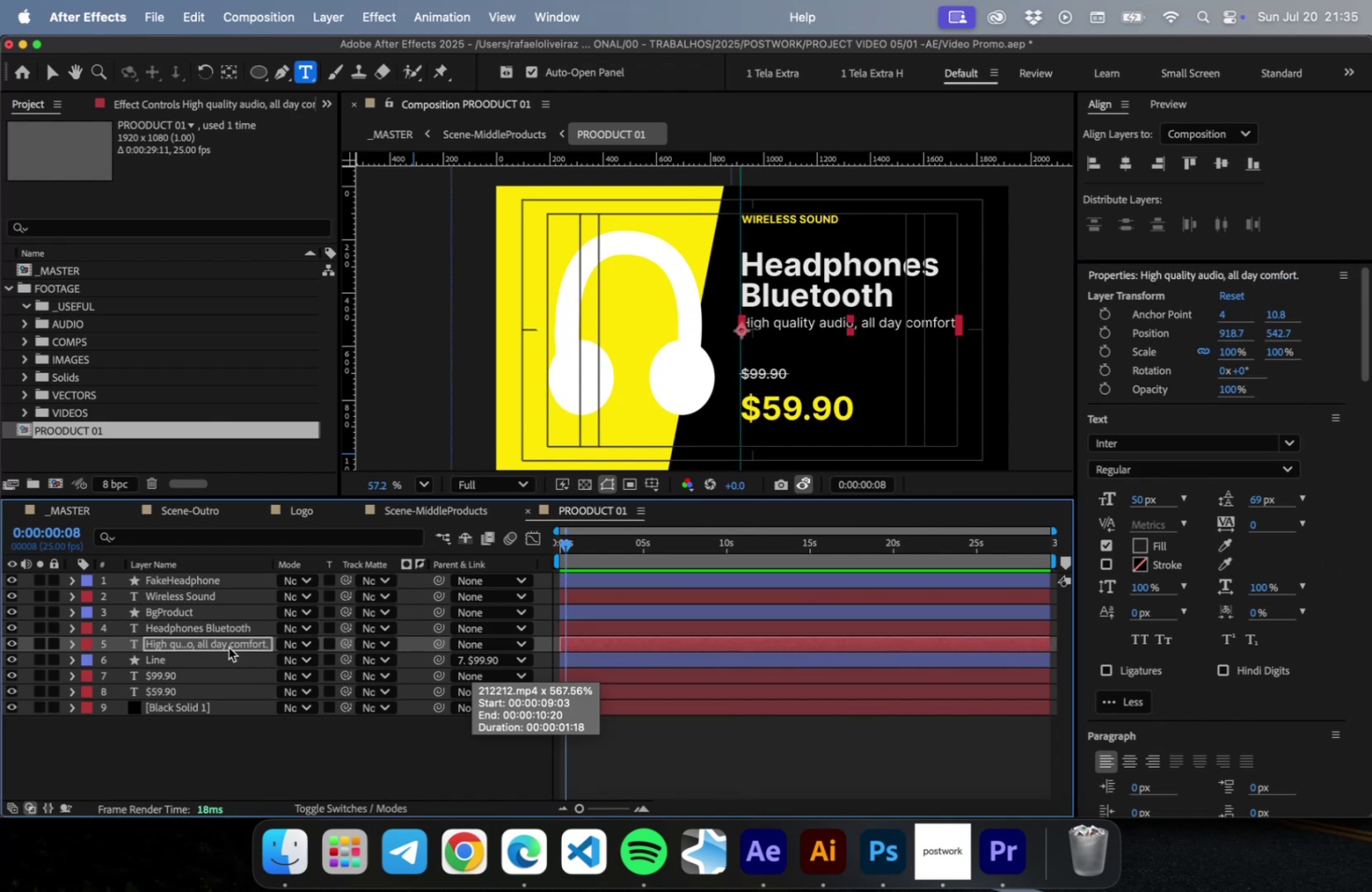 
key(ArrowDown)
 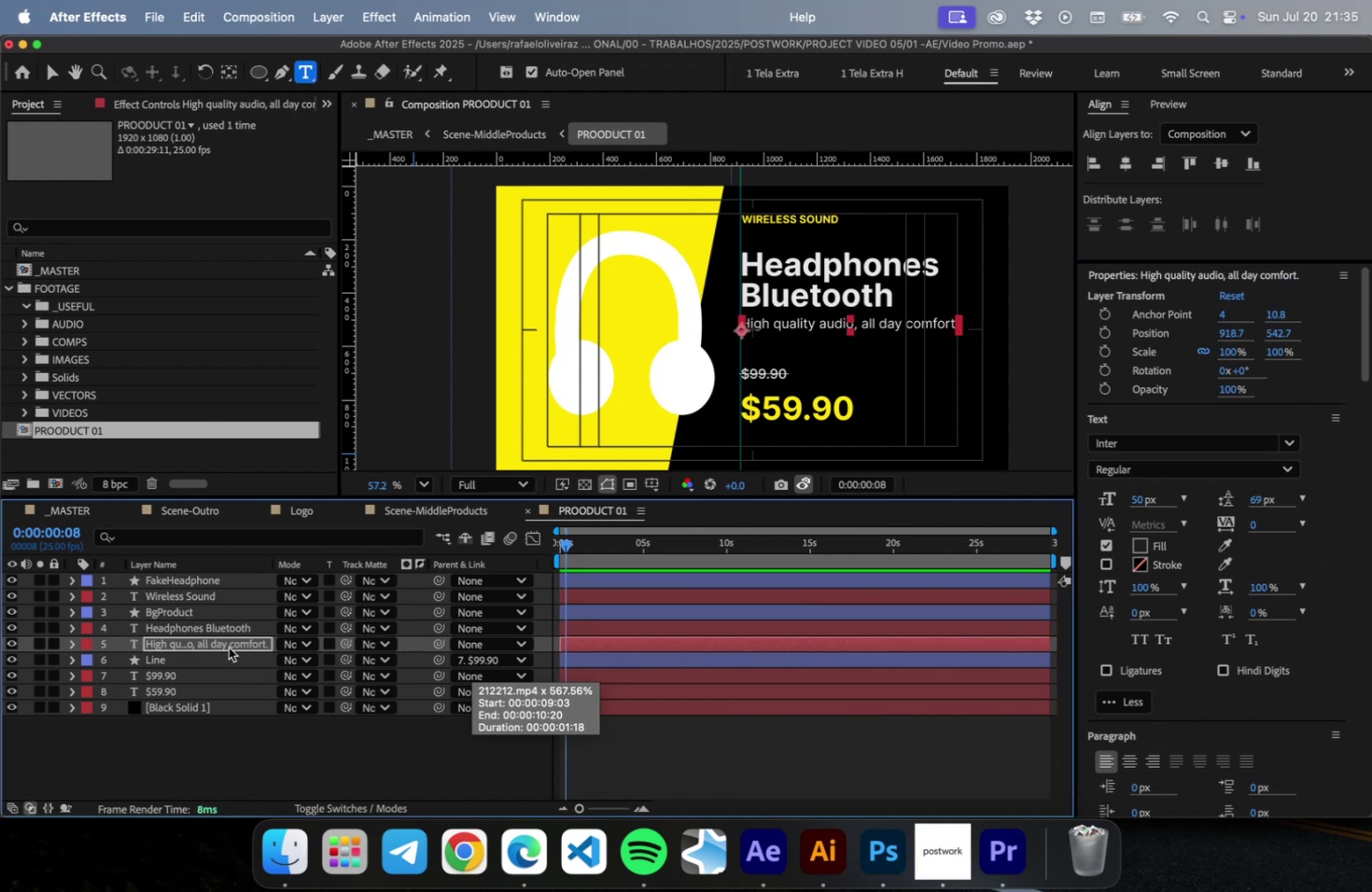 
key(ArrowDown)
 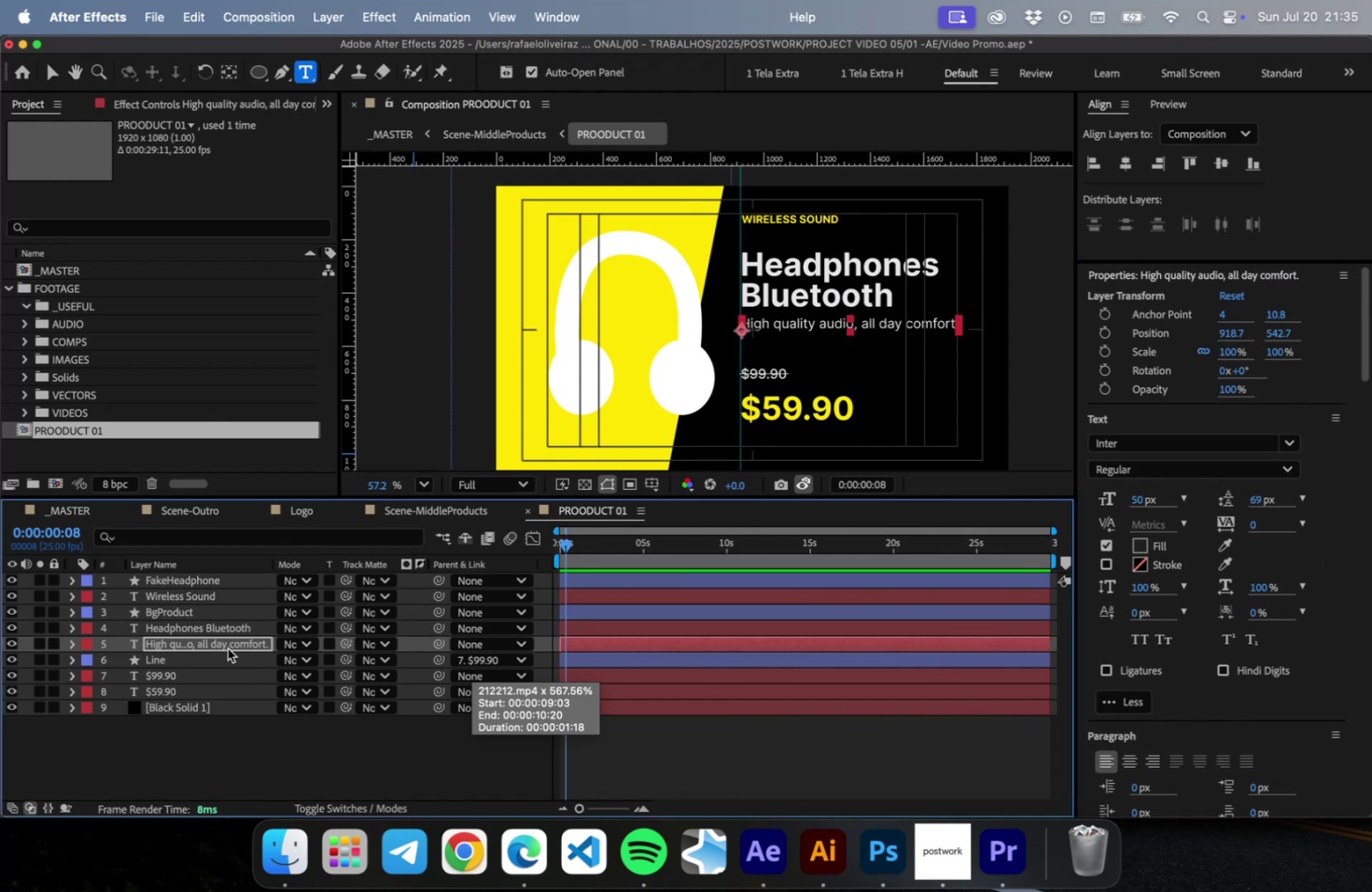 
key(Meta+S)
 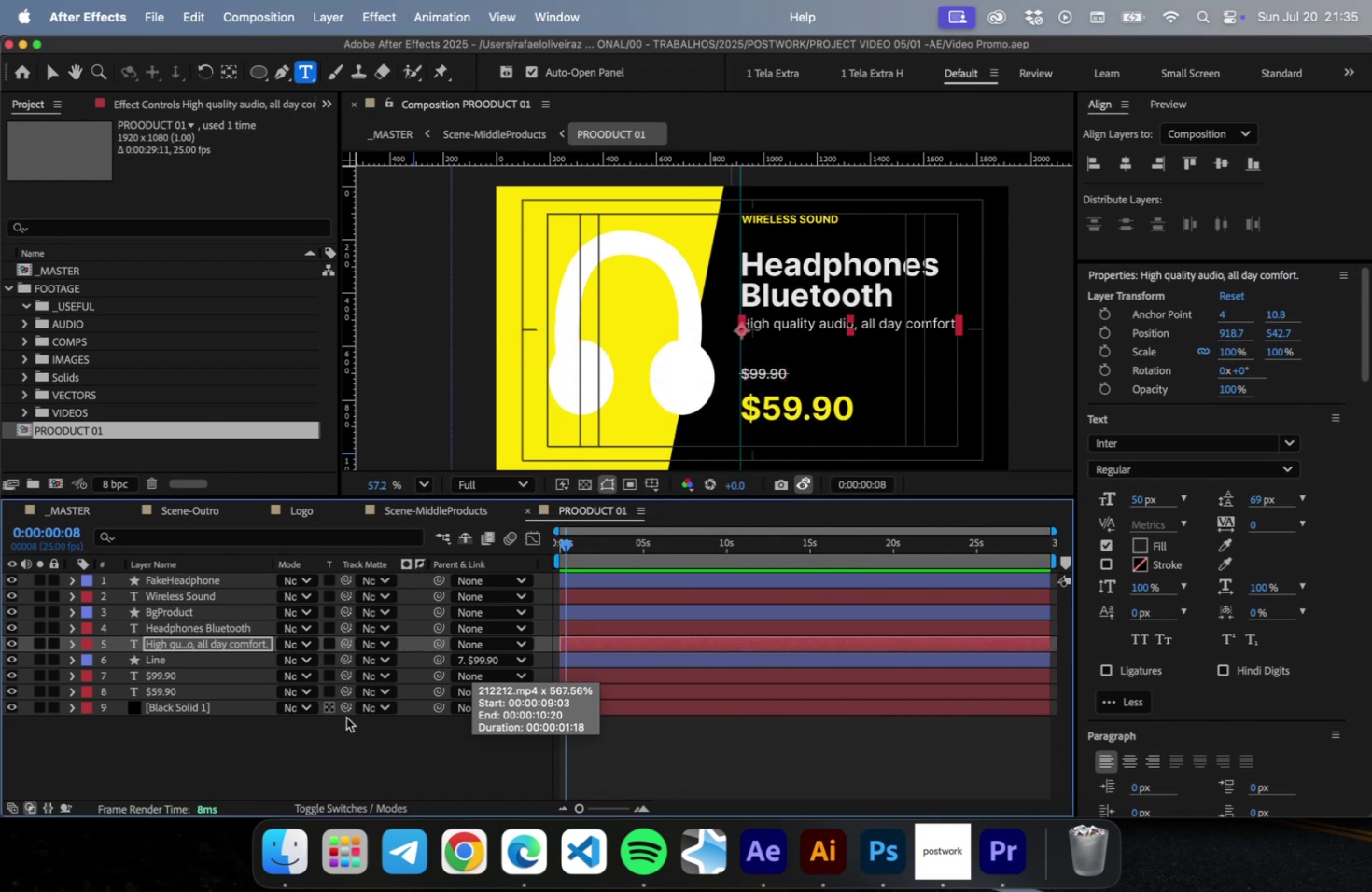 
key(V)
 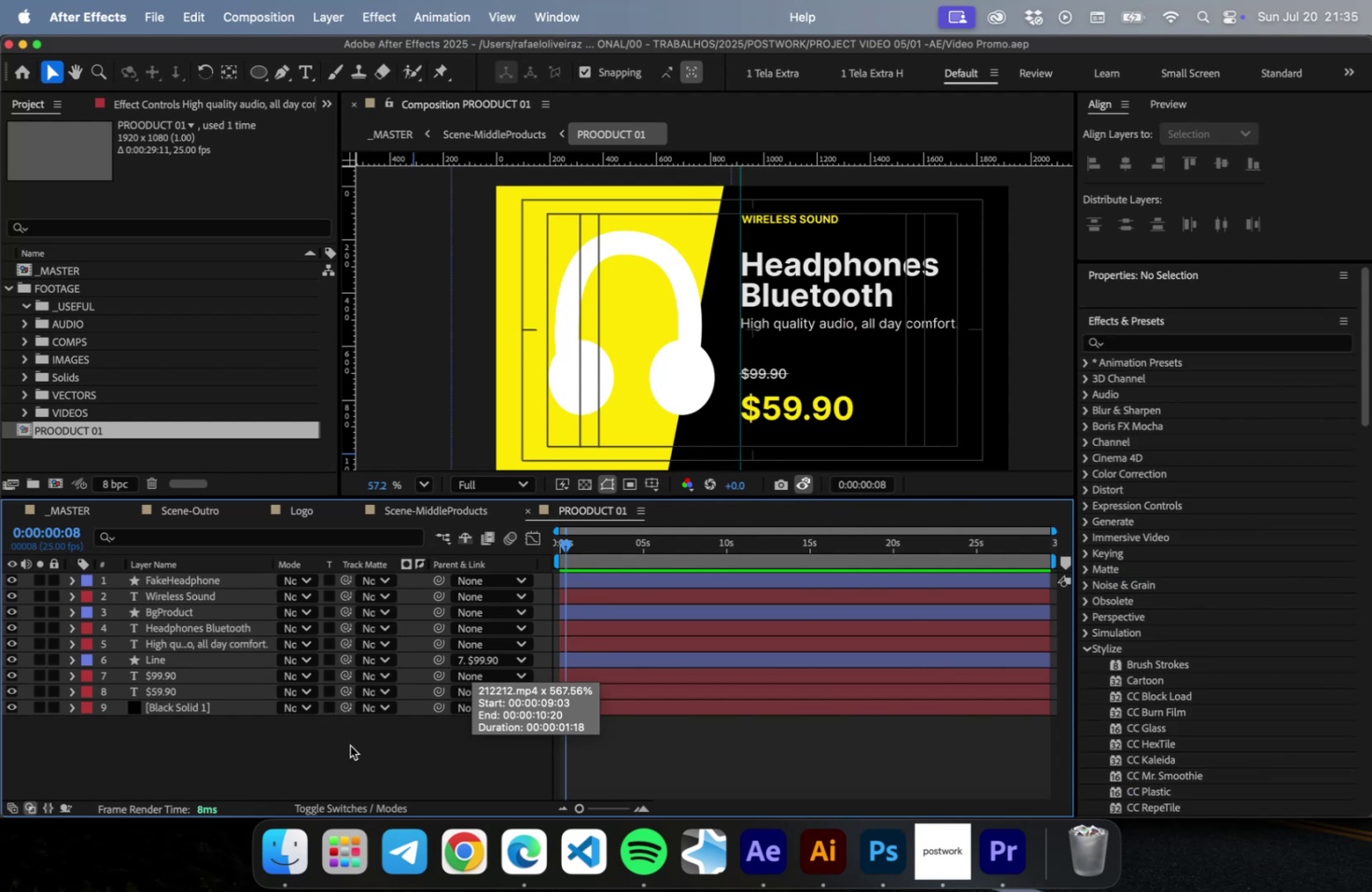 
key(Meta+CommandLeft)
 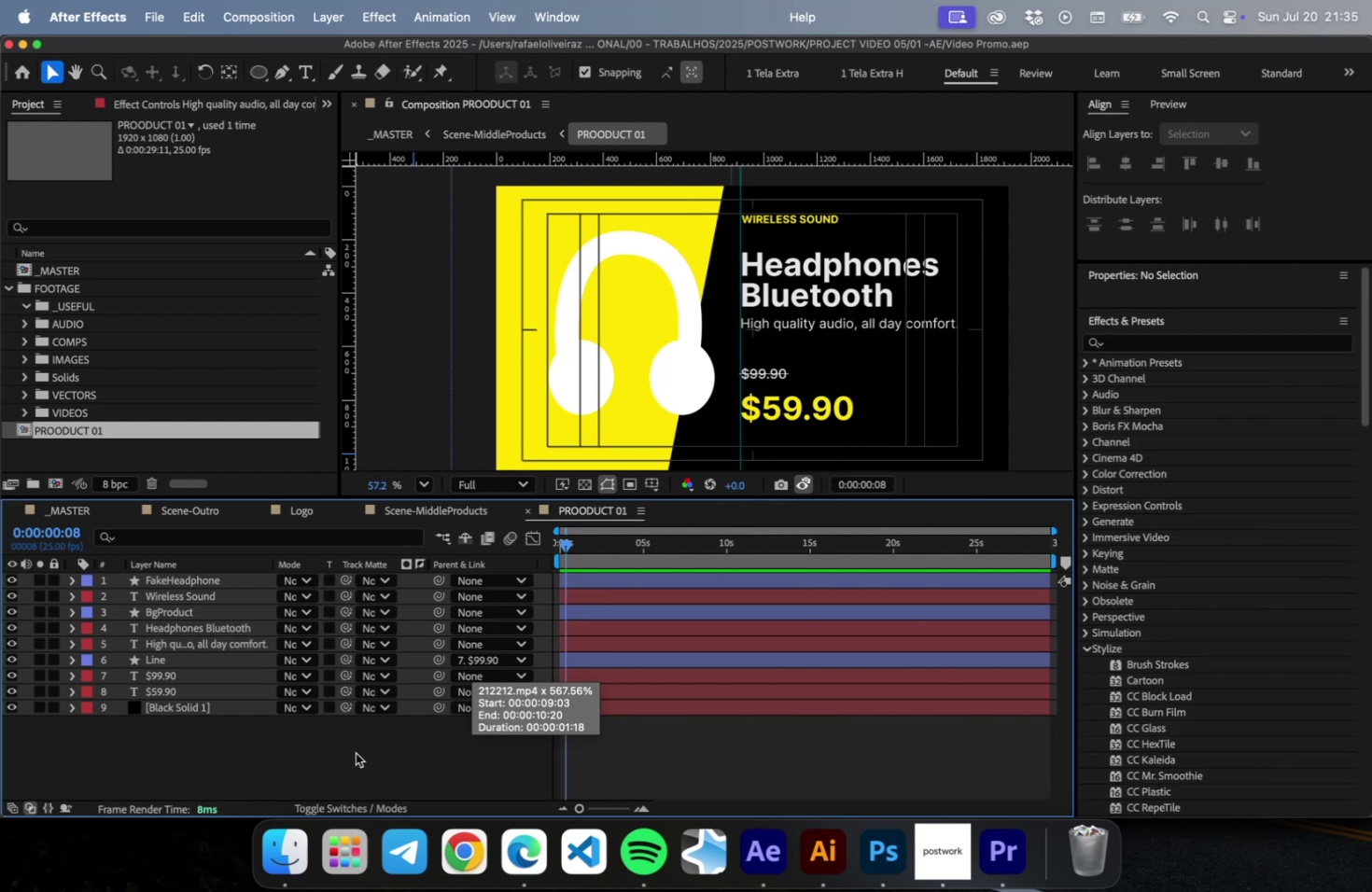 
key(Meta+S)
 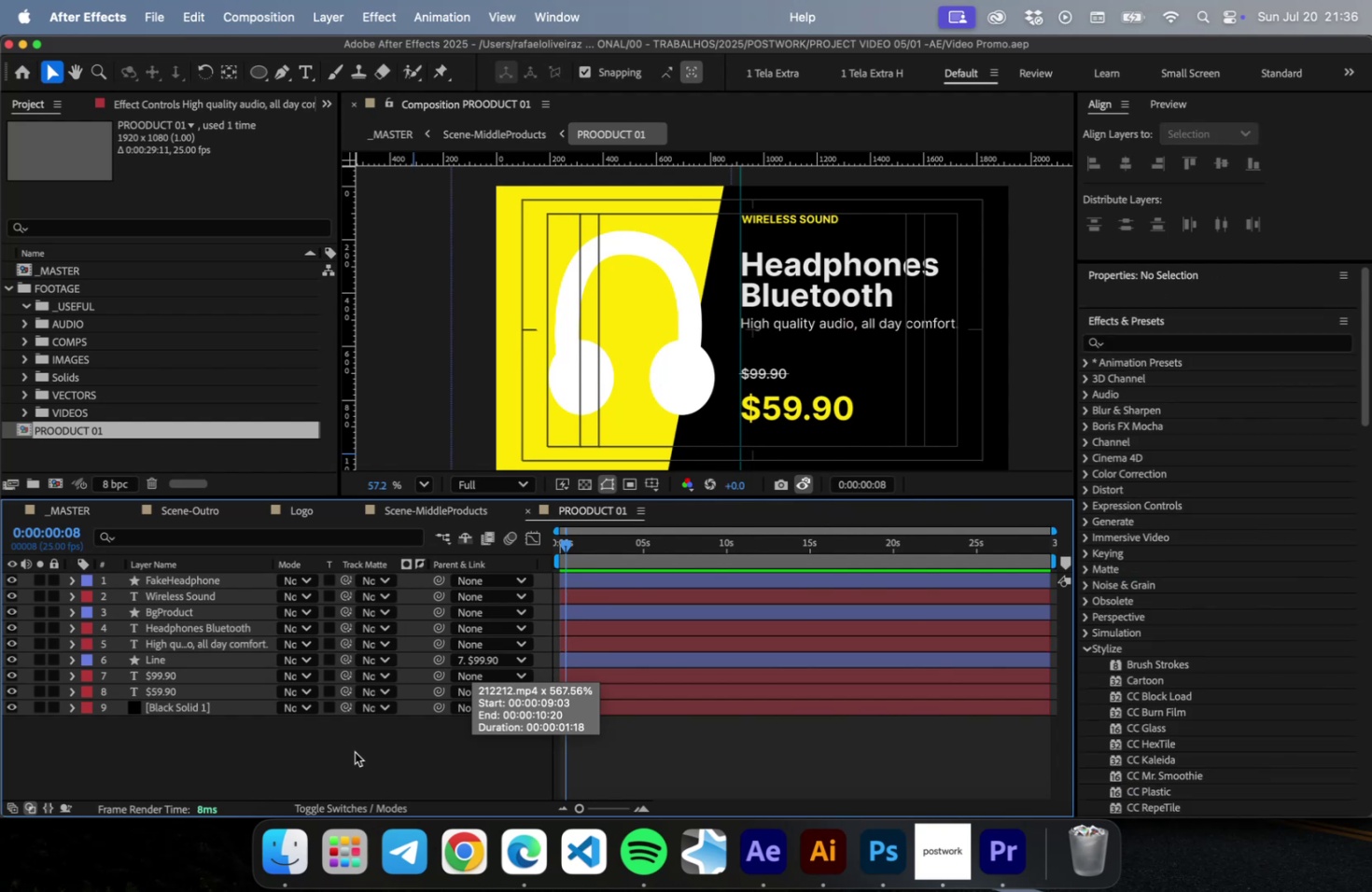 
left_click([355, 751])
 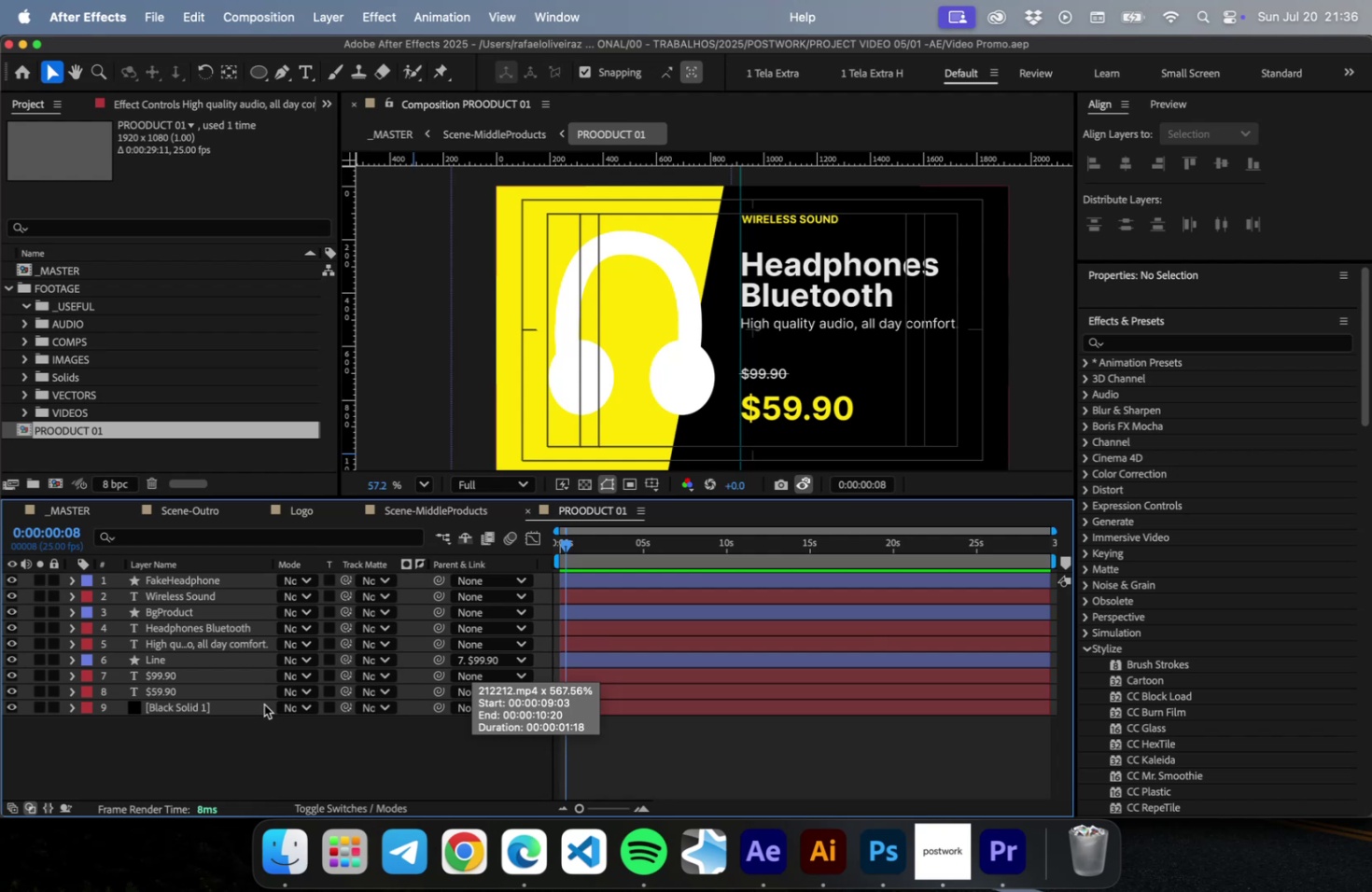 
wait(16.75)
 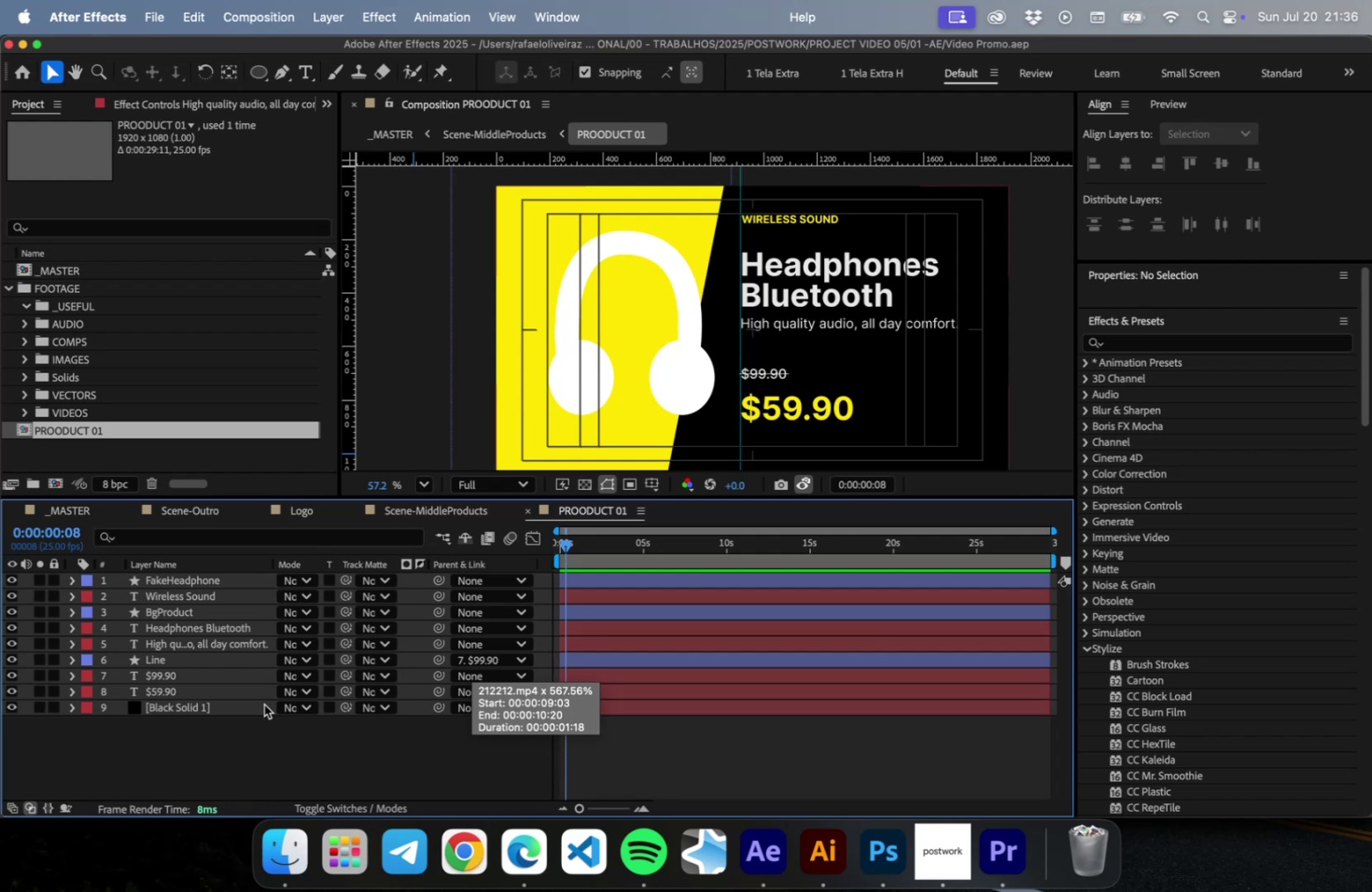 
left_click([819, 856])
 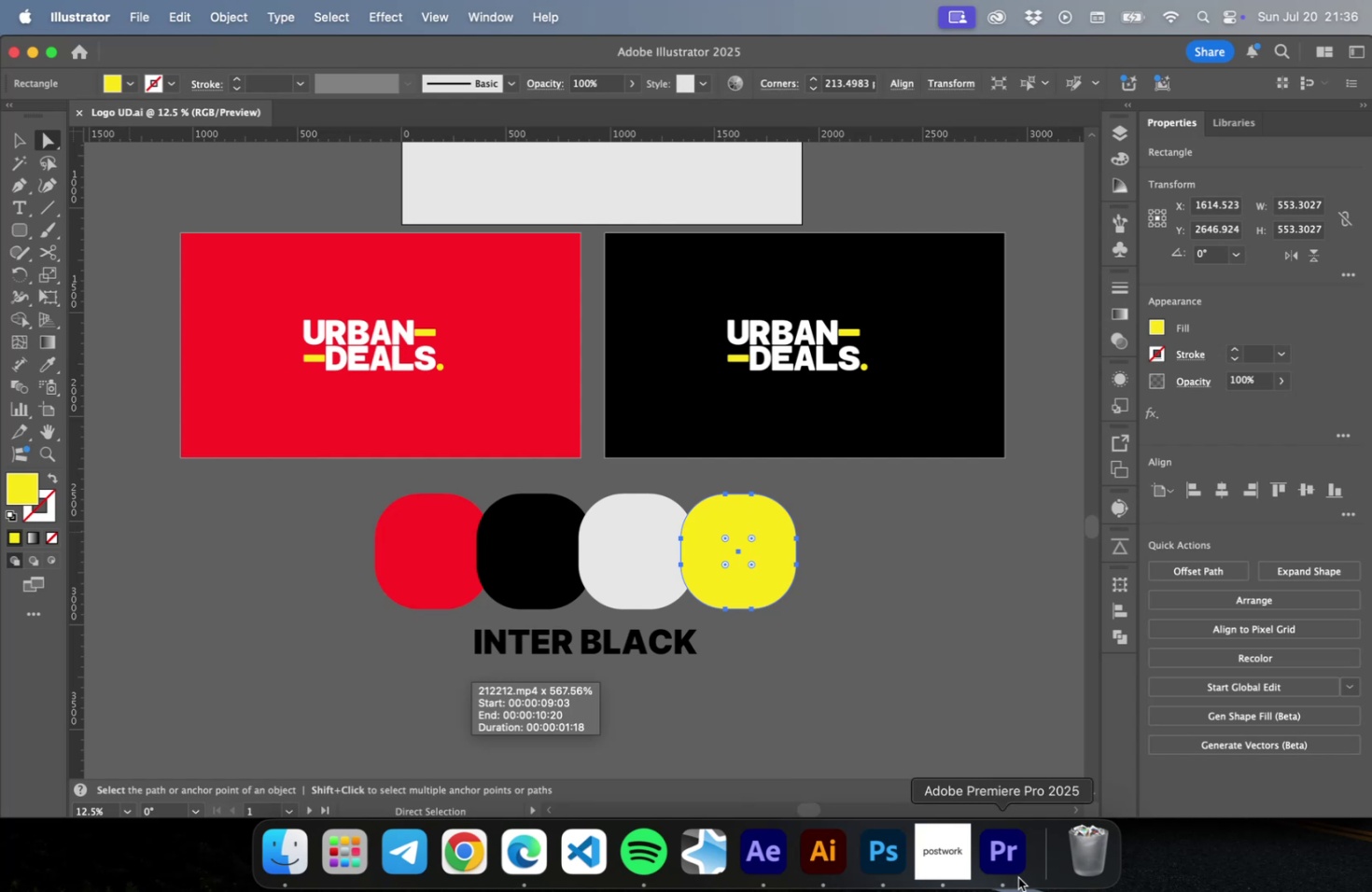 
wait(7.04)
 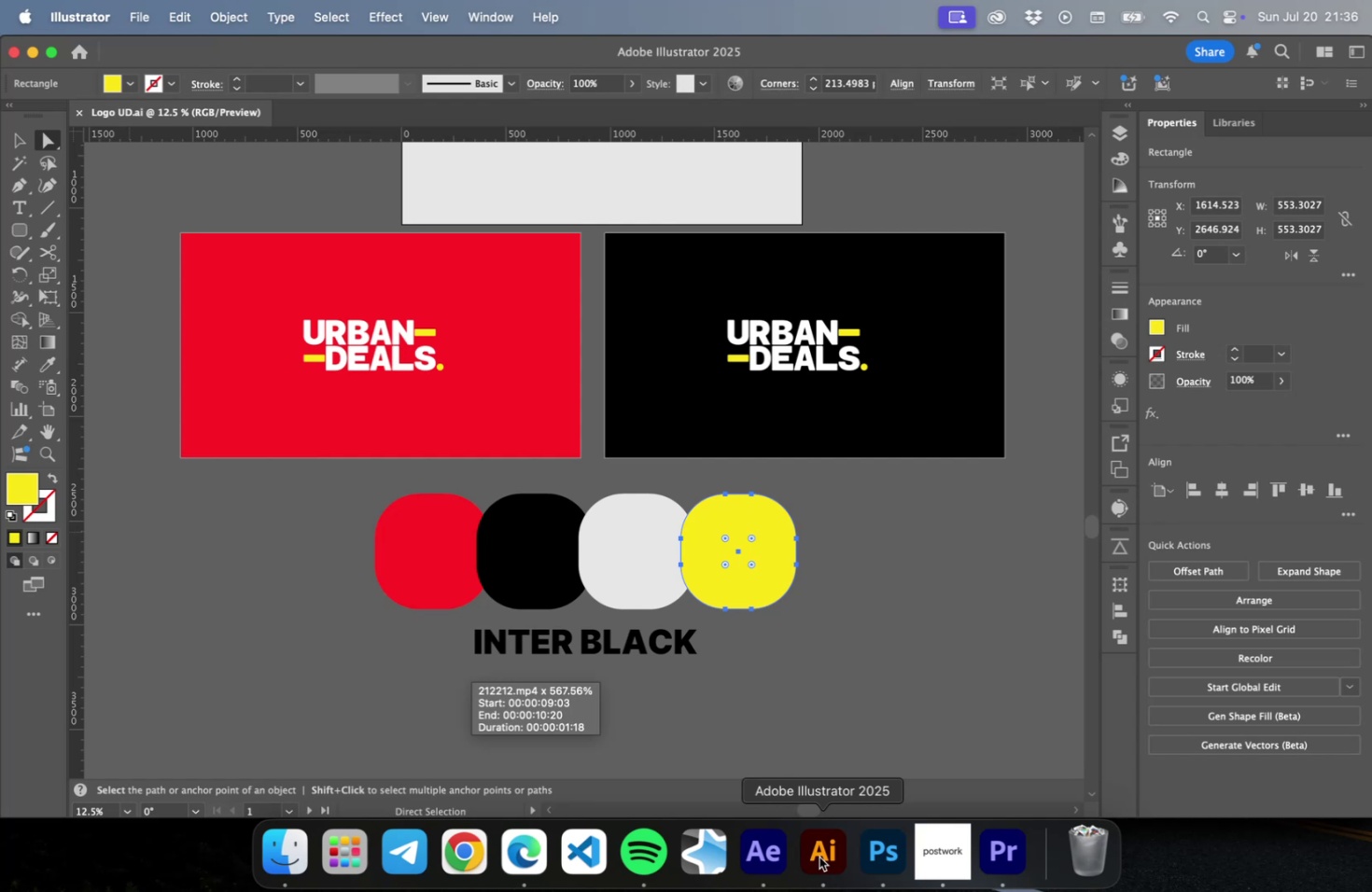 
left_click([772, 857])
 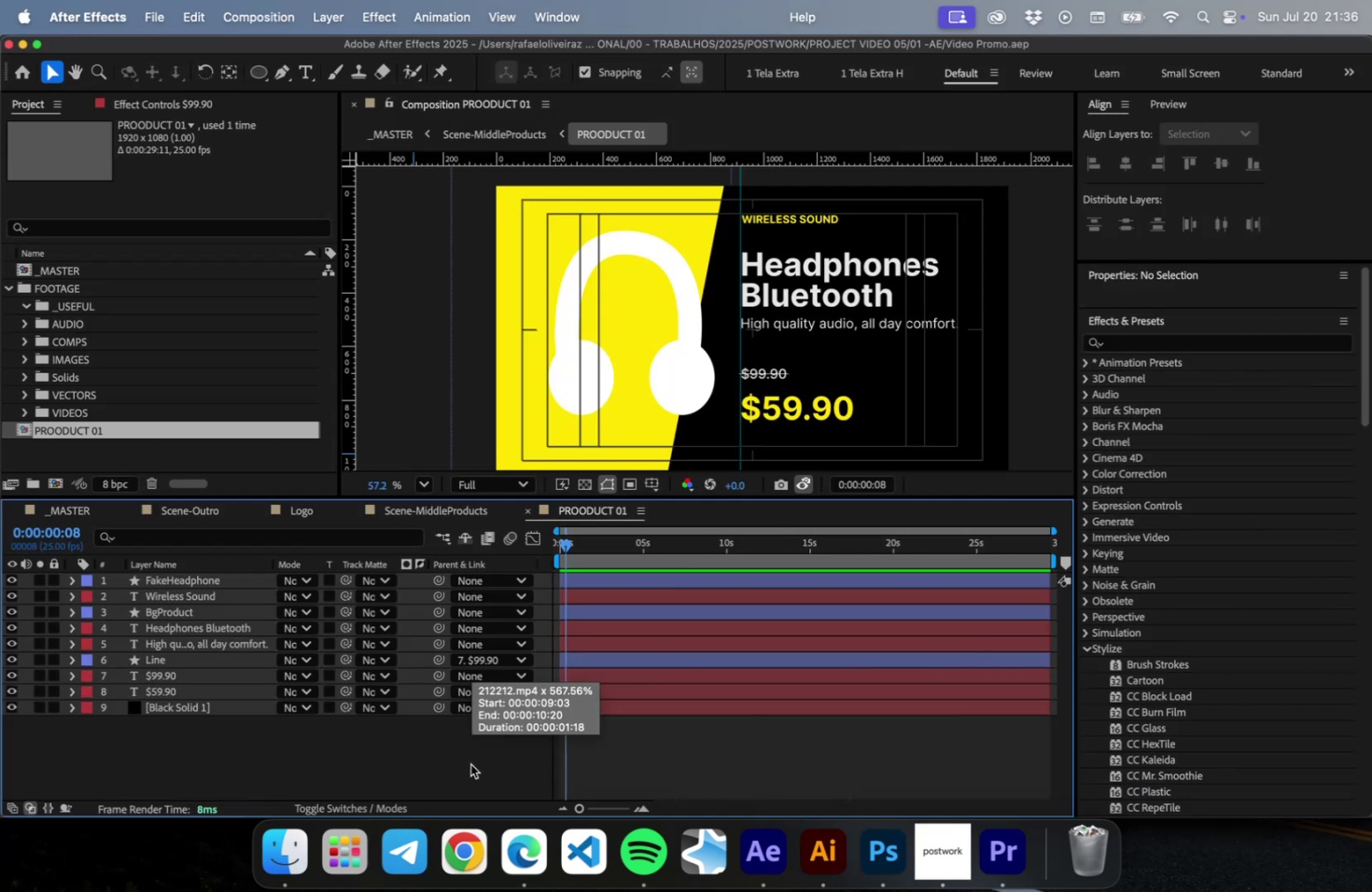 
key(Meta+S)
 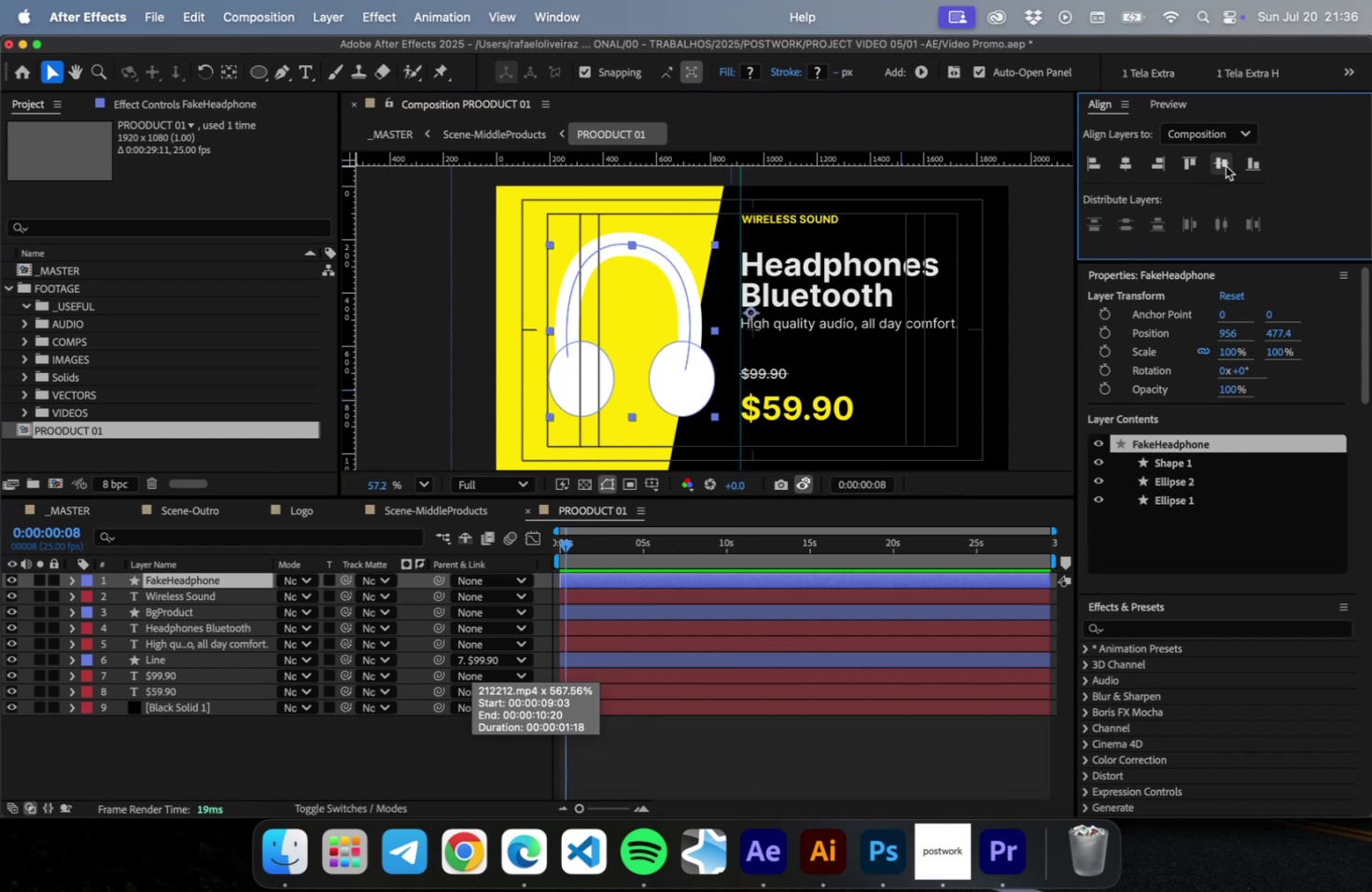 
key(Meta+CommandLeft)
 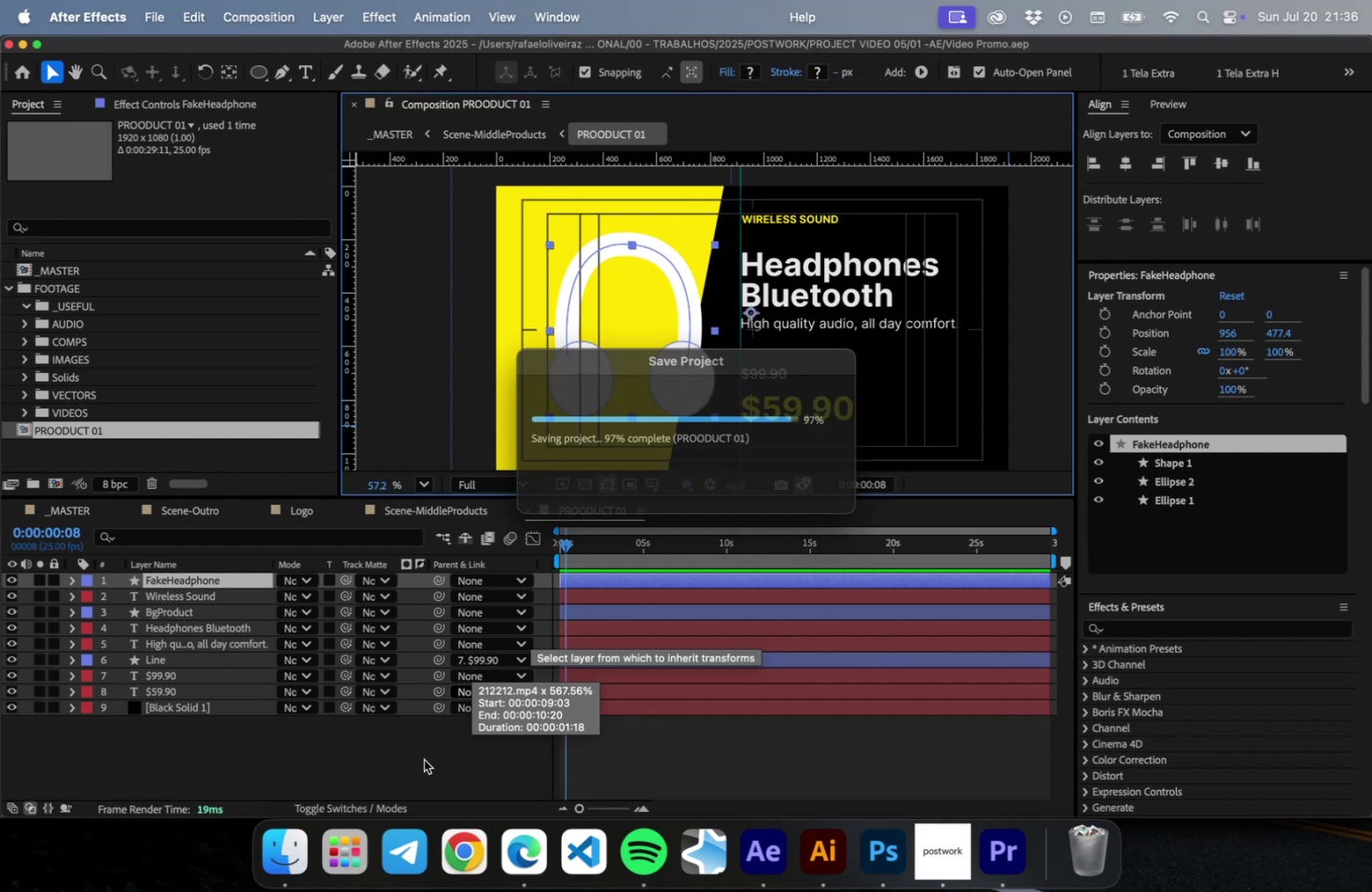 
key(Meta+S)
 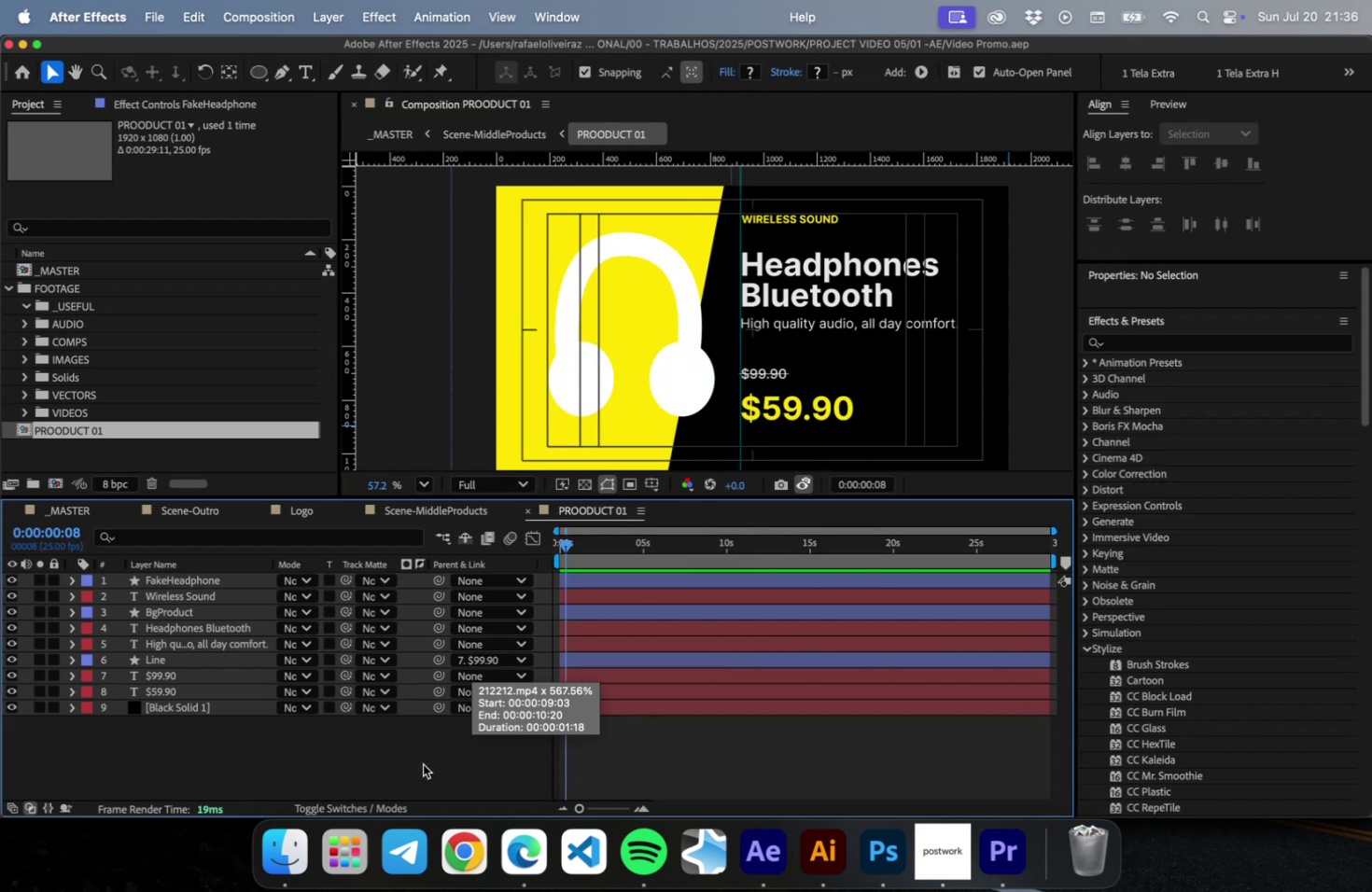 
left_click([423, 763])
 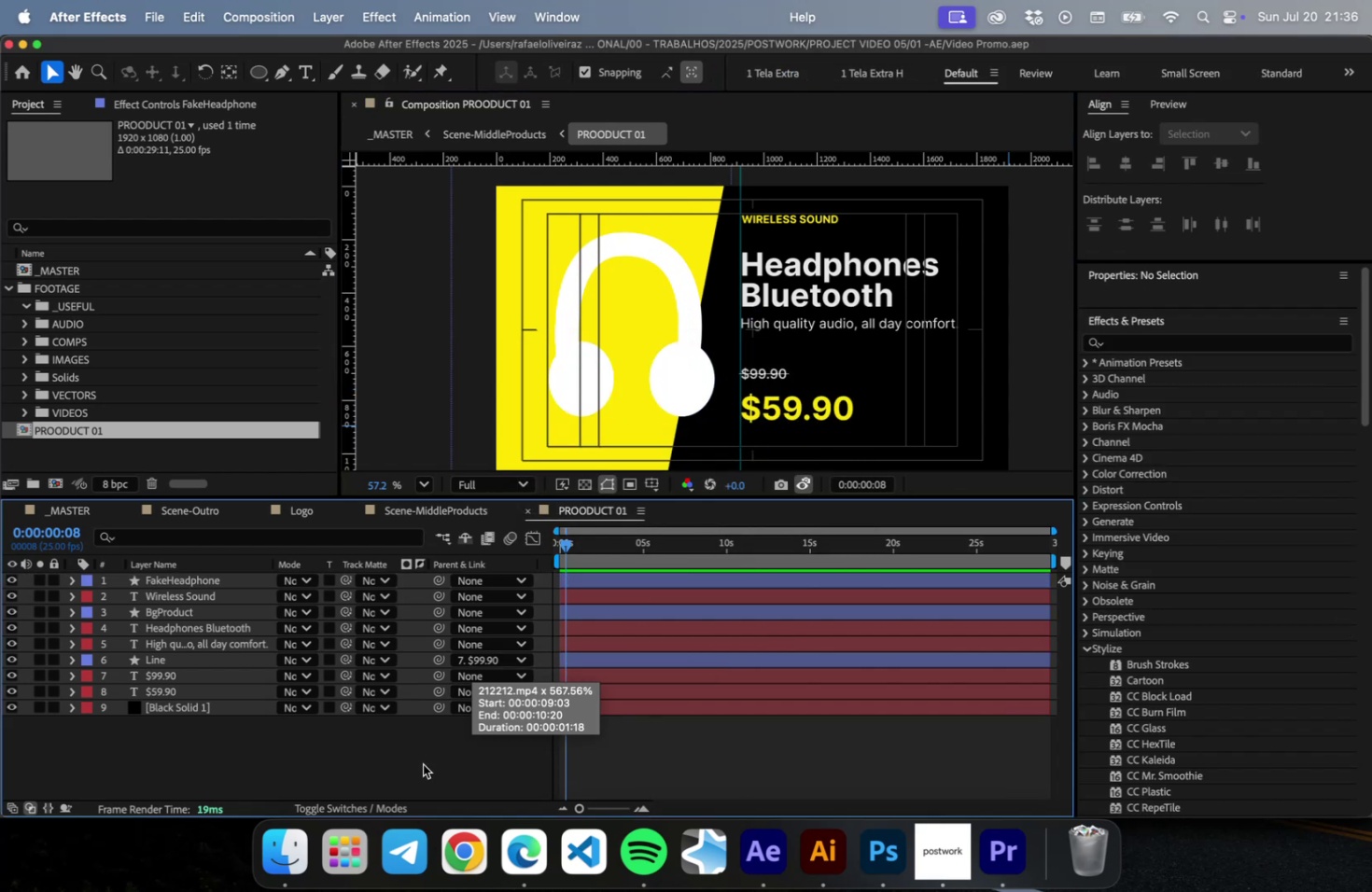 
key(Meta+S)
 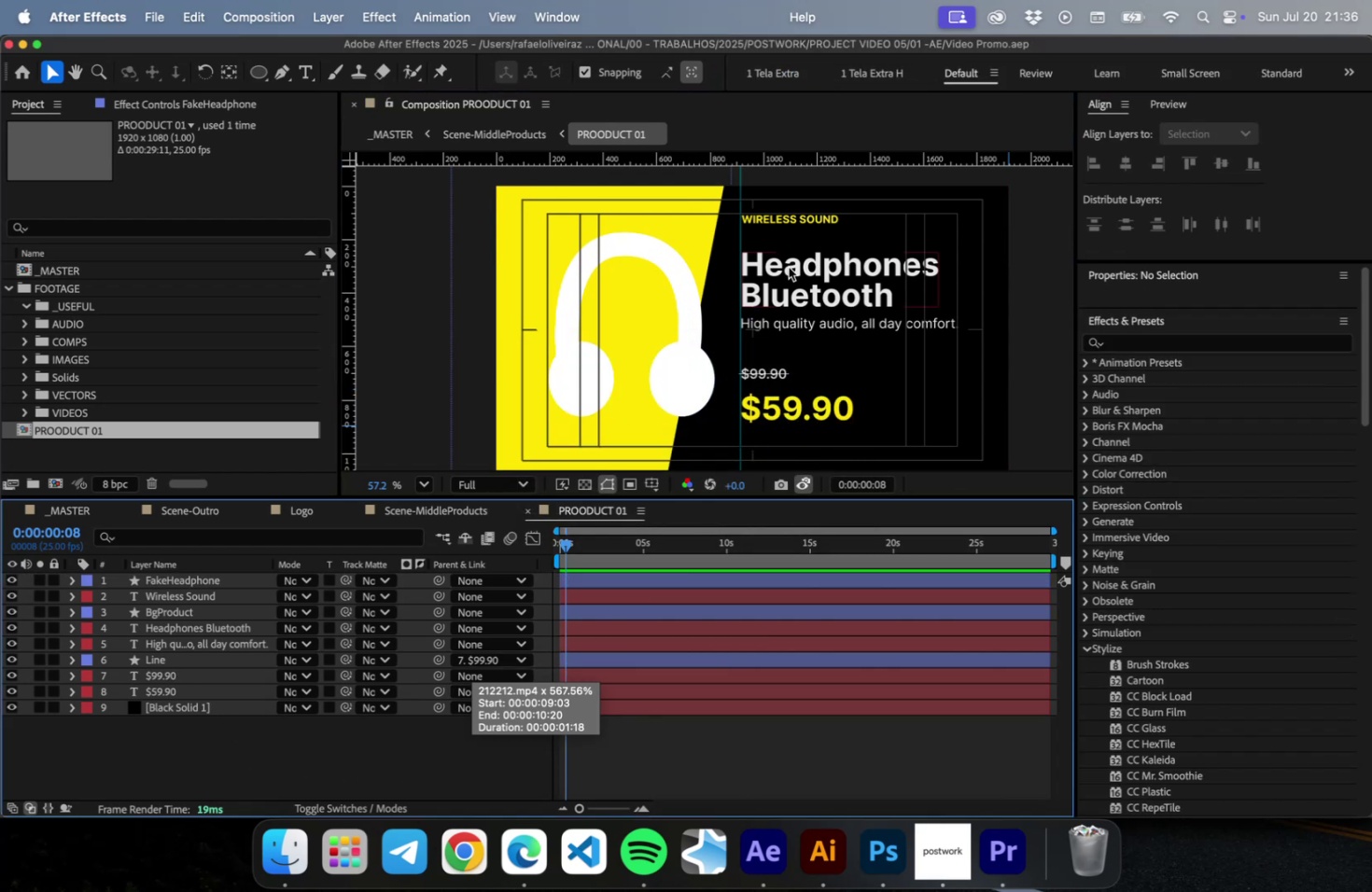 
wait(6.19)
 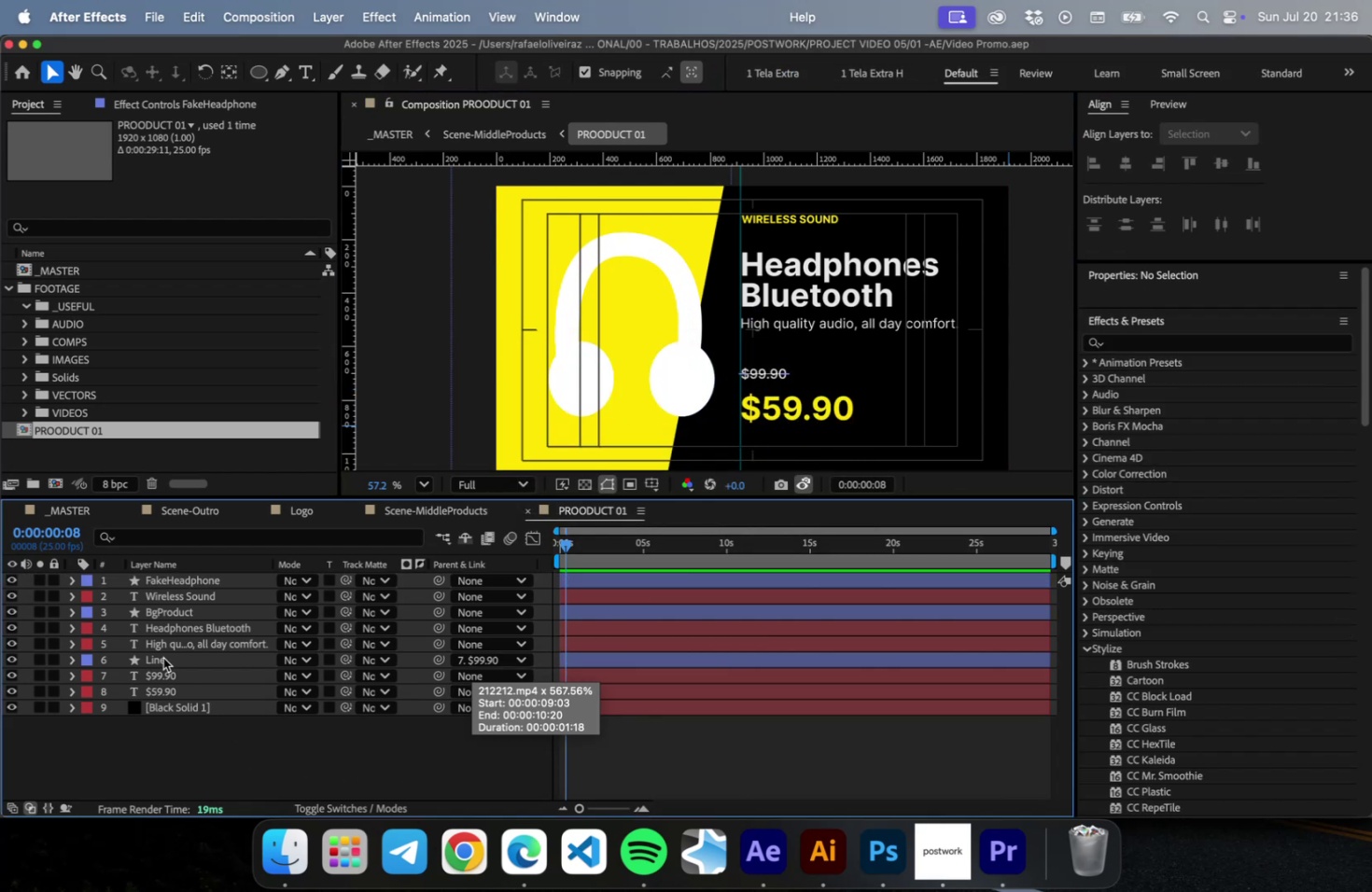 
left_click_drag(start_coordinate=[740, 427], to_coordinate=[443, 422])
 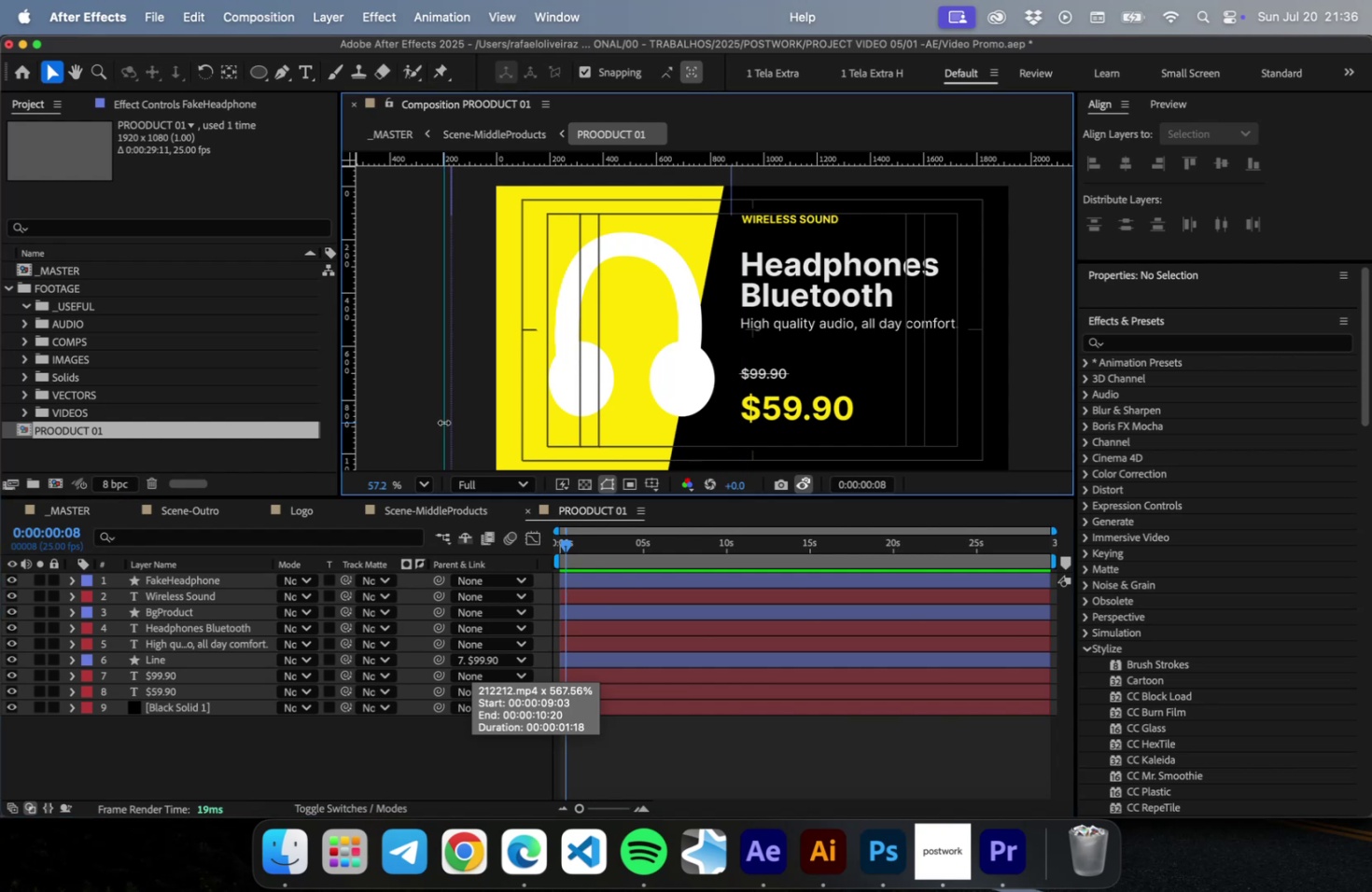 
left_click_drag(start_coordinate=[443, 422], to_coordinate=[740, 422])
 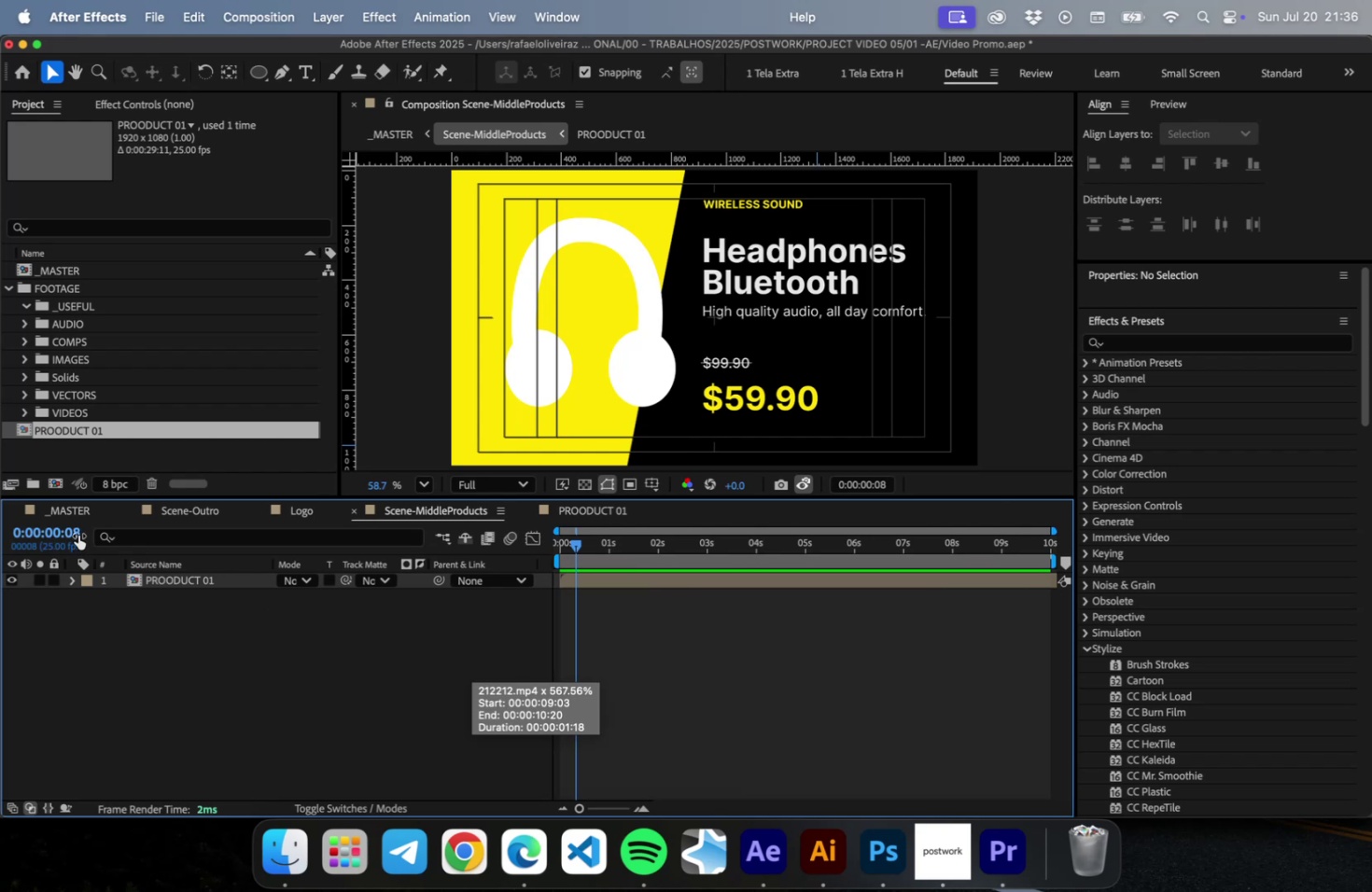 
wait(16.61)
 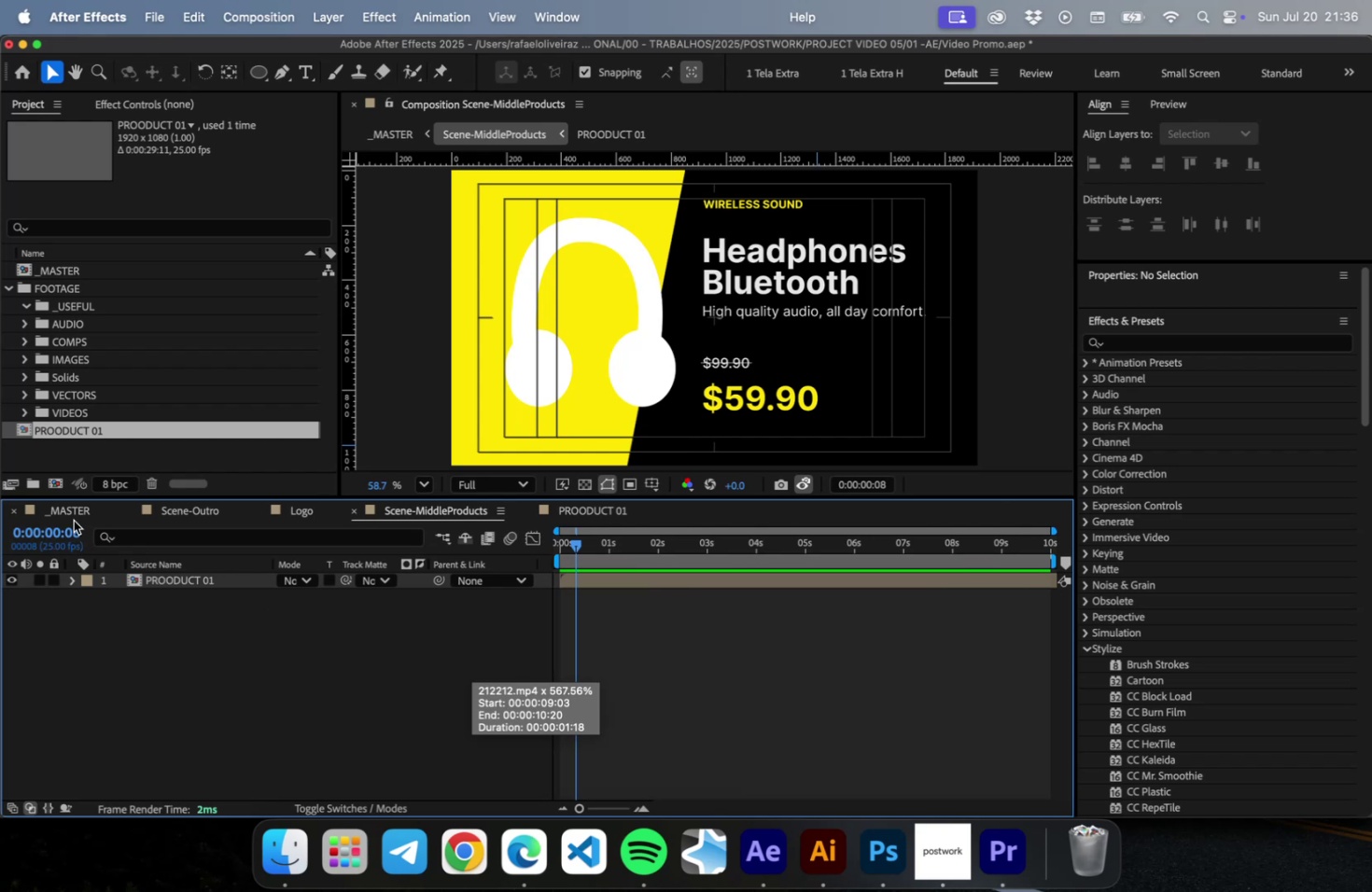 
key(Meta+D)
 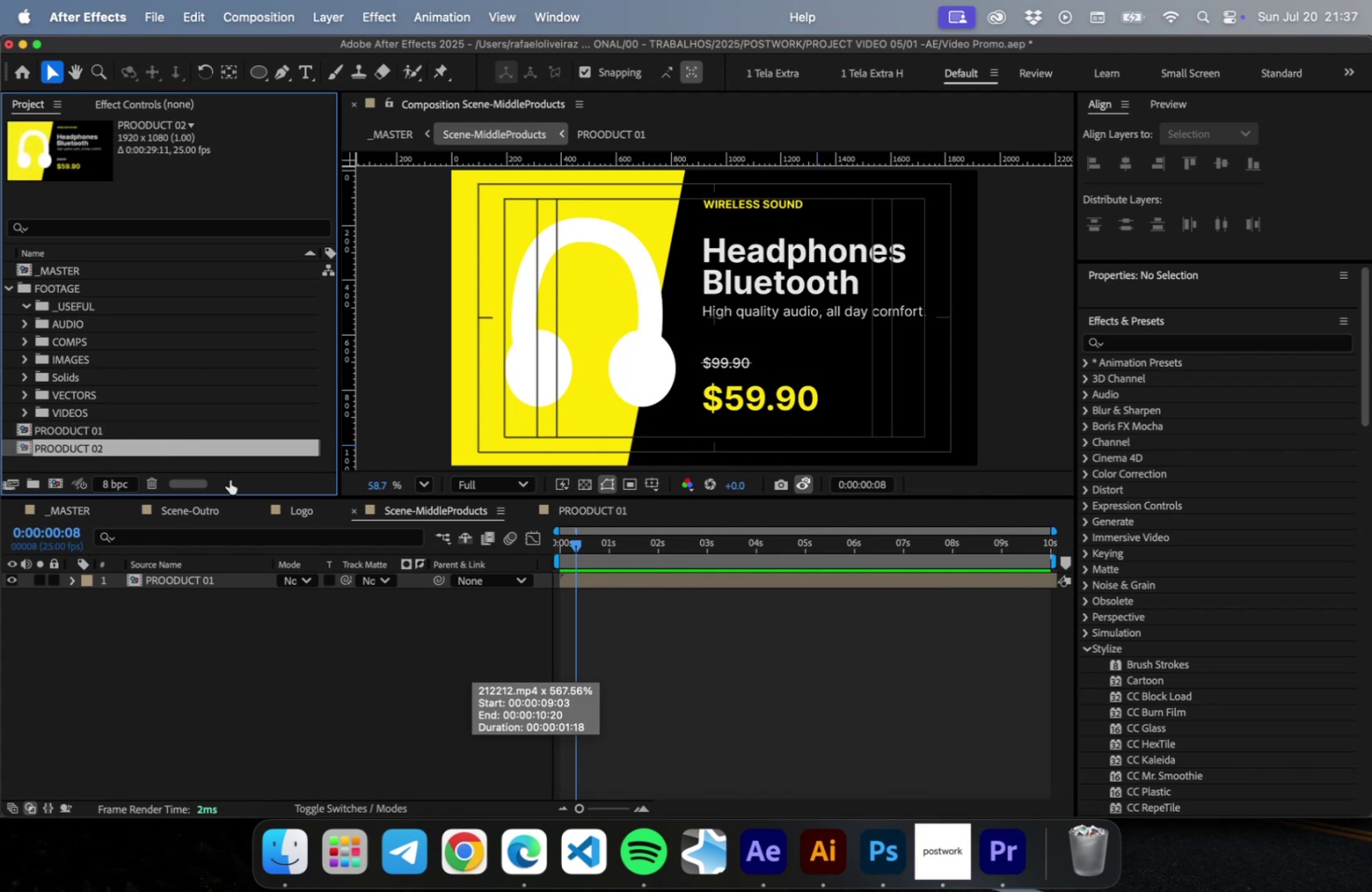 
key(Meta+CommandLeft)
 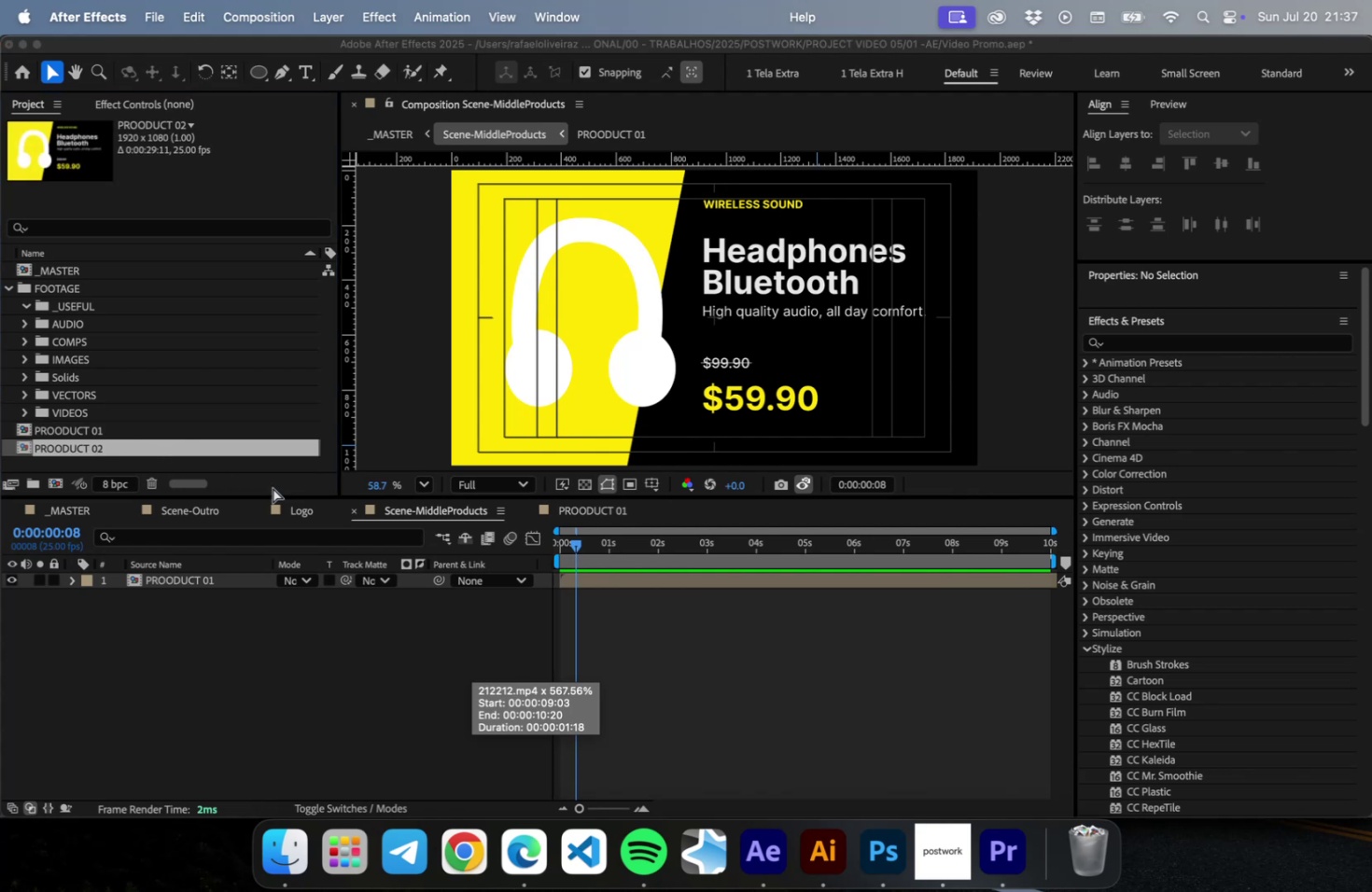 
key(Meta+Tab)
 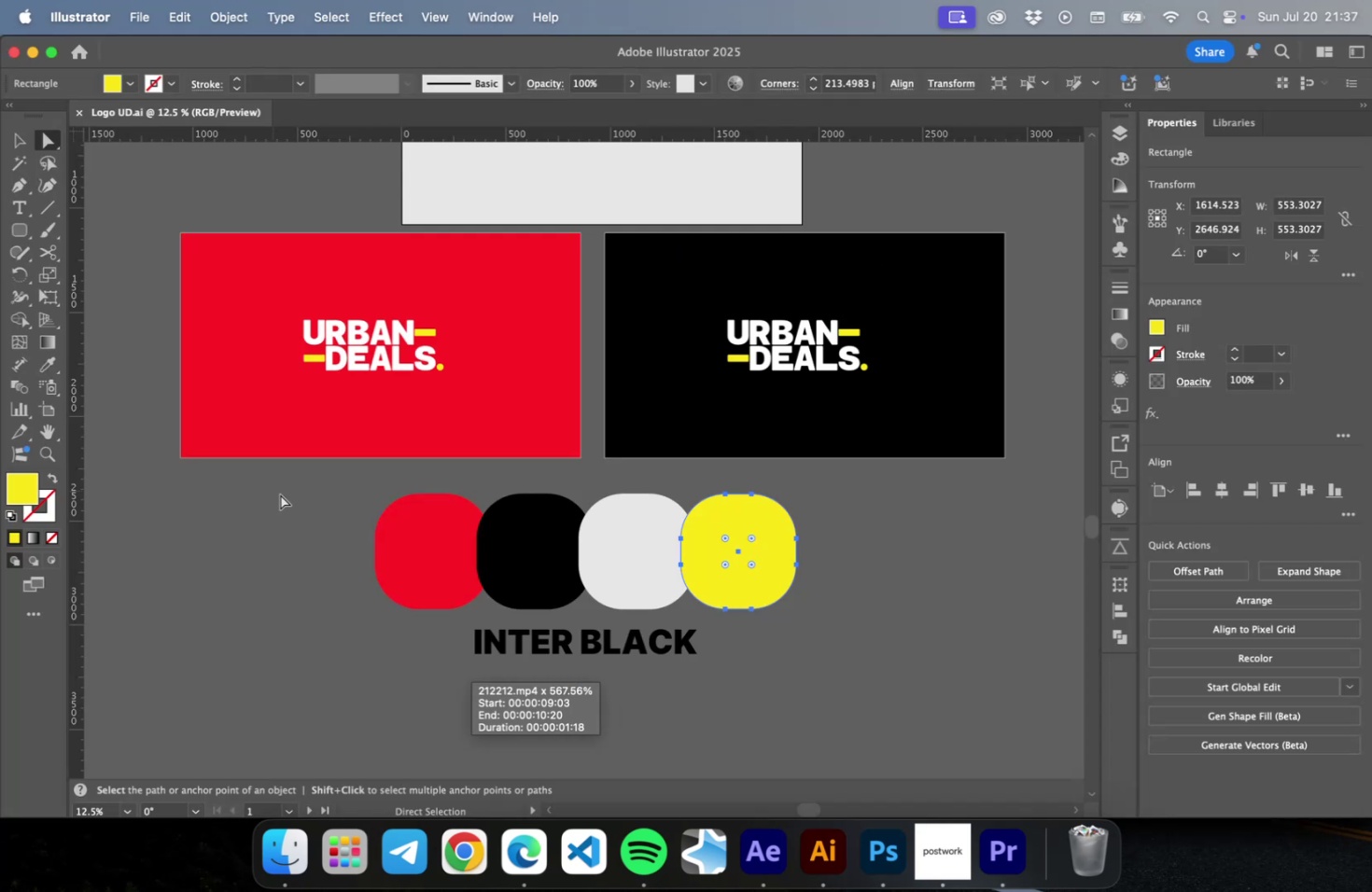 
key(Meta+CommandLeft)
 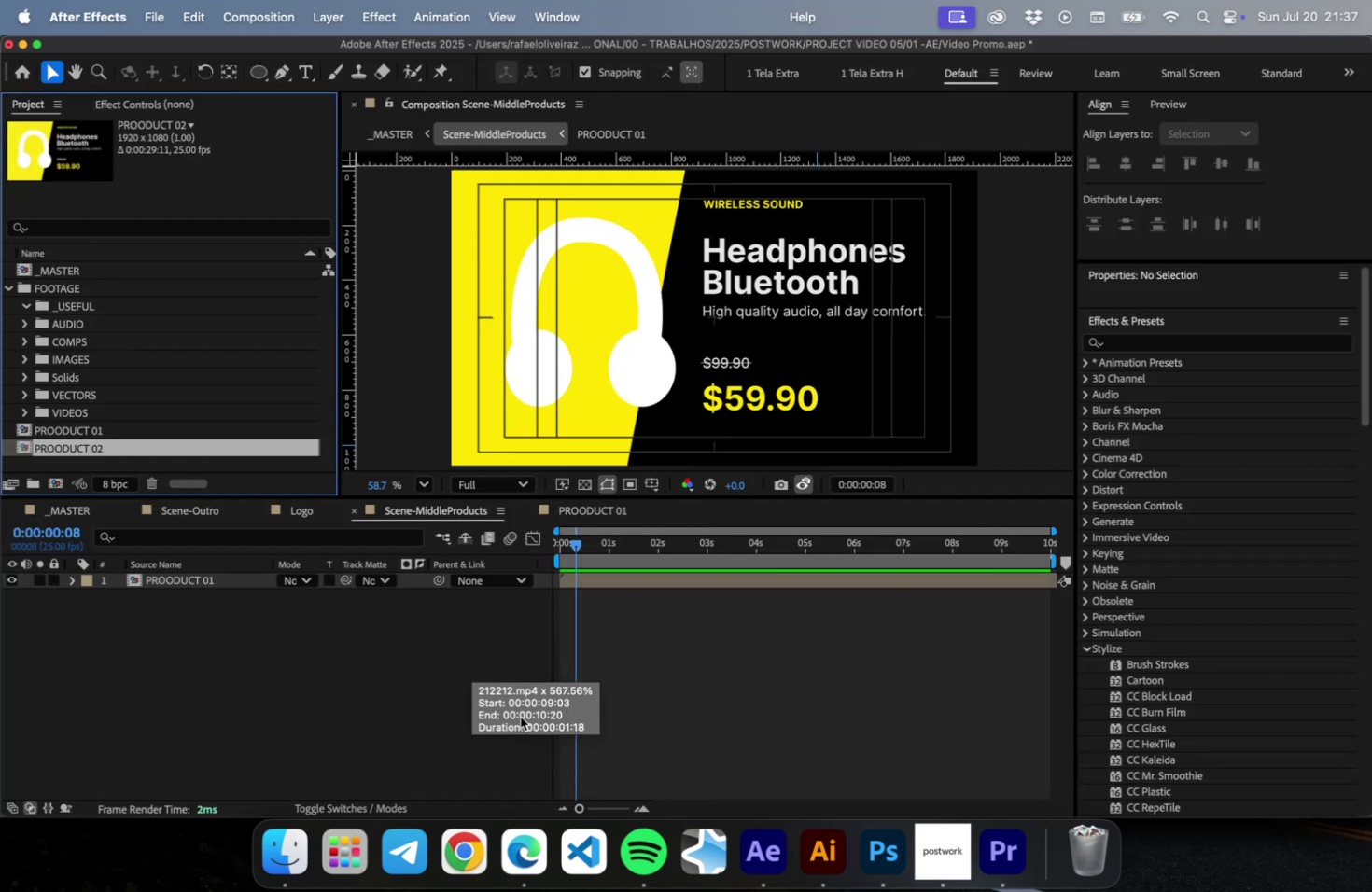 
key(Meta+Tab)
 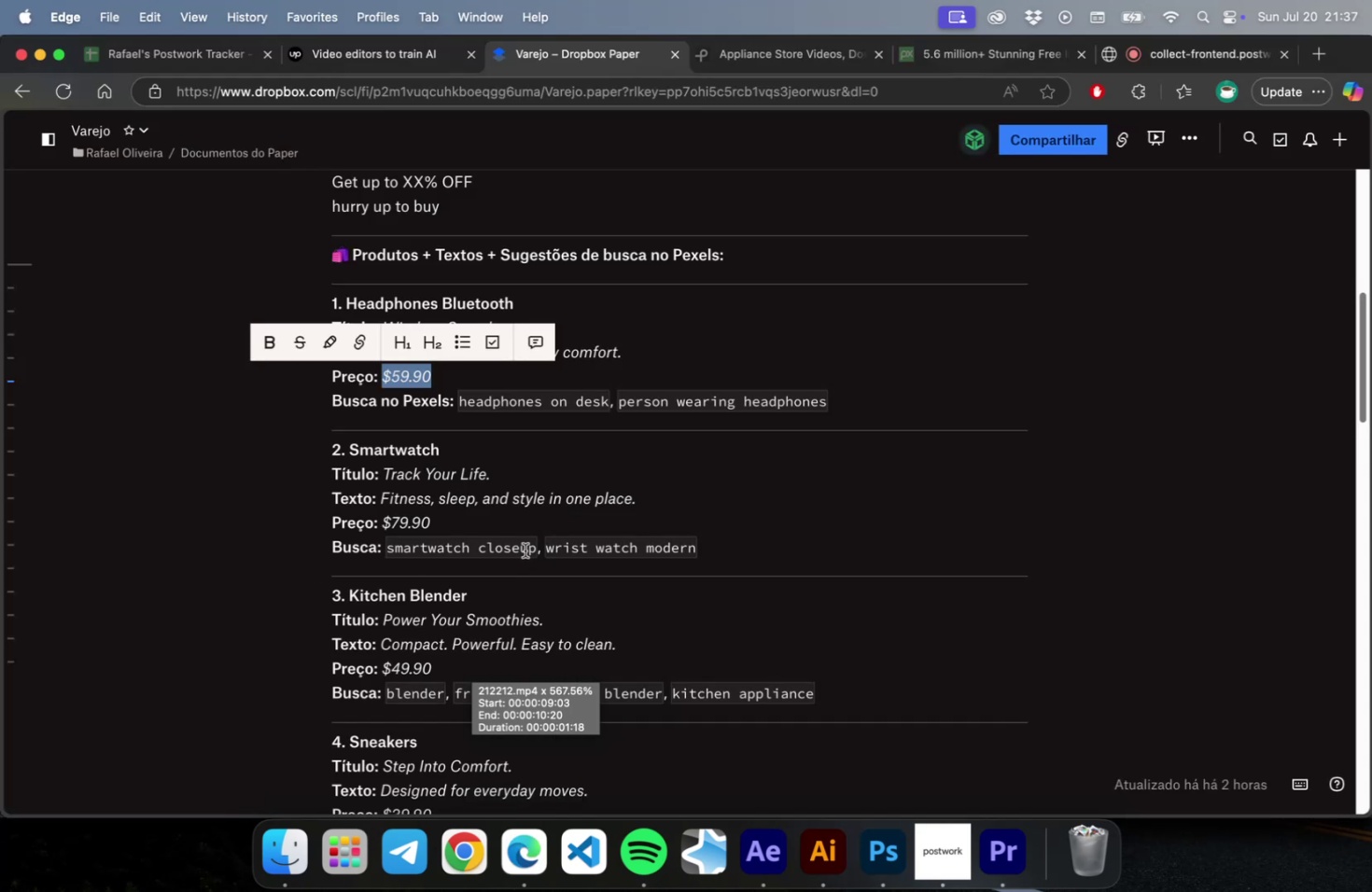 
wait(8.23)
 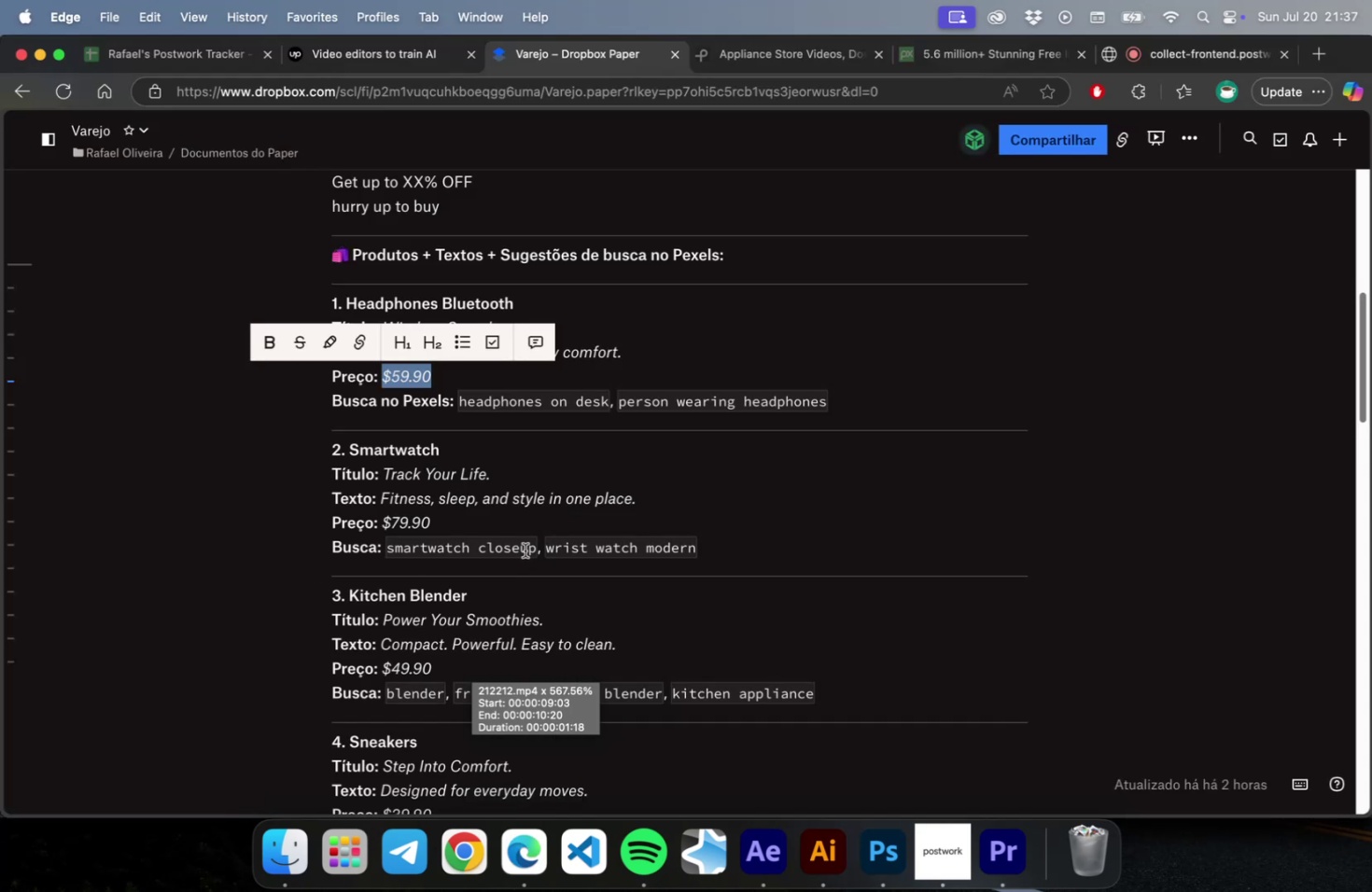 
left_click_drag(start_coordinate=[384, 473], to_coordinate=[488, 470])
 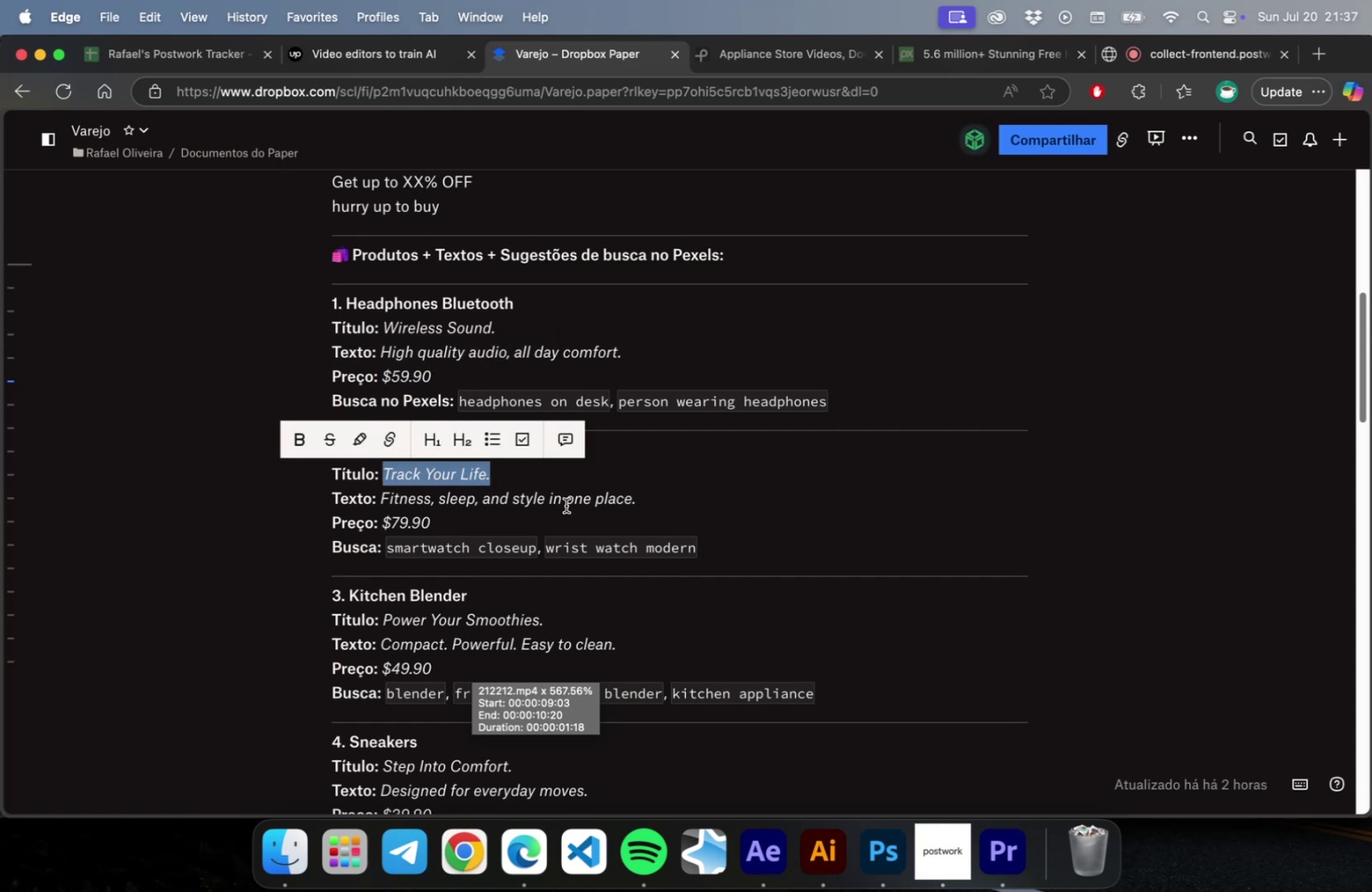 
key(Meta+C)
 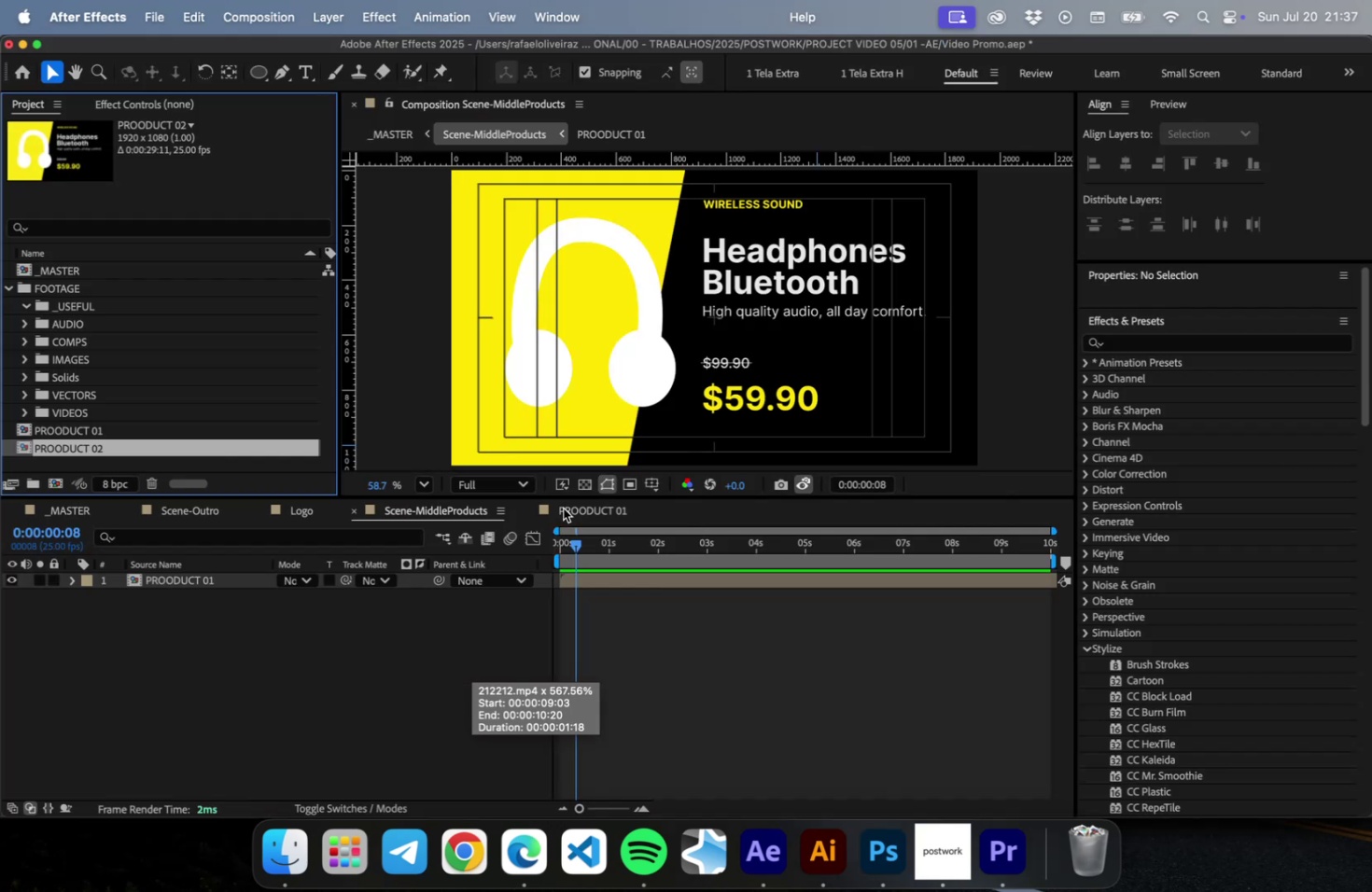 
key(Meta+Tab)
 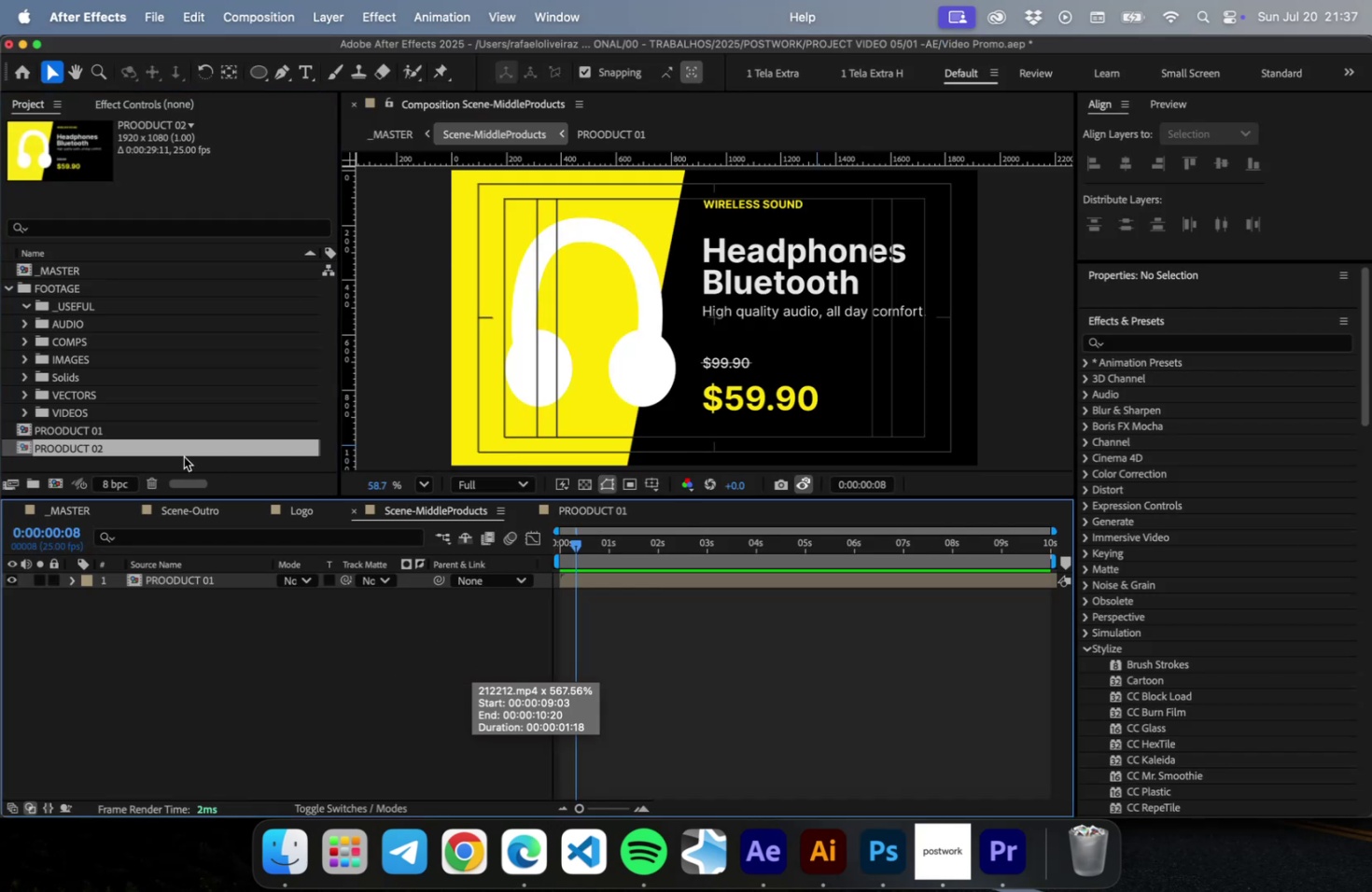 
double_click([182, 453])
 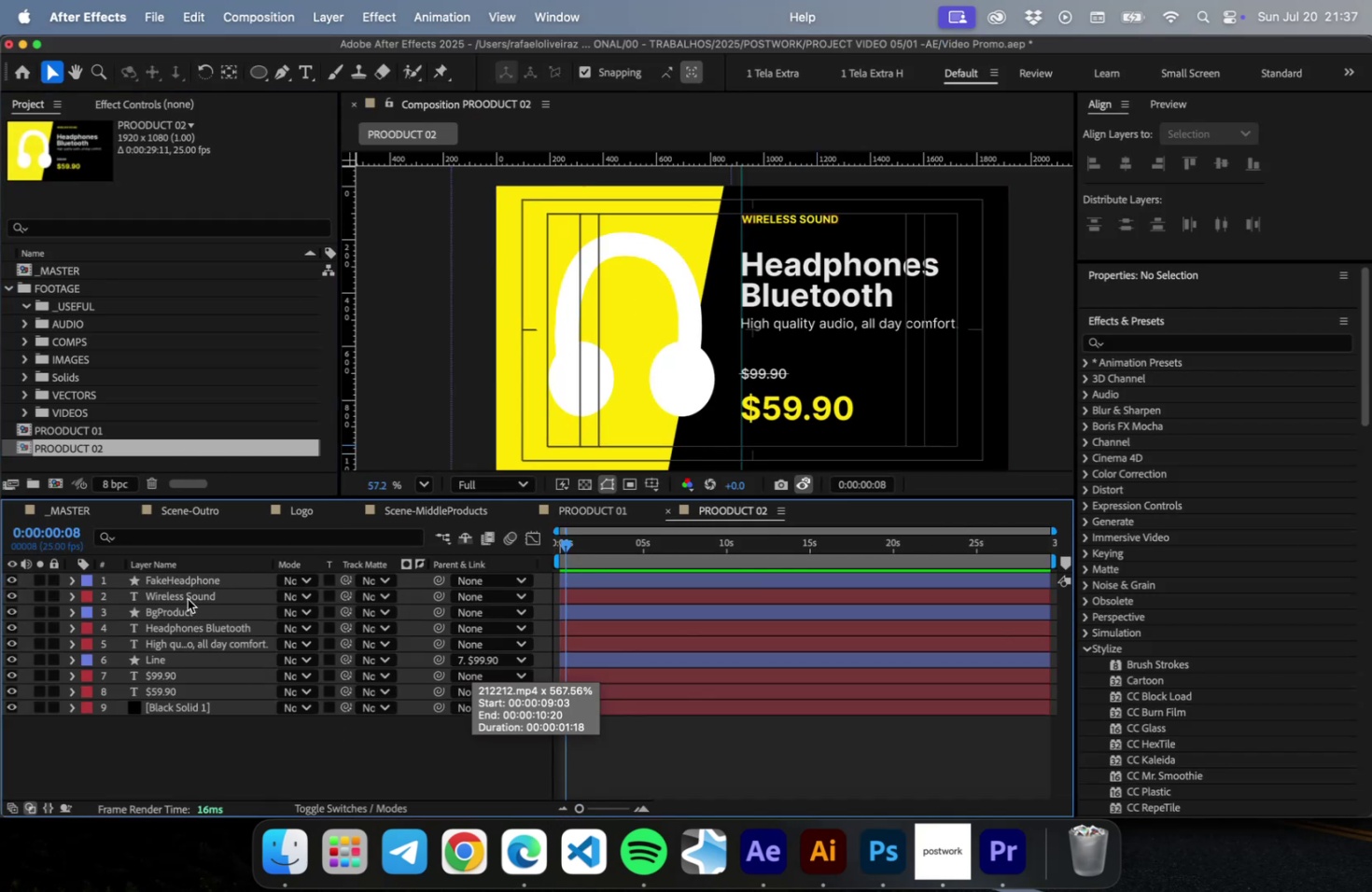 
double_click([188, 595])
 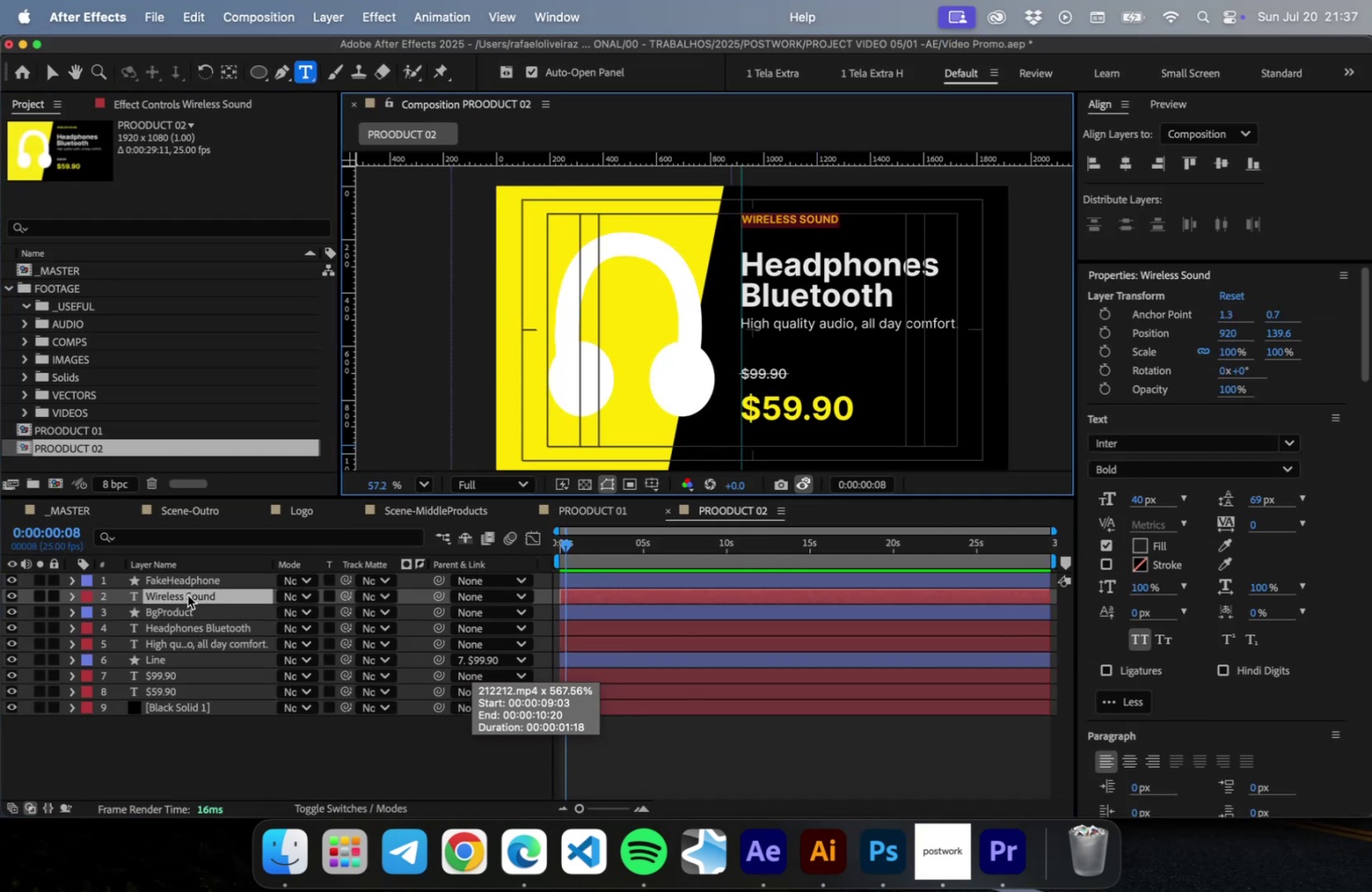 
key(Meta+V)
 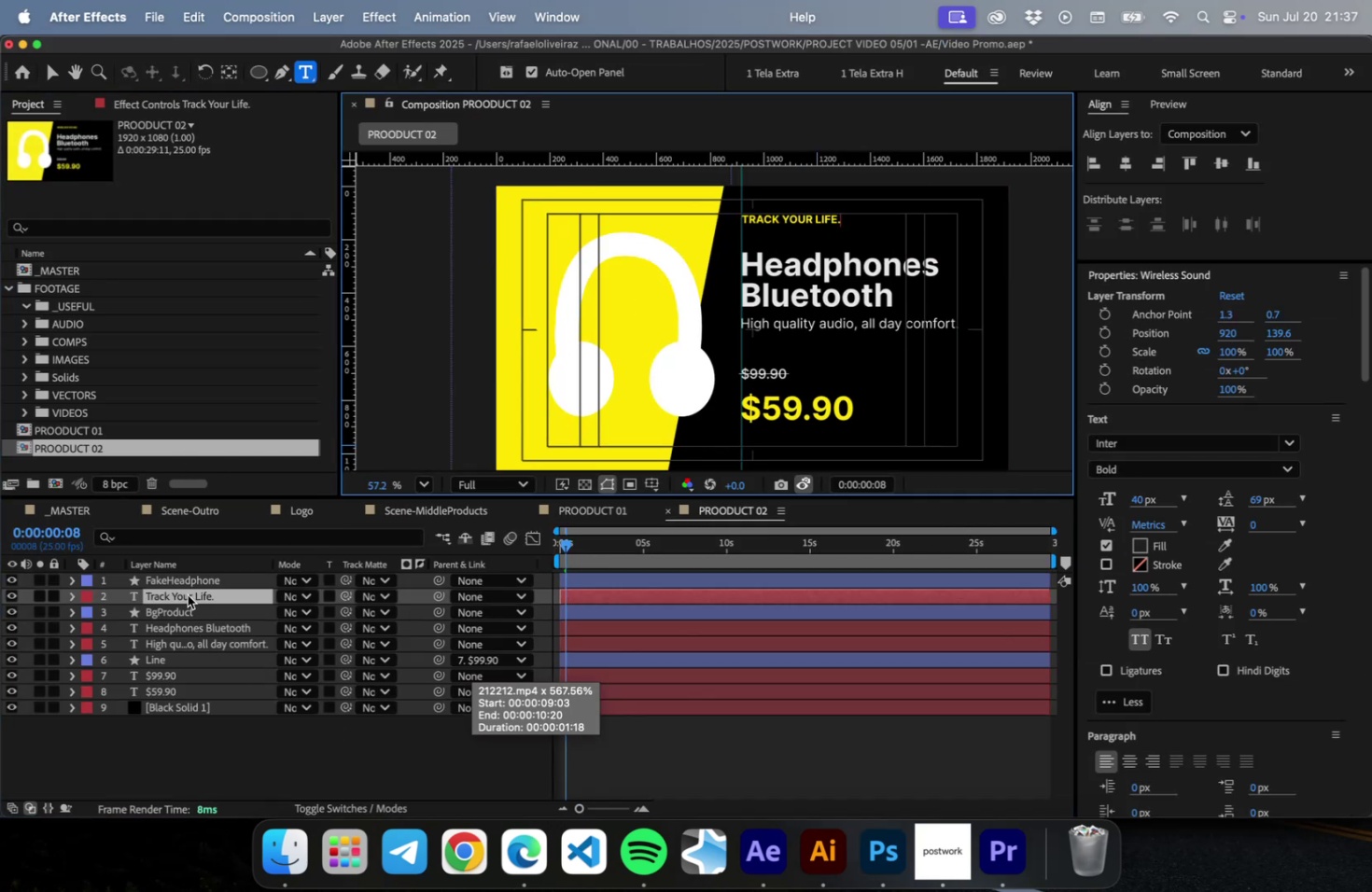 
key(Backspace)
 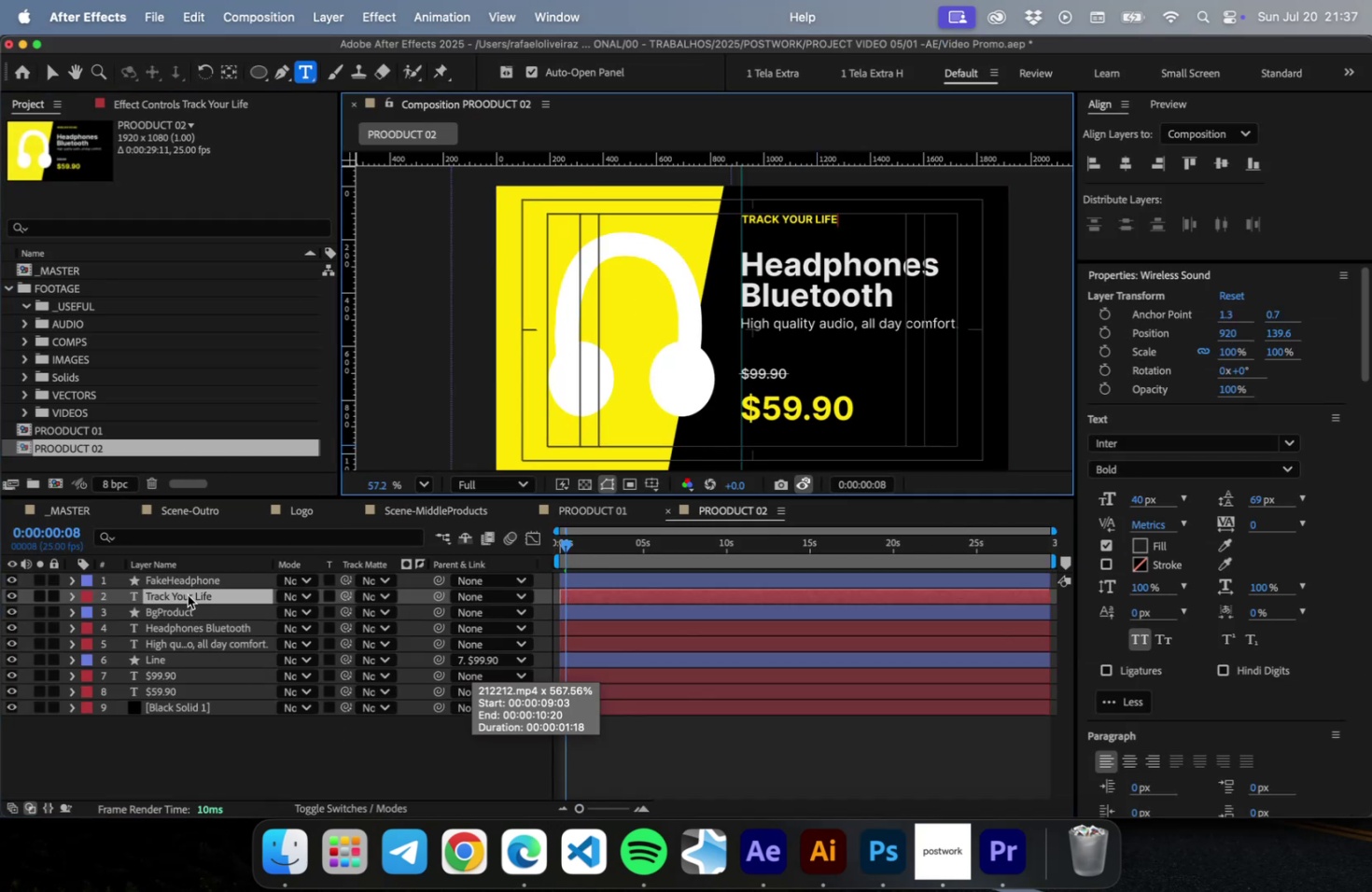 
key(Meta+CommandLeft)
 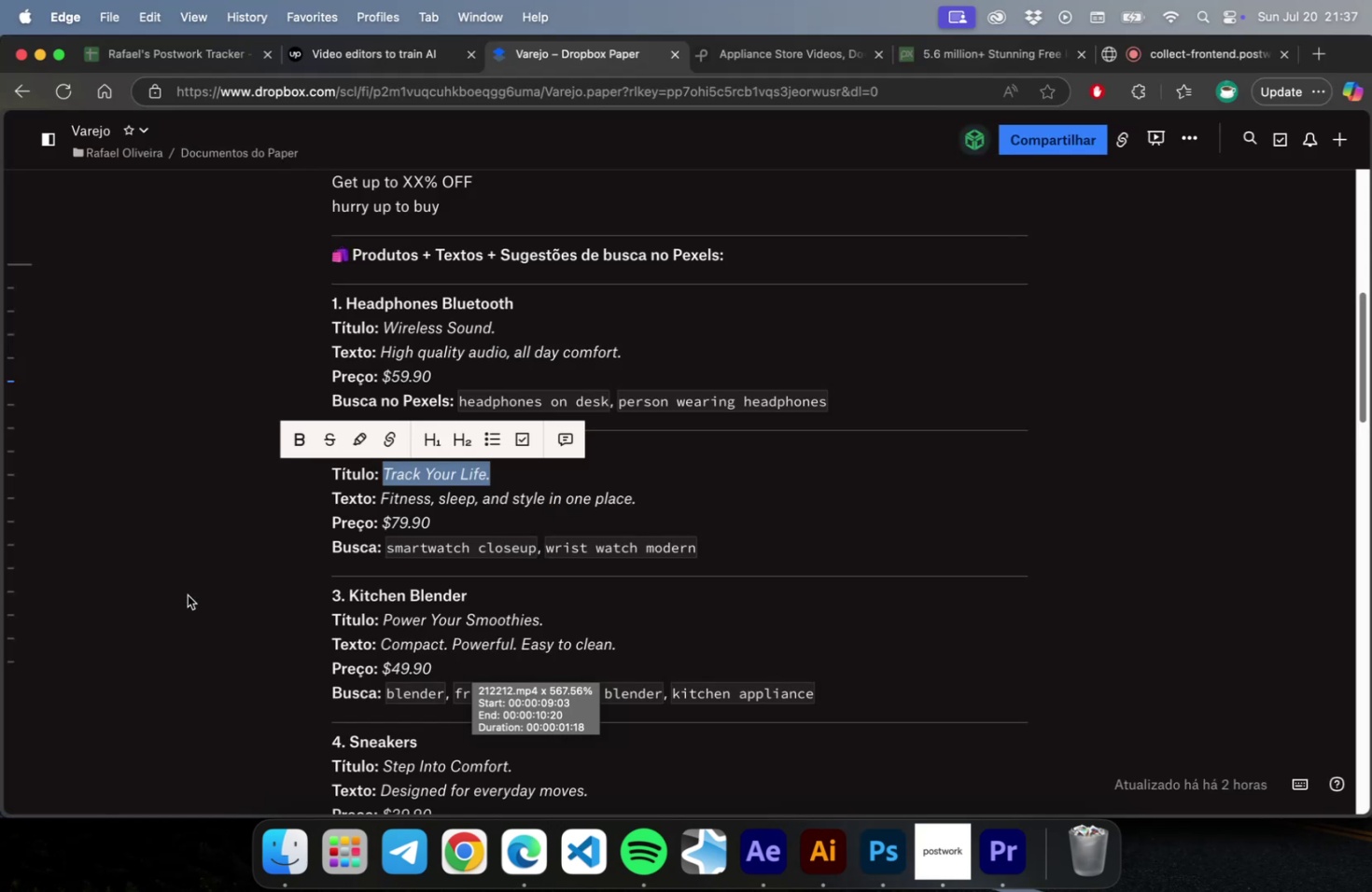 
key(Meta+Tab)
 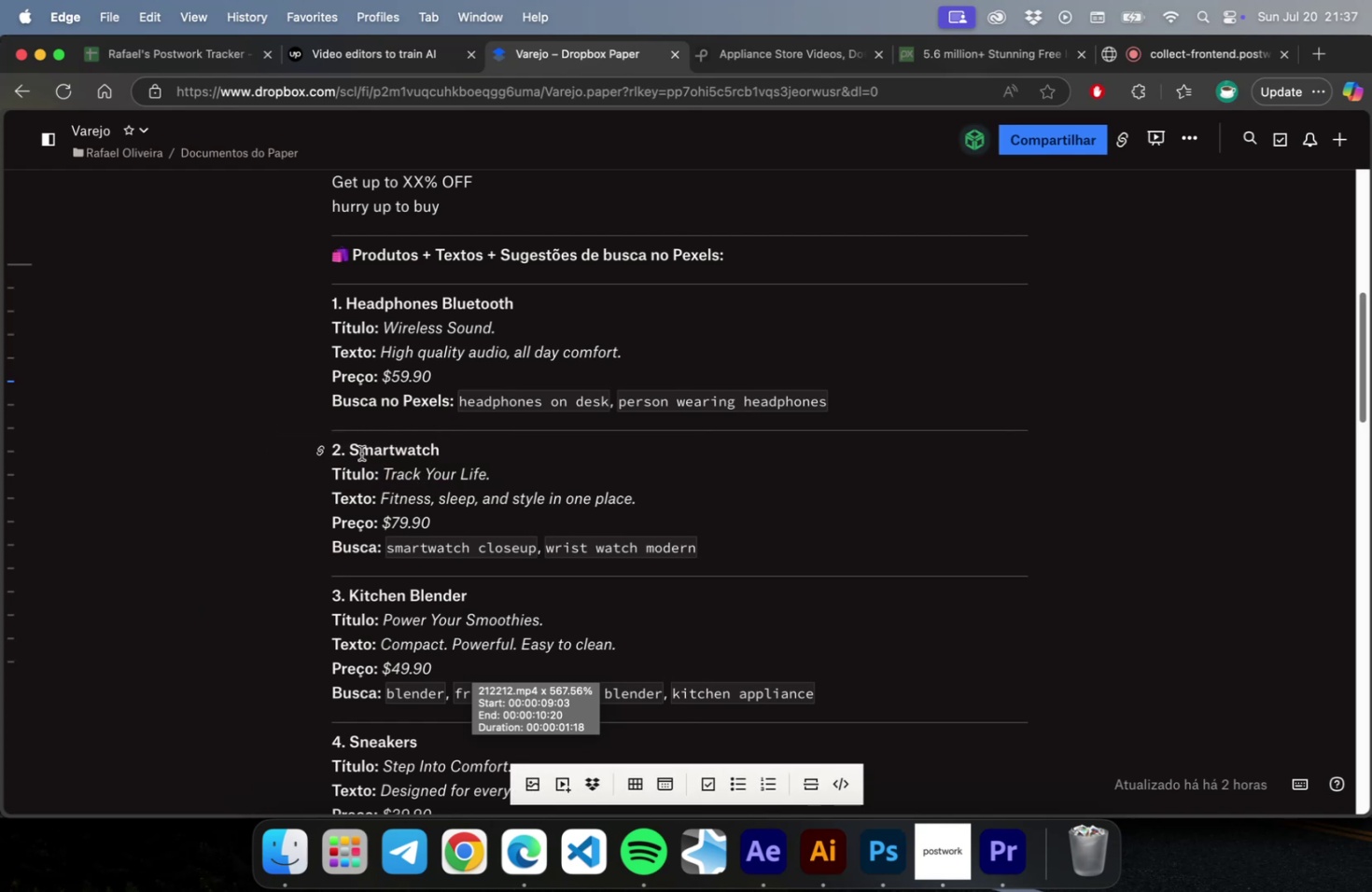 
left_click_drag(start_coordinate=[350, 451], to_coordinate=[443, 451])
 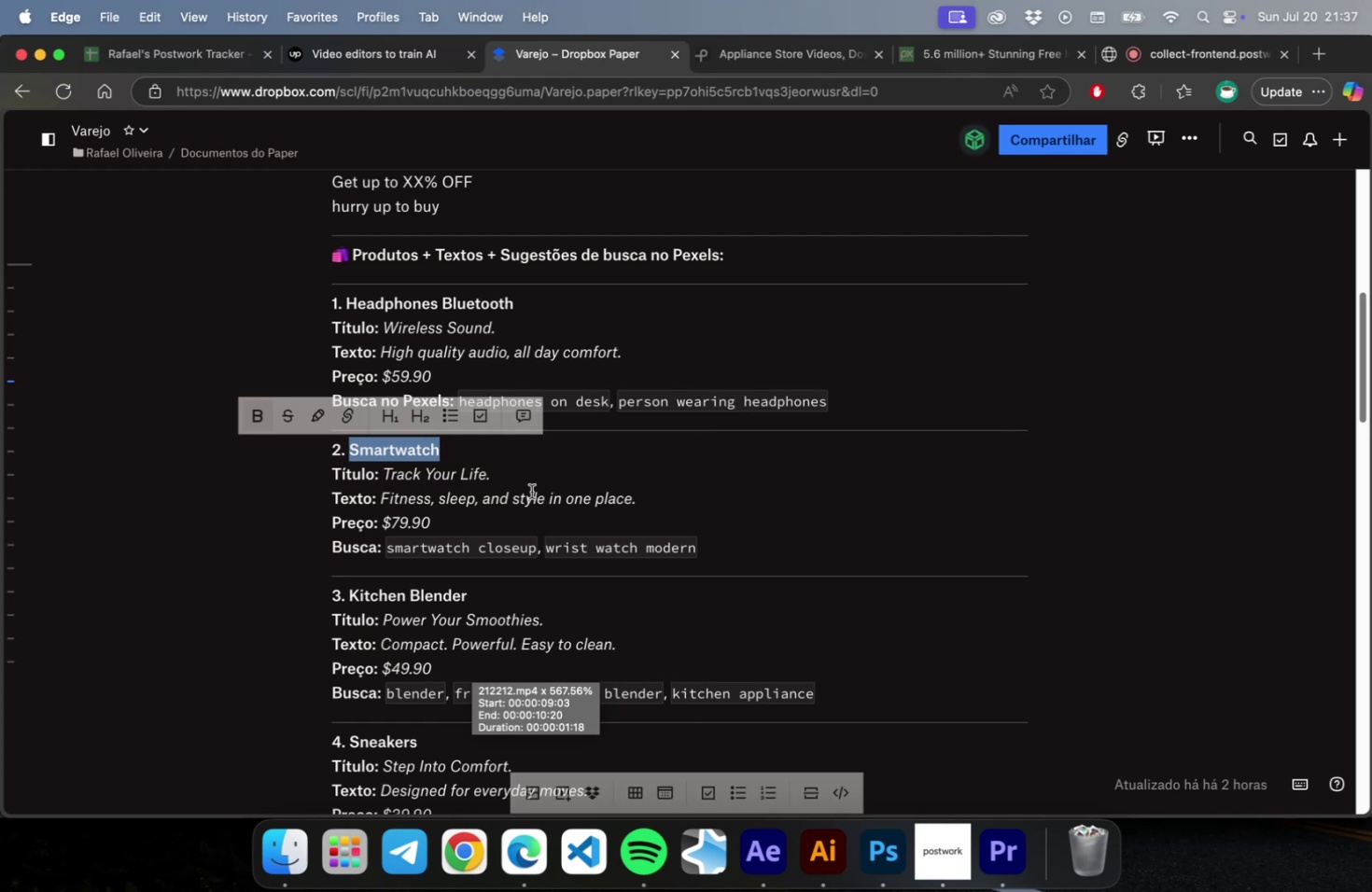 
key(Meta+C)
 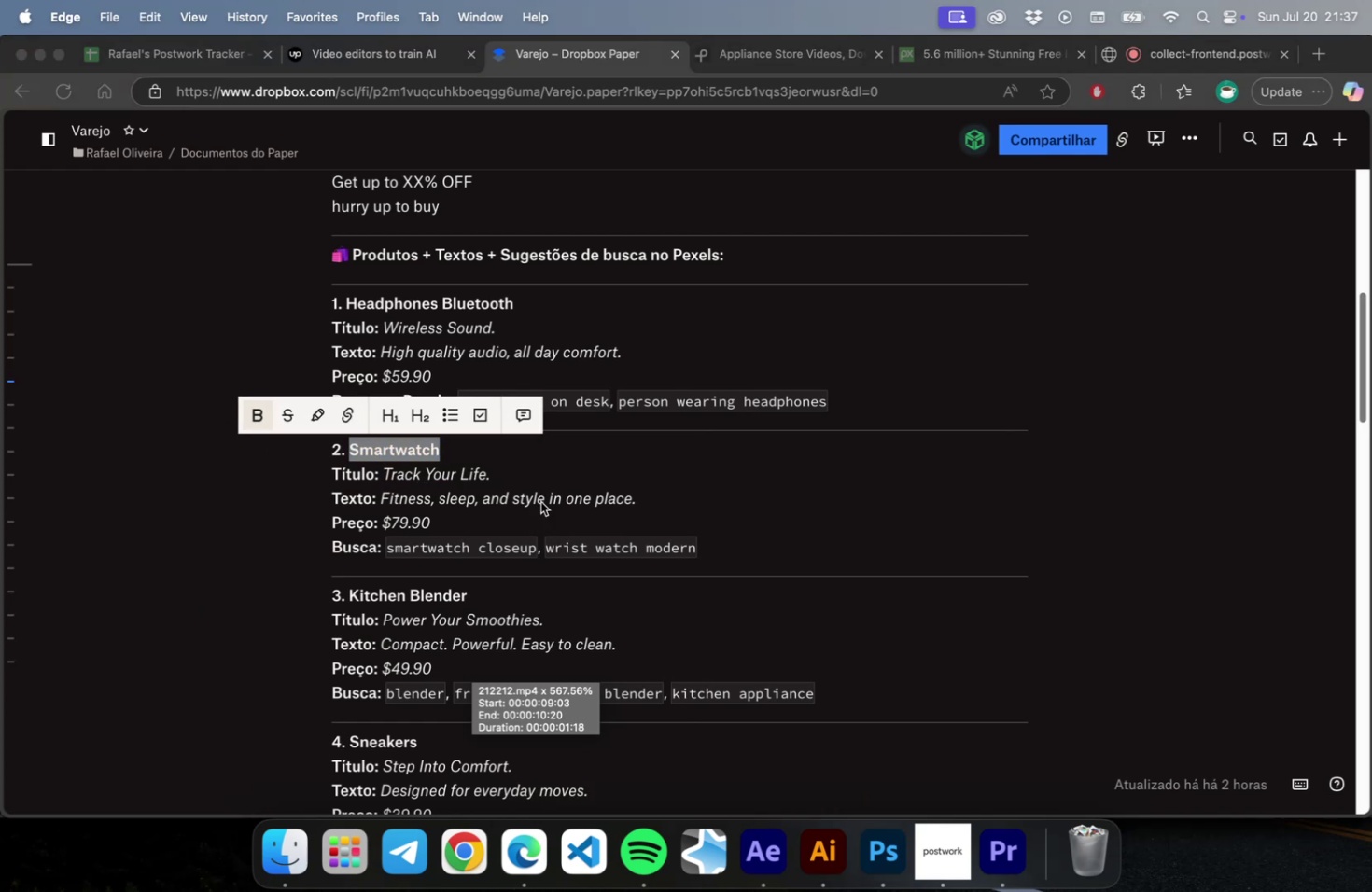 
key(Meta+Tab)
 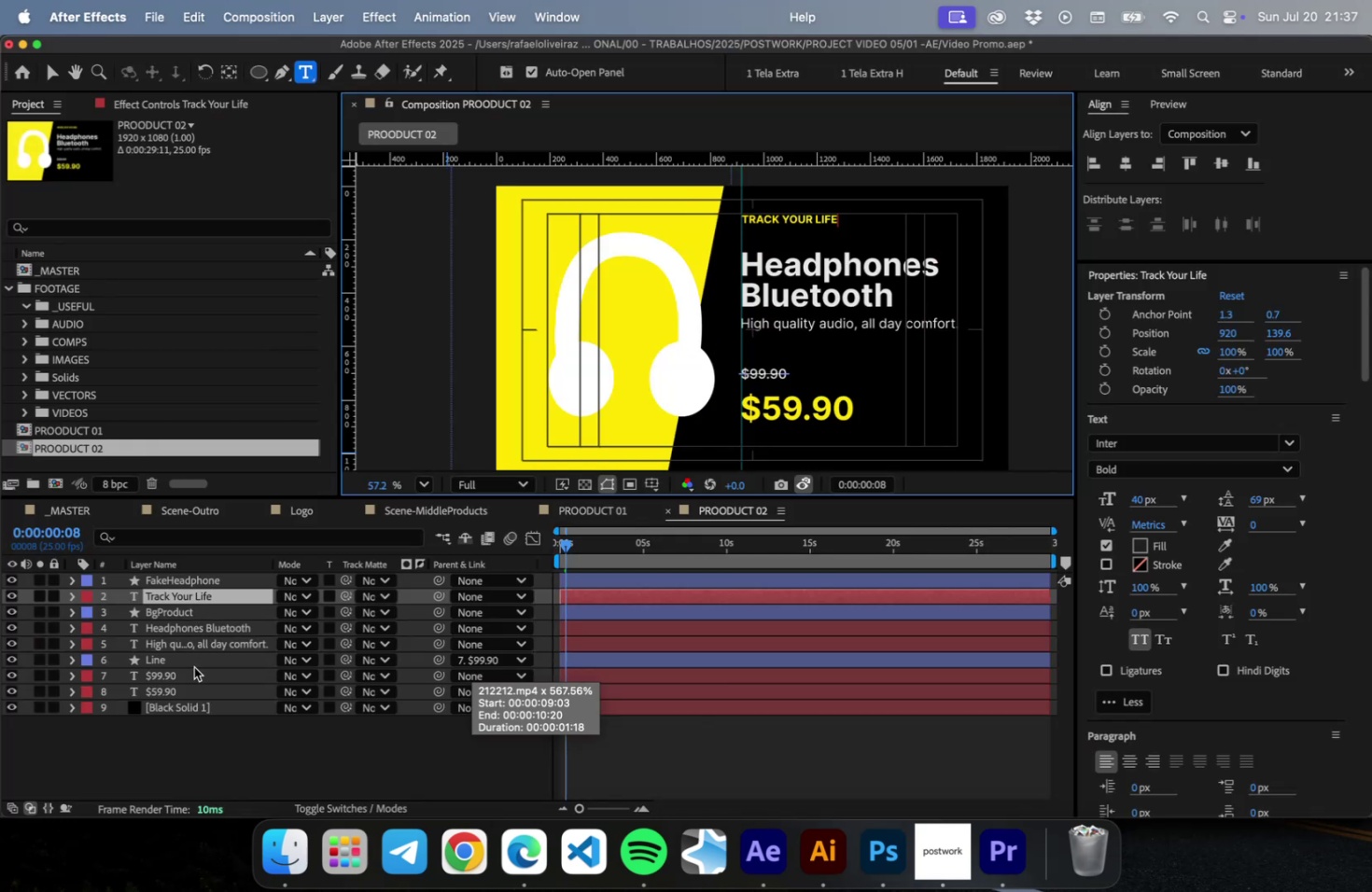 
wait(5.79)
 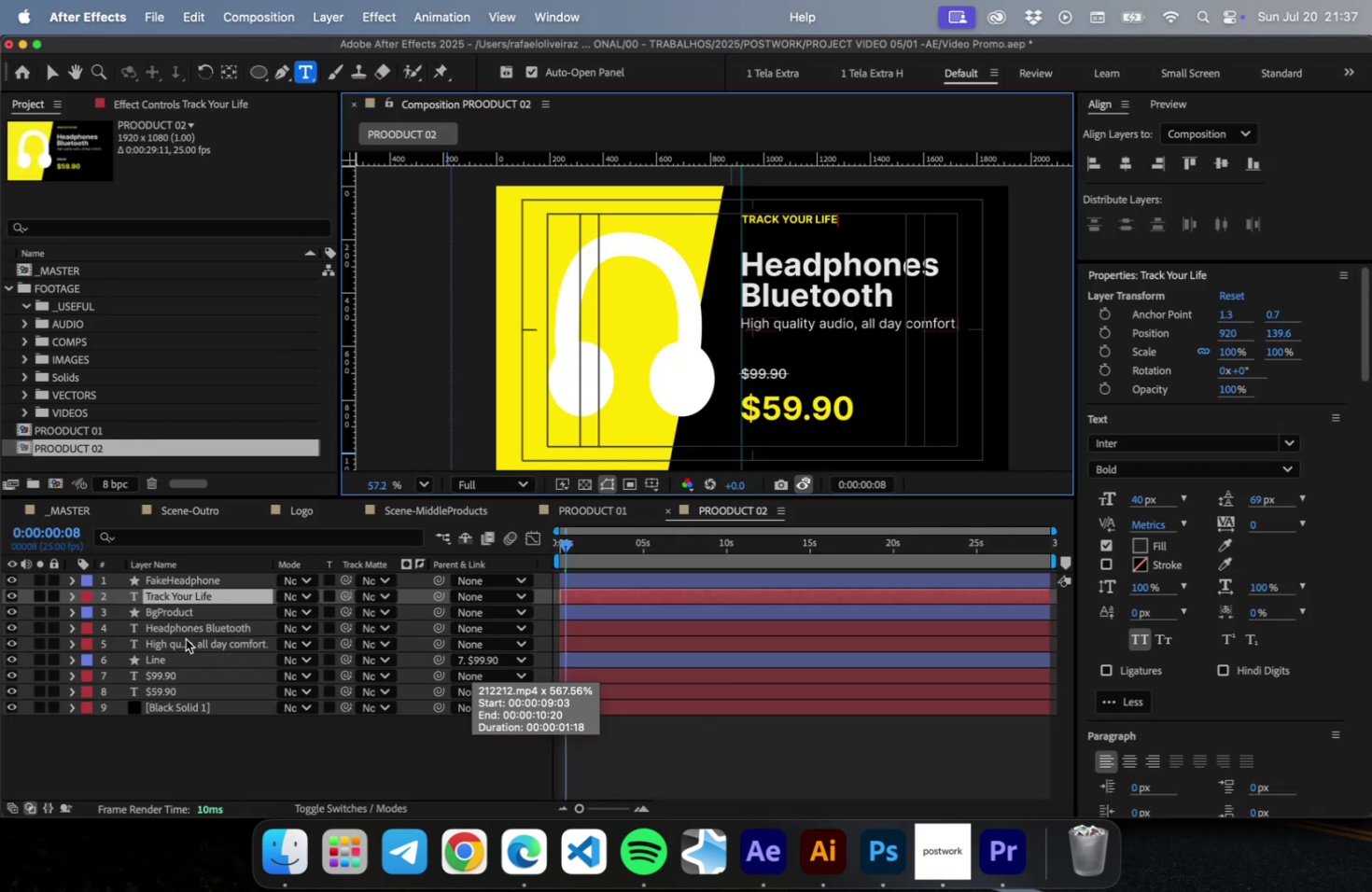 
key(Meta+V)
 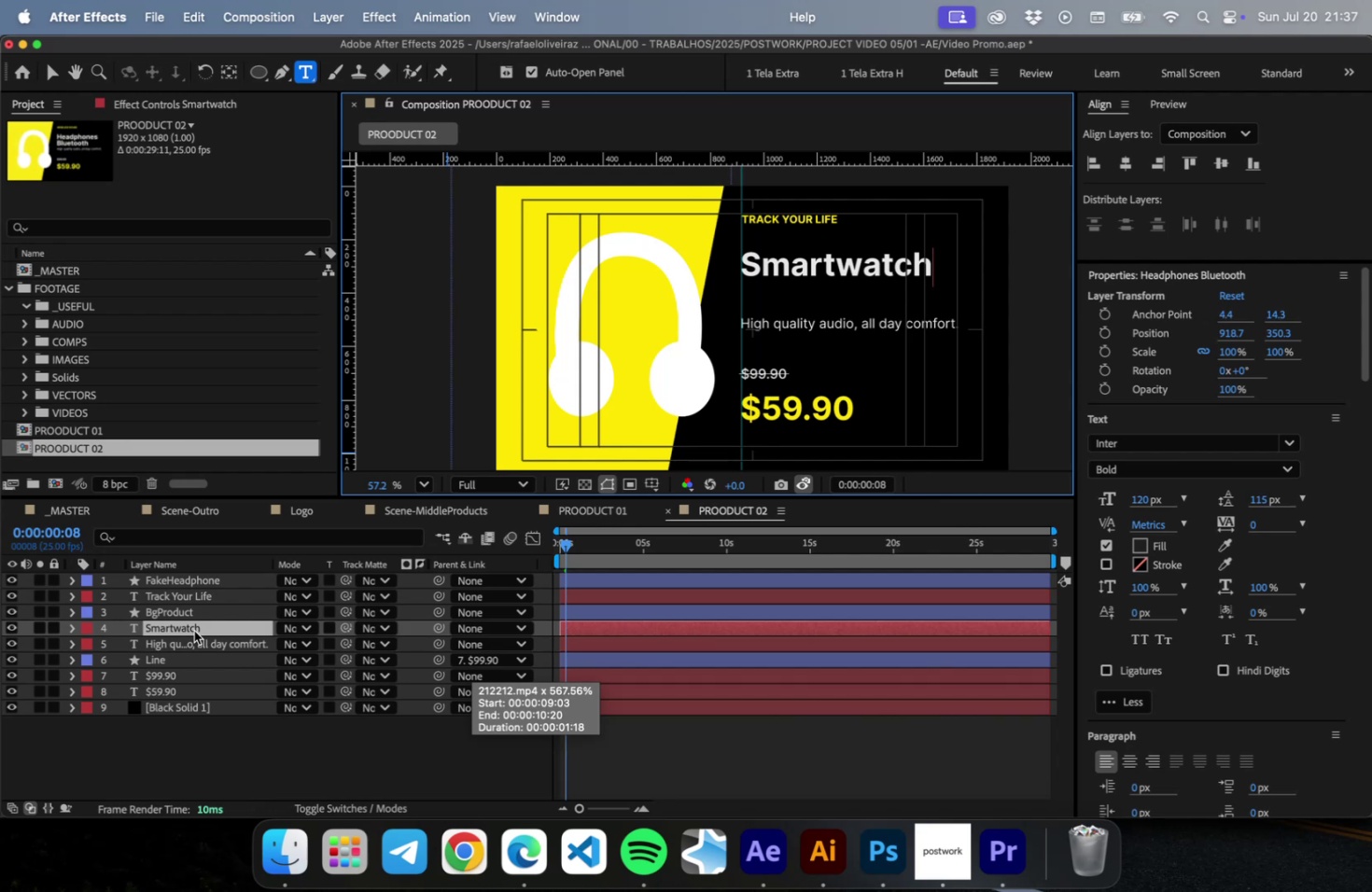 
key(Meta+CommandLeft)
 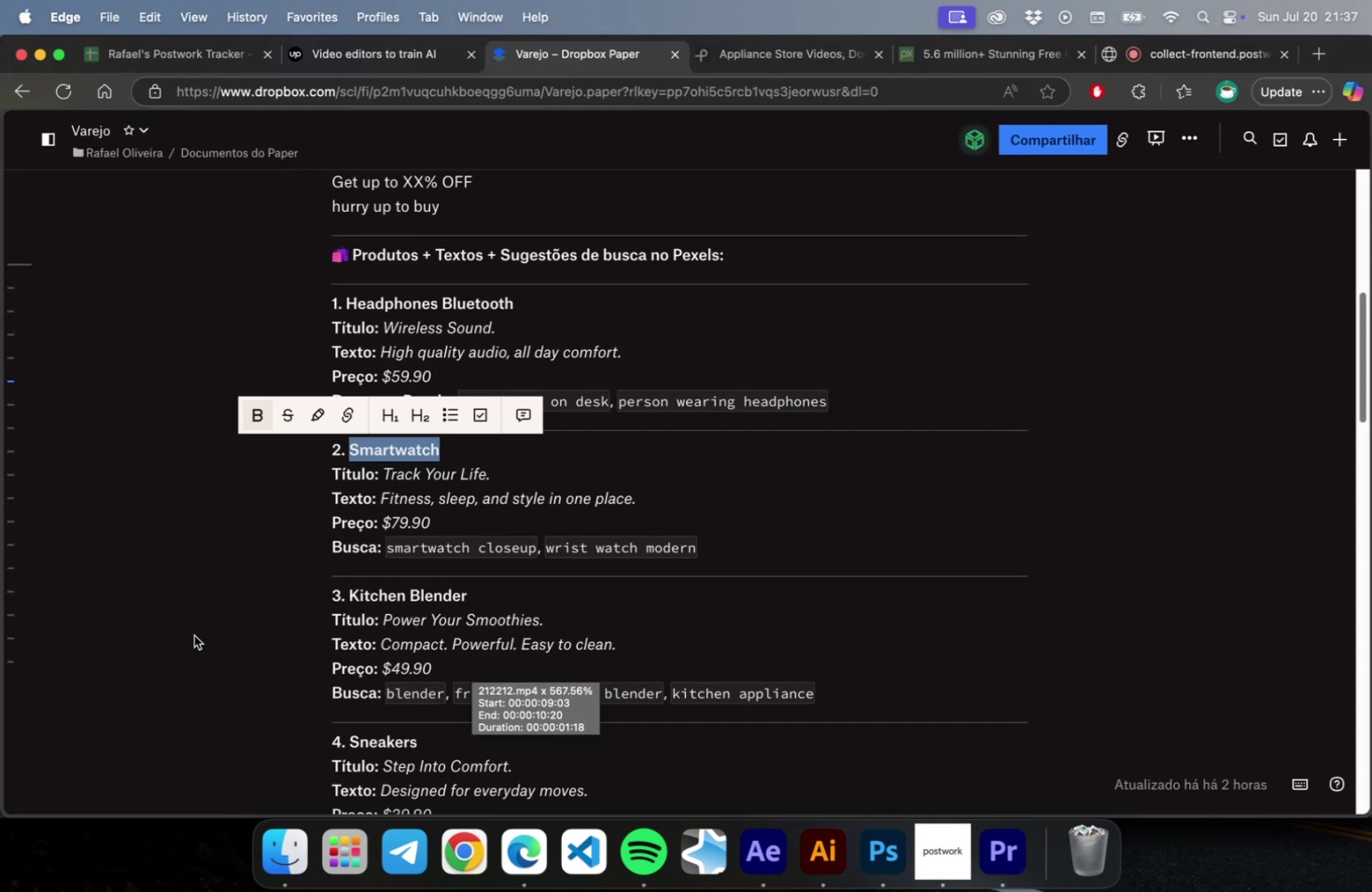 
key(Meta+Tab)
 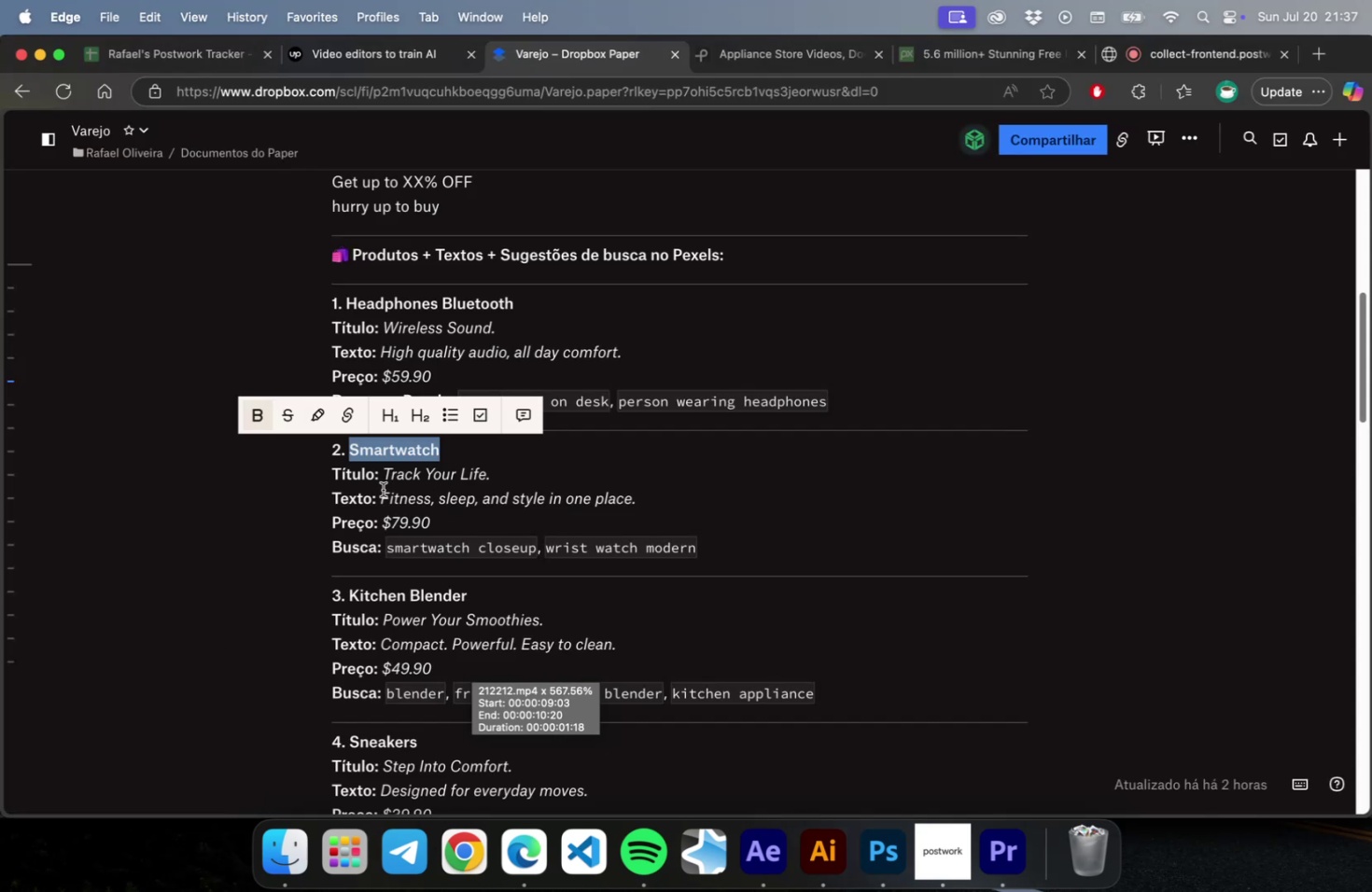 
left_click_drag(start_coordinate=[382, 495], to_coordinate=[638, 493])
 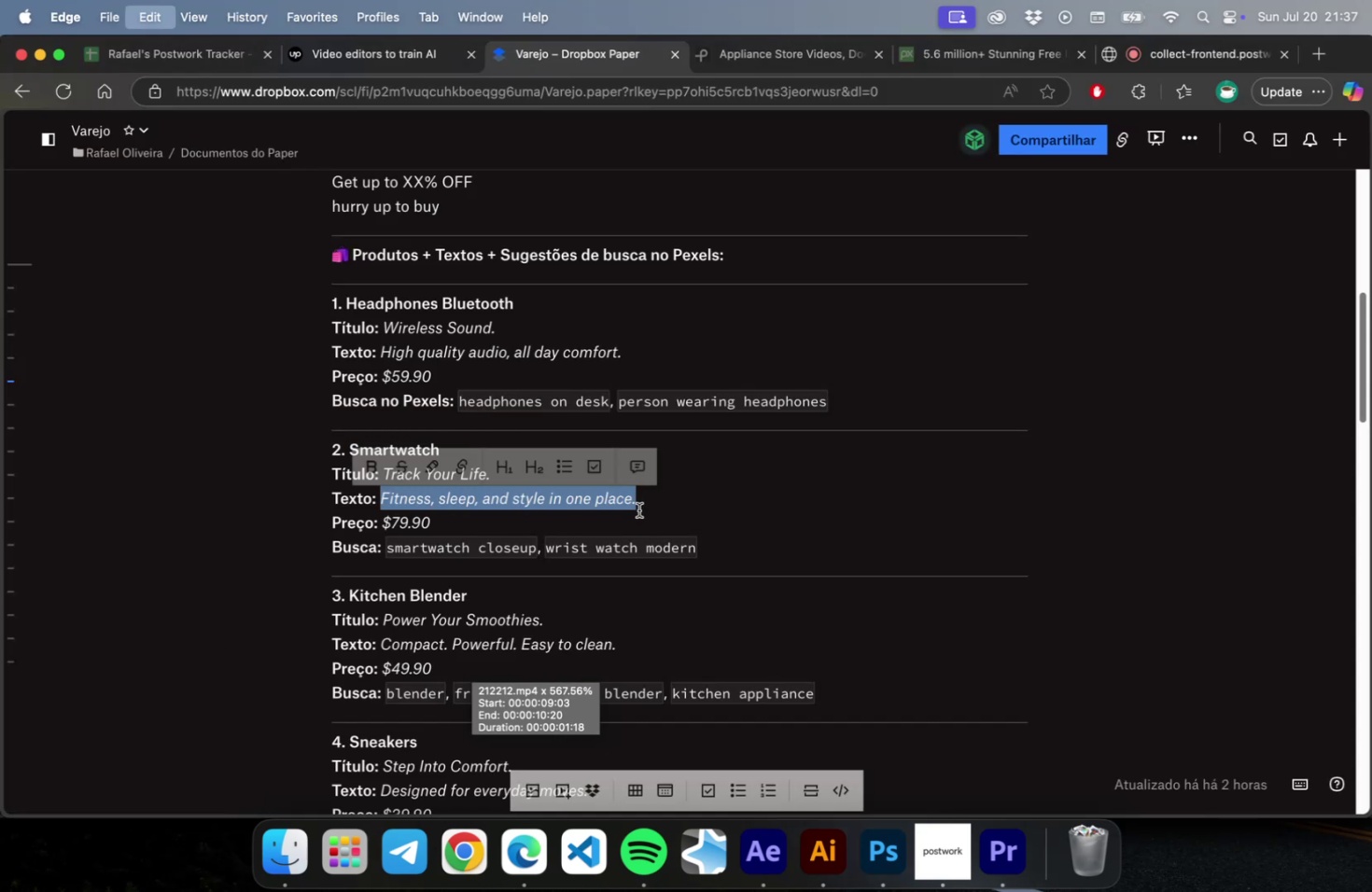 
key(Meta+C)
 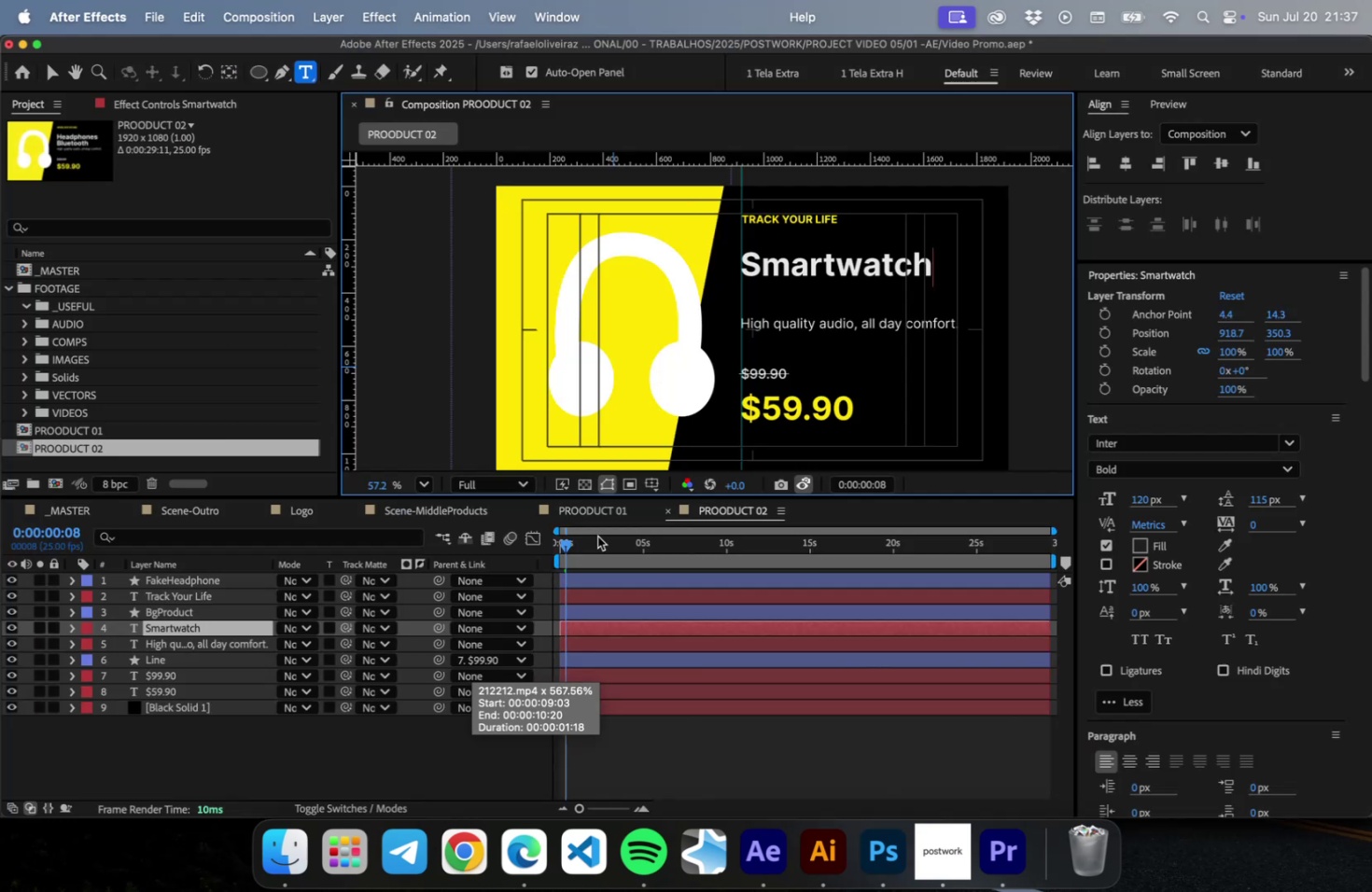 
key(Meta+Tab)
 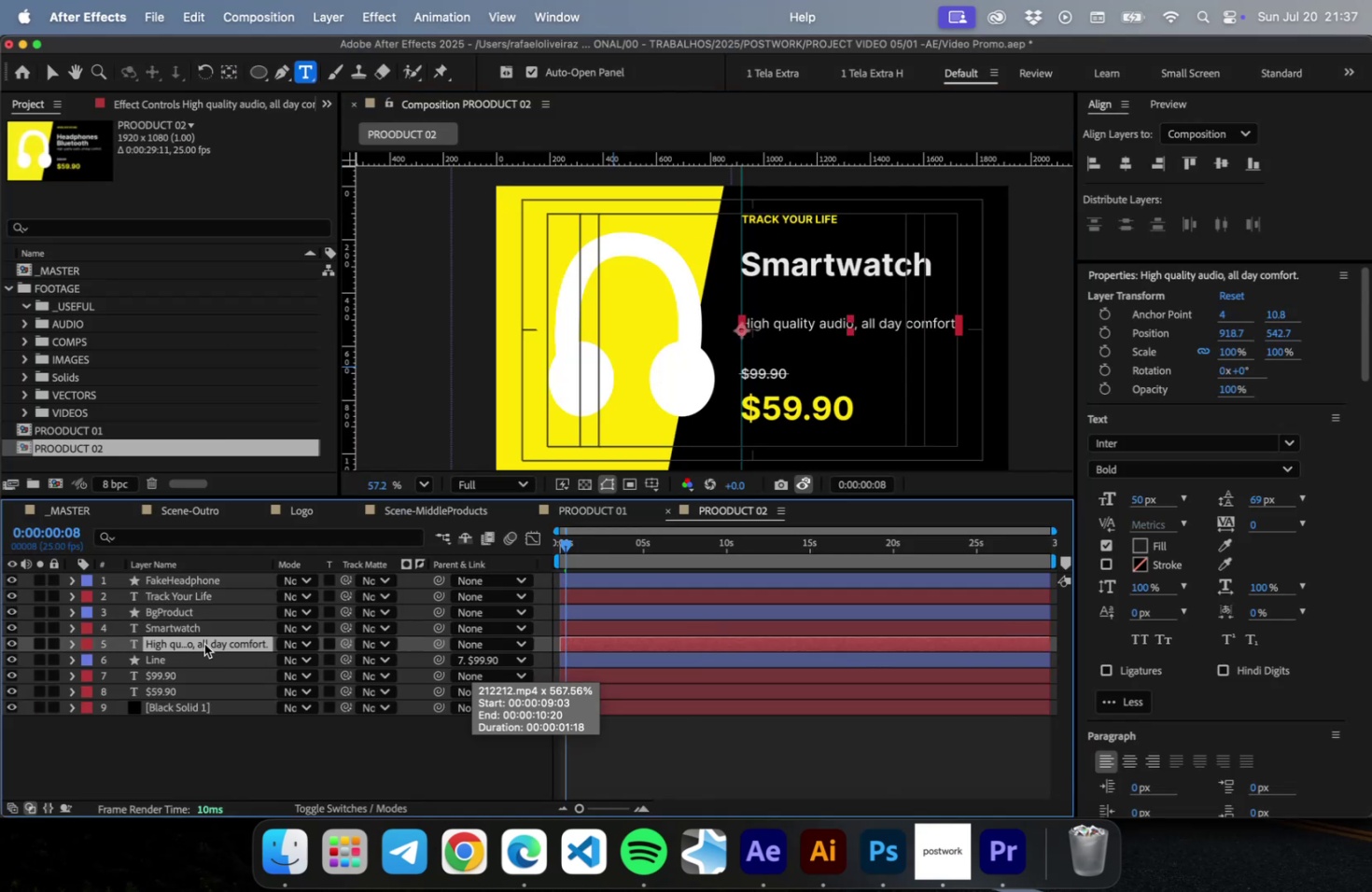 
double_click([204, 643])
 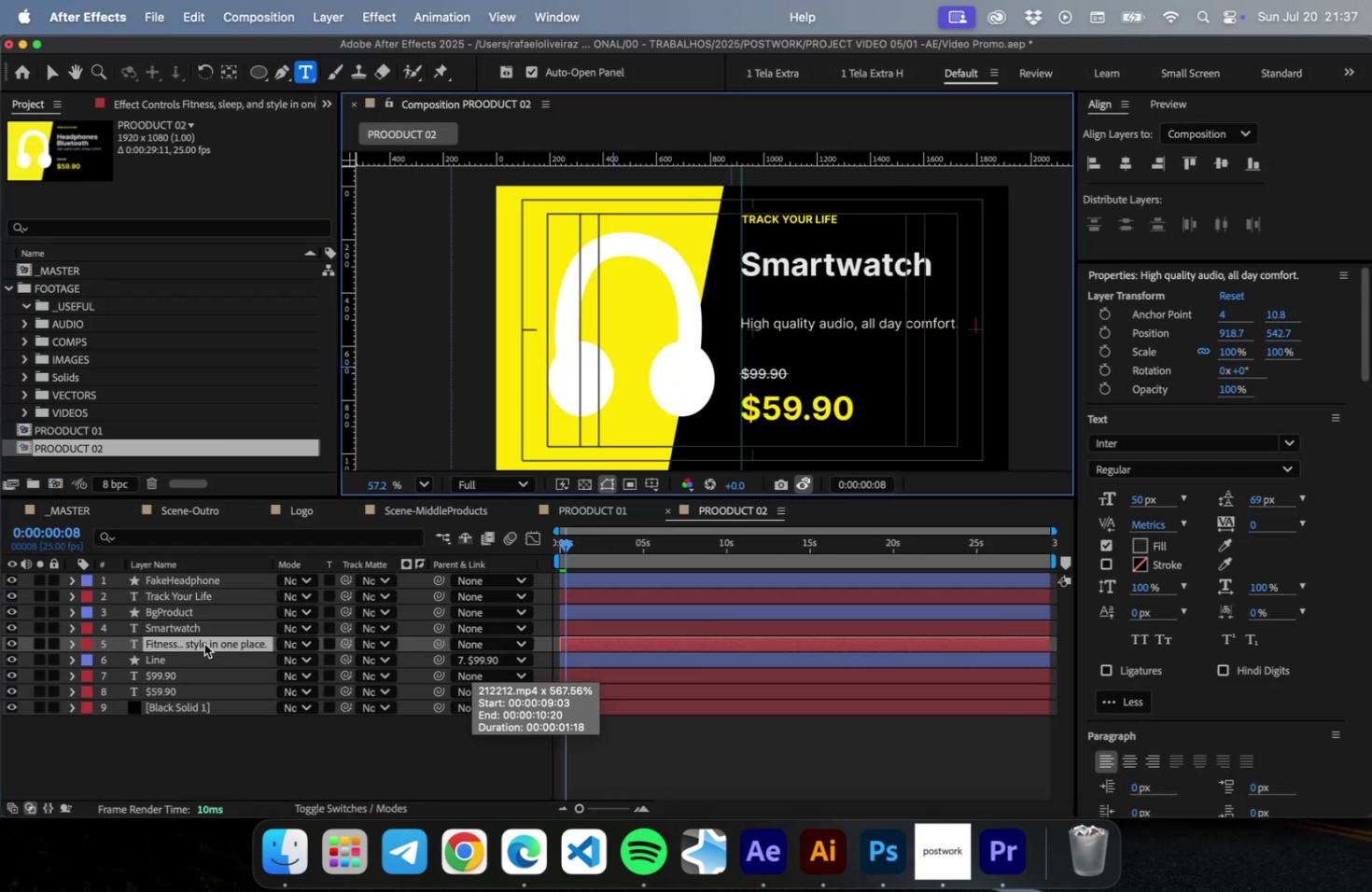 
key(Meta+CommandLeft)
 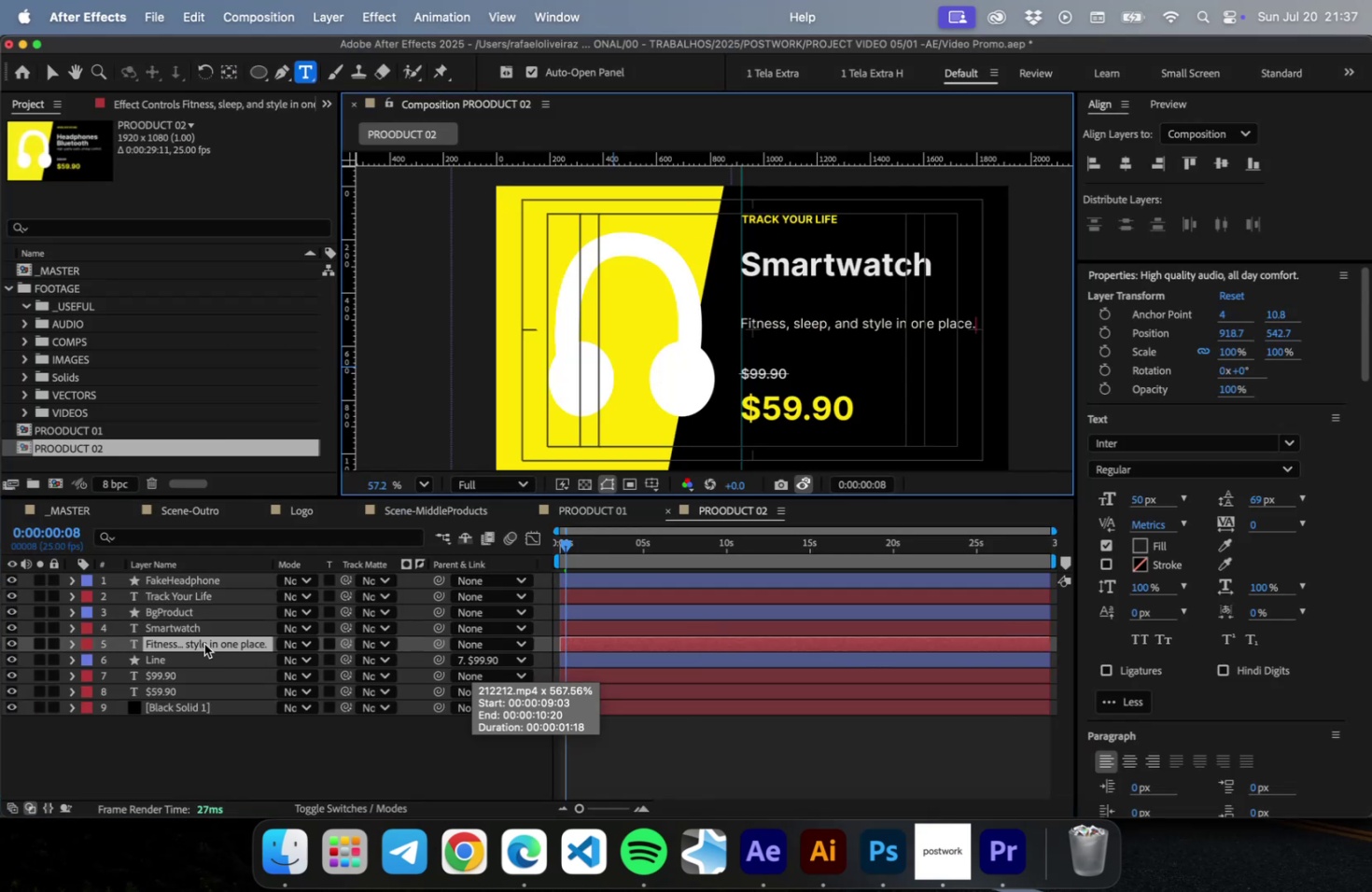 
key(Meta+V)
 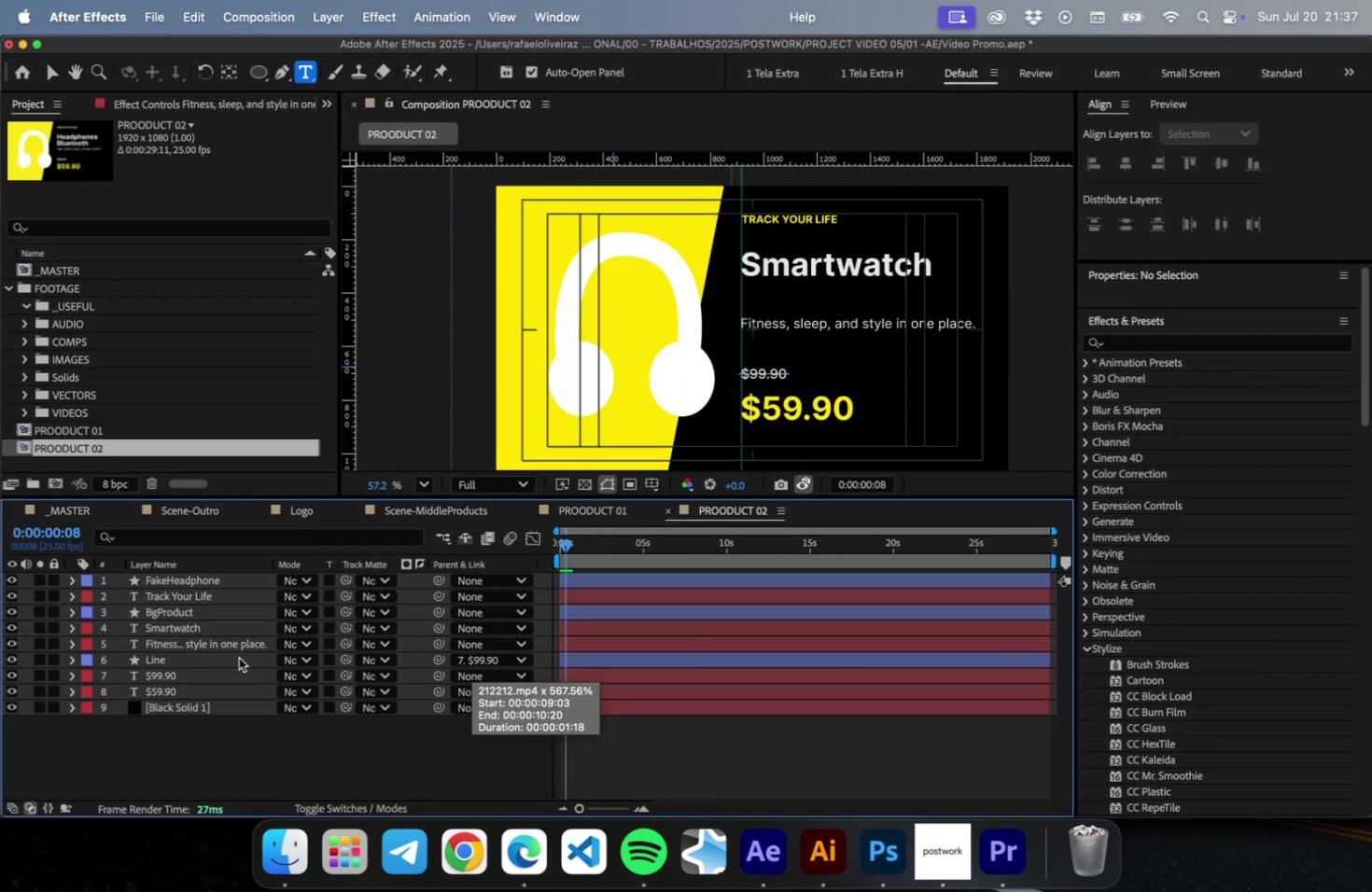 
left_click([234, 644])
 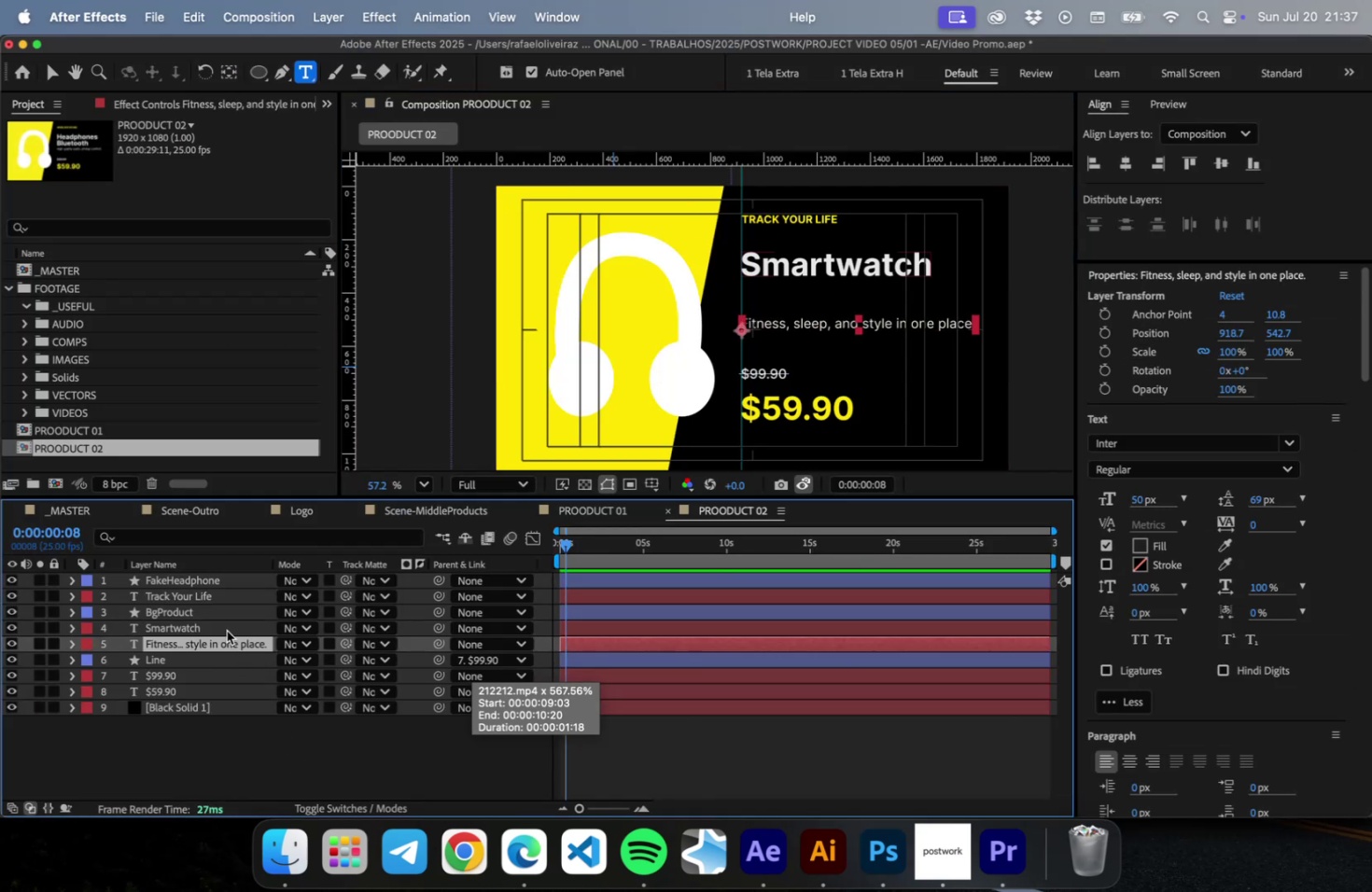 
left_click([227, 630])
 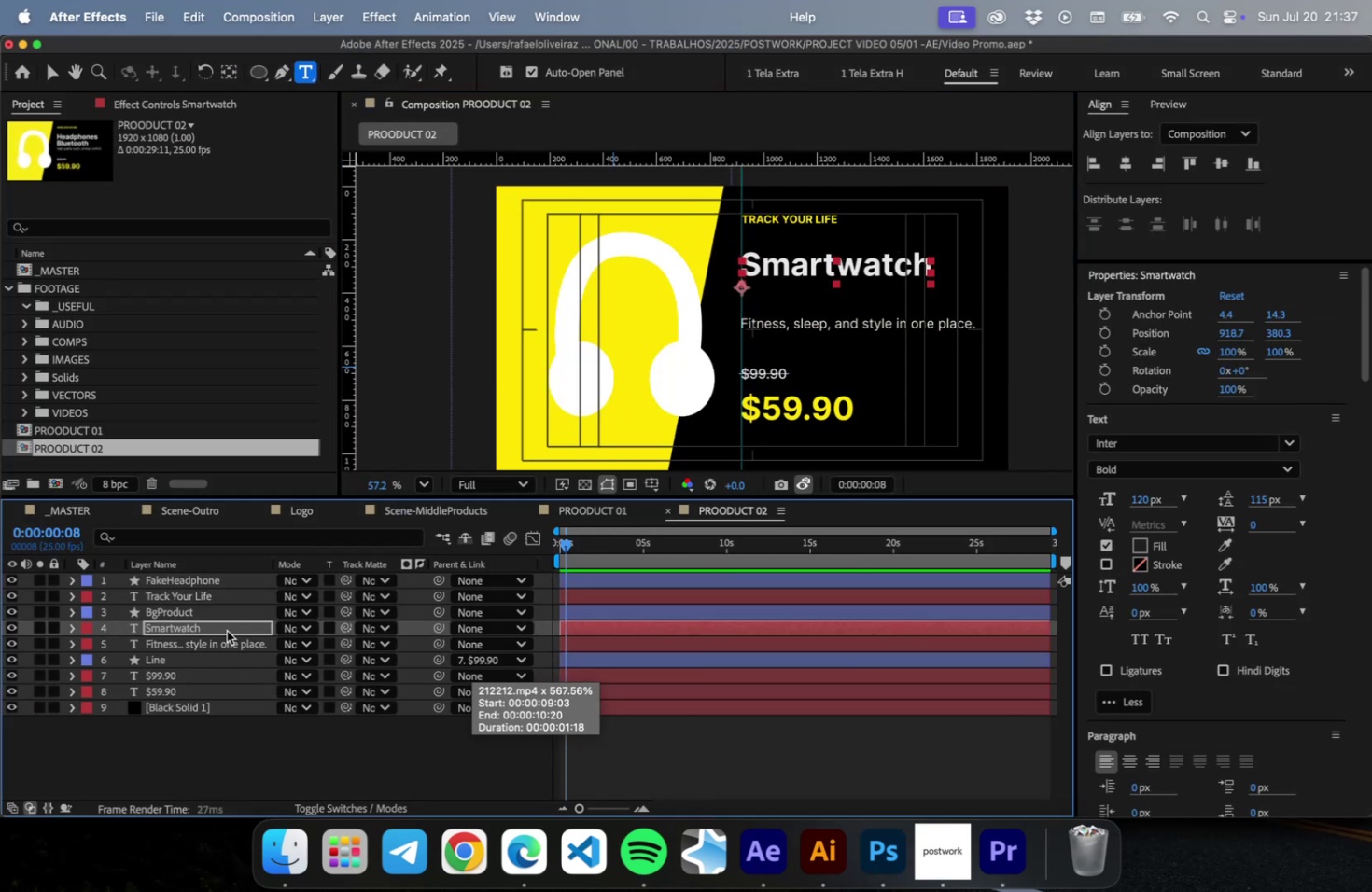 
key(Shift+ArrowDown)
 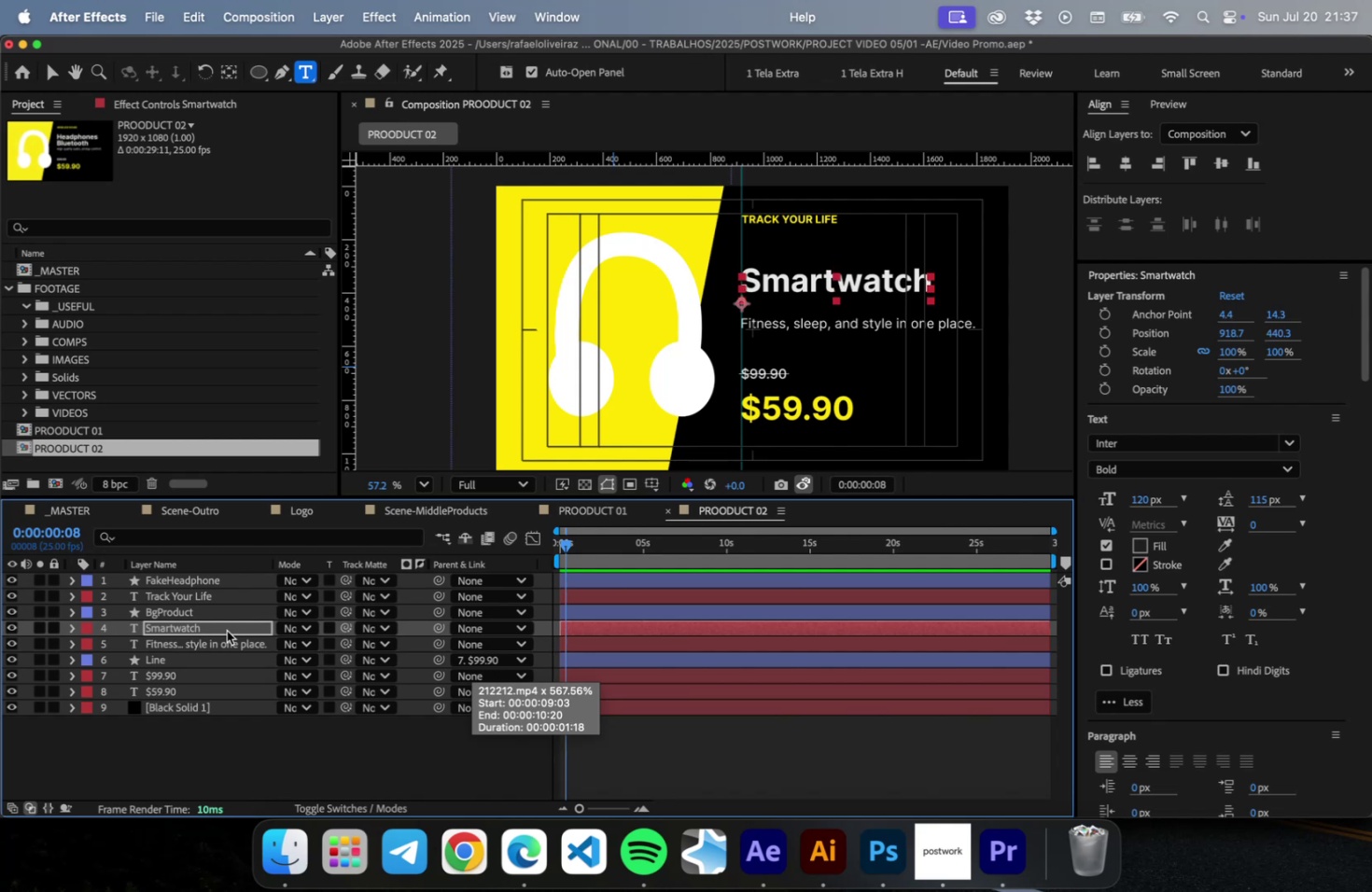 
key(Shift+ArrowDown)
 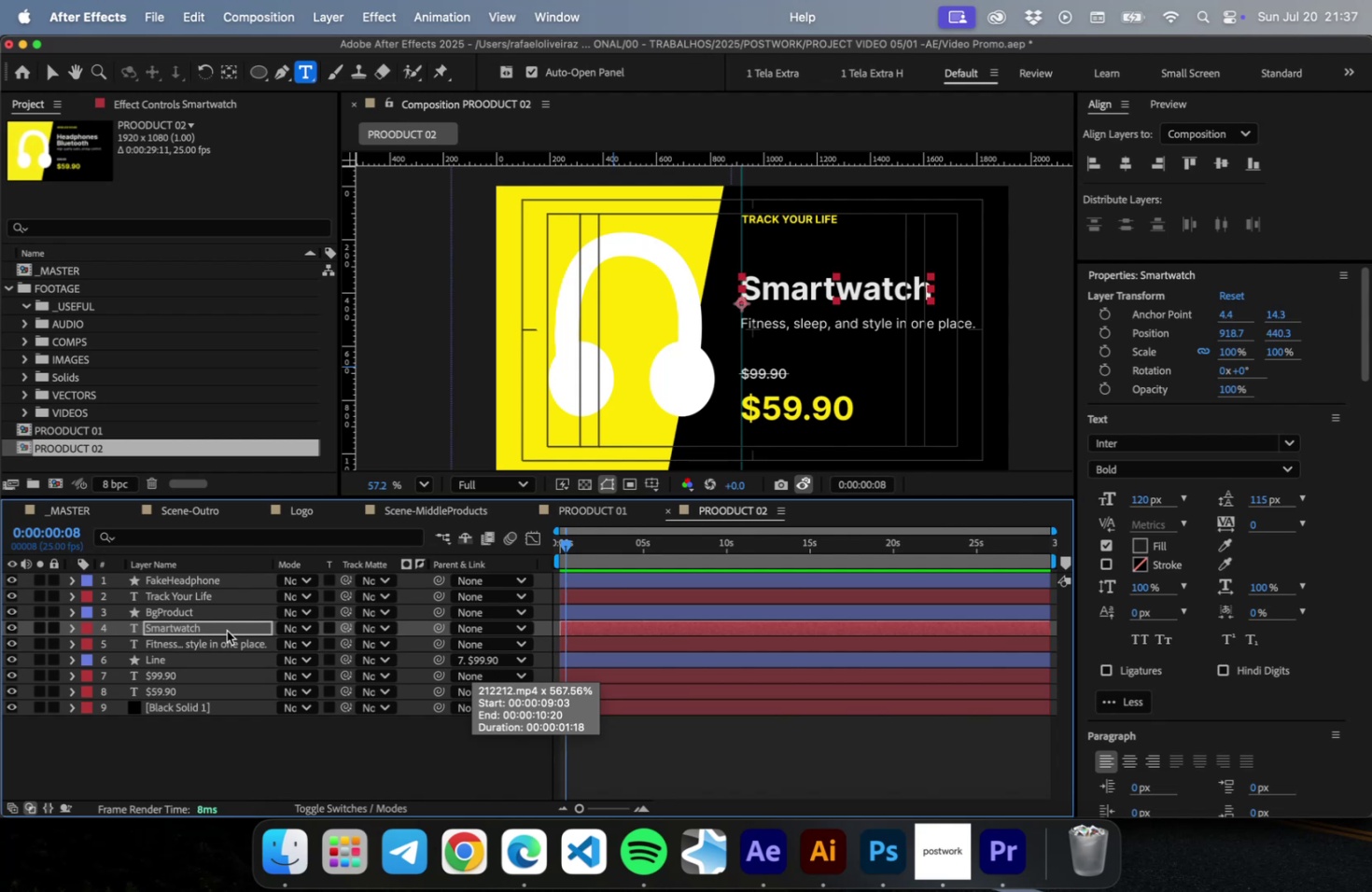 
key(Shift+ArrowDown)
 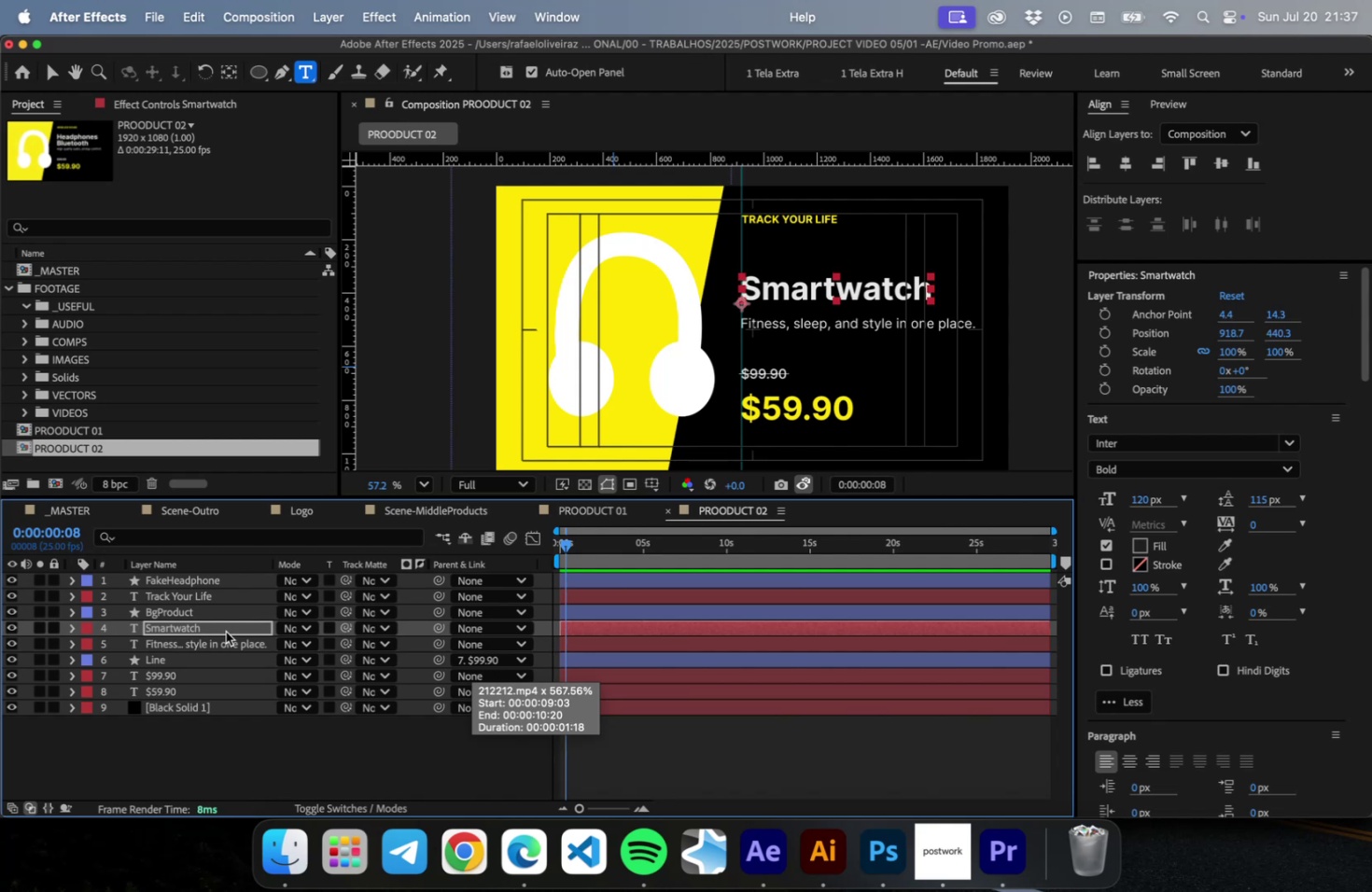 
key(ArrowDown)
 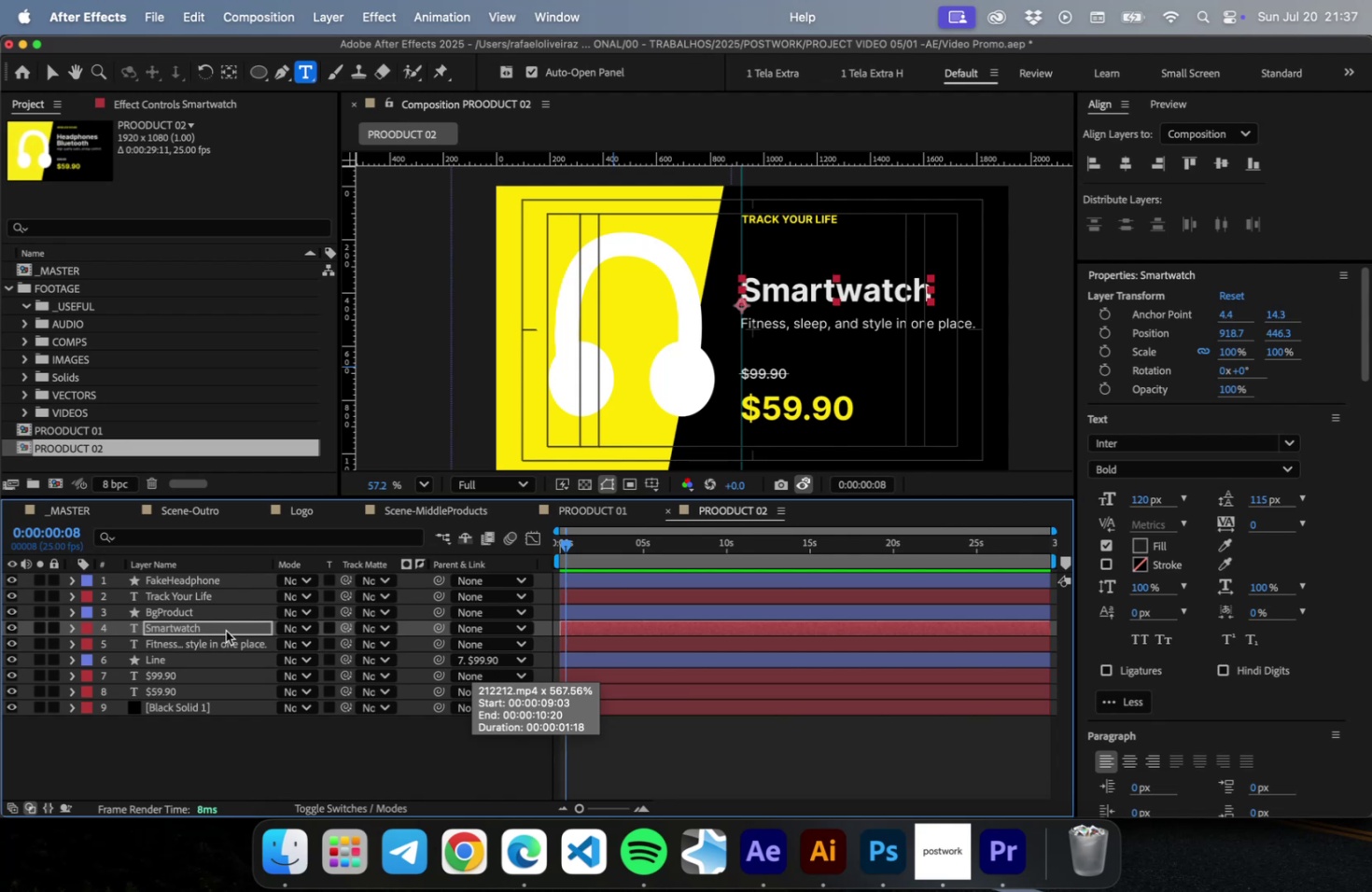 
key(ArrowDown)
 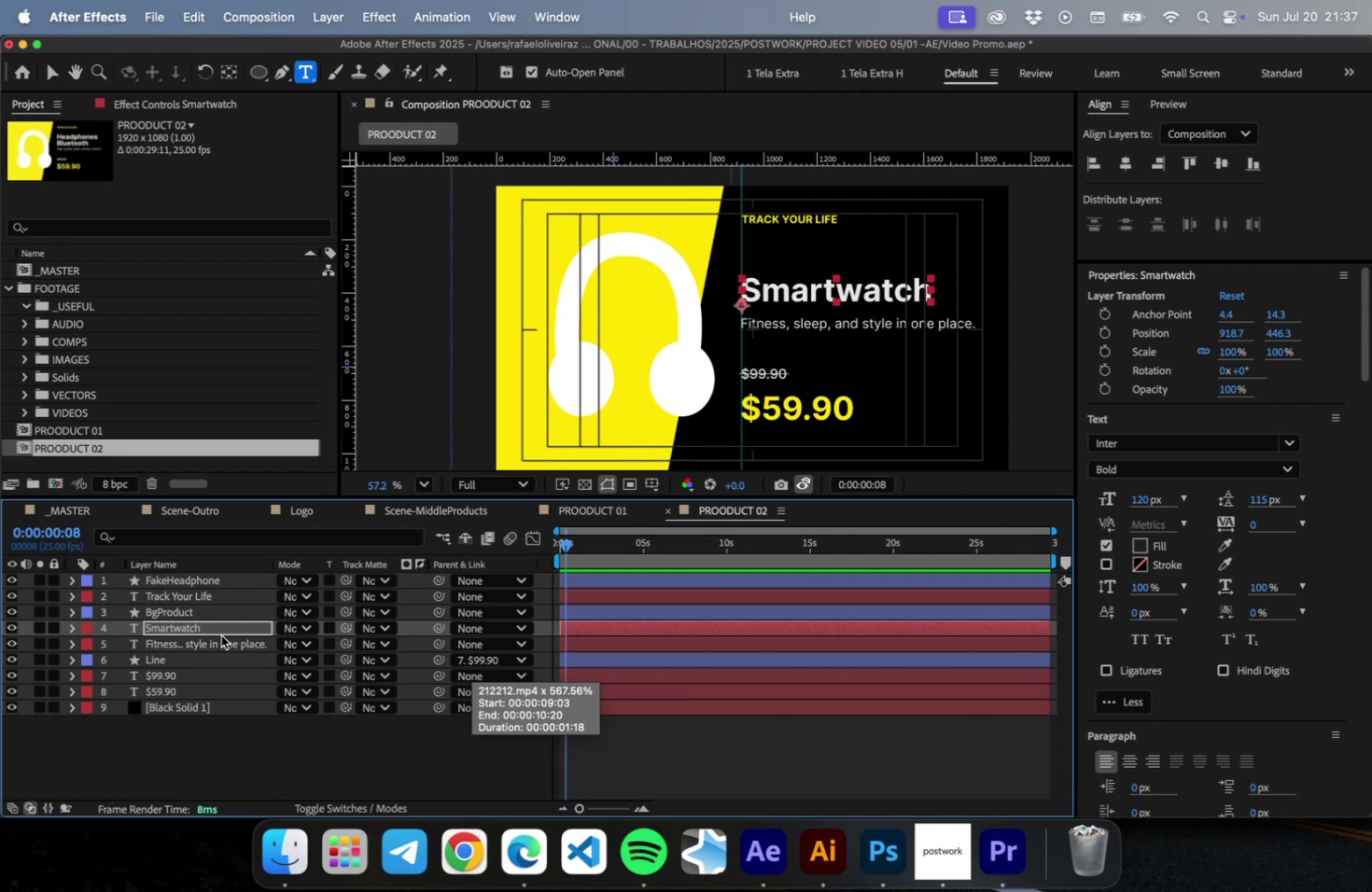 
key(ArrowUp)
 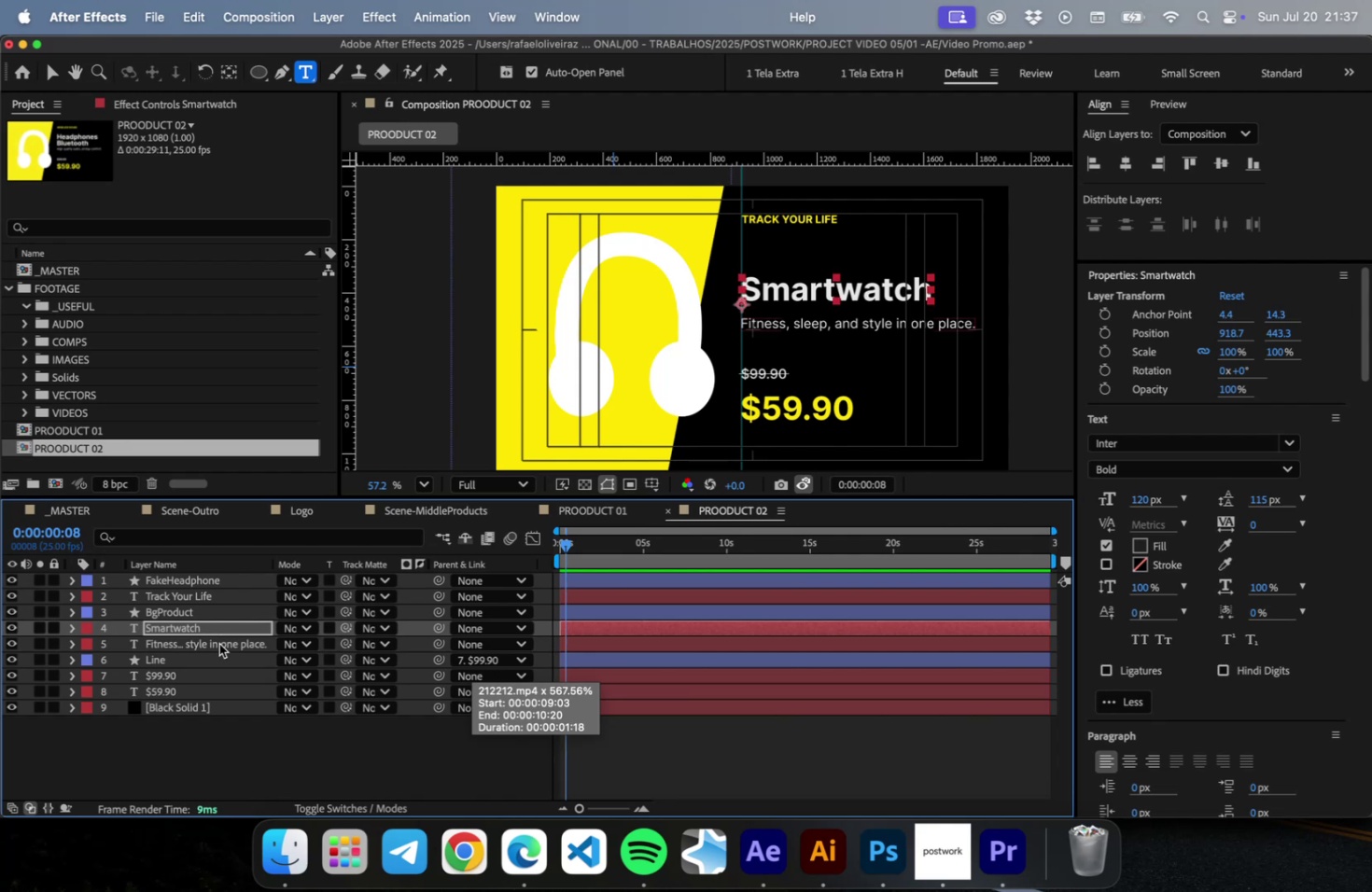 
left_click([219, 643])
 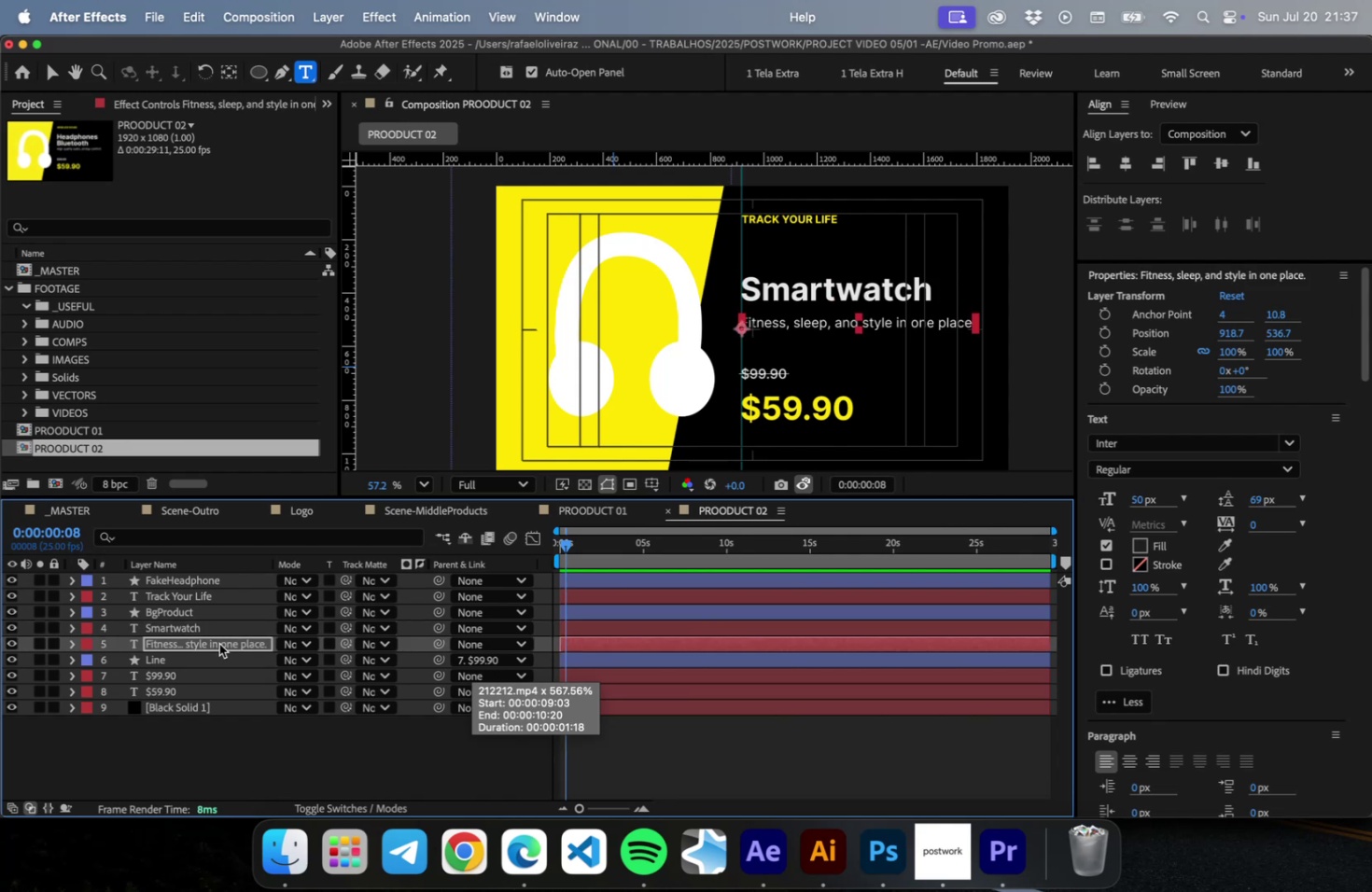 
key(ArrowUp)
 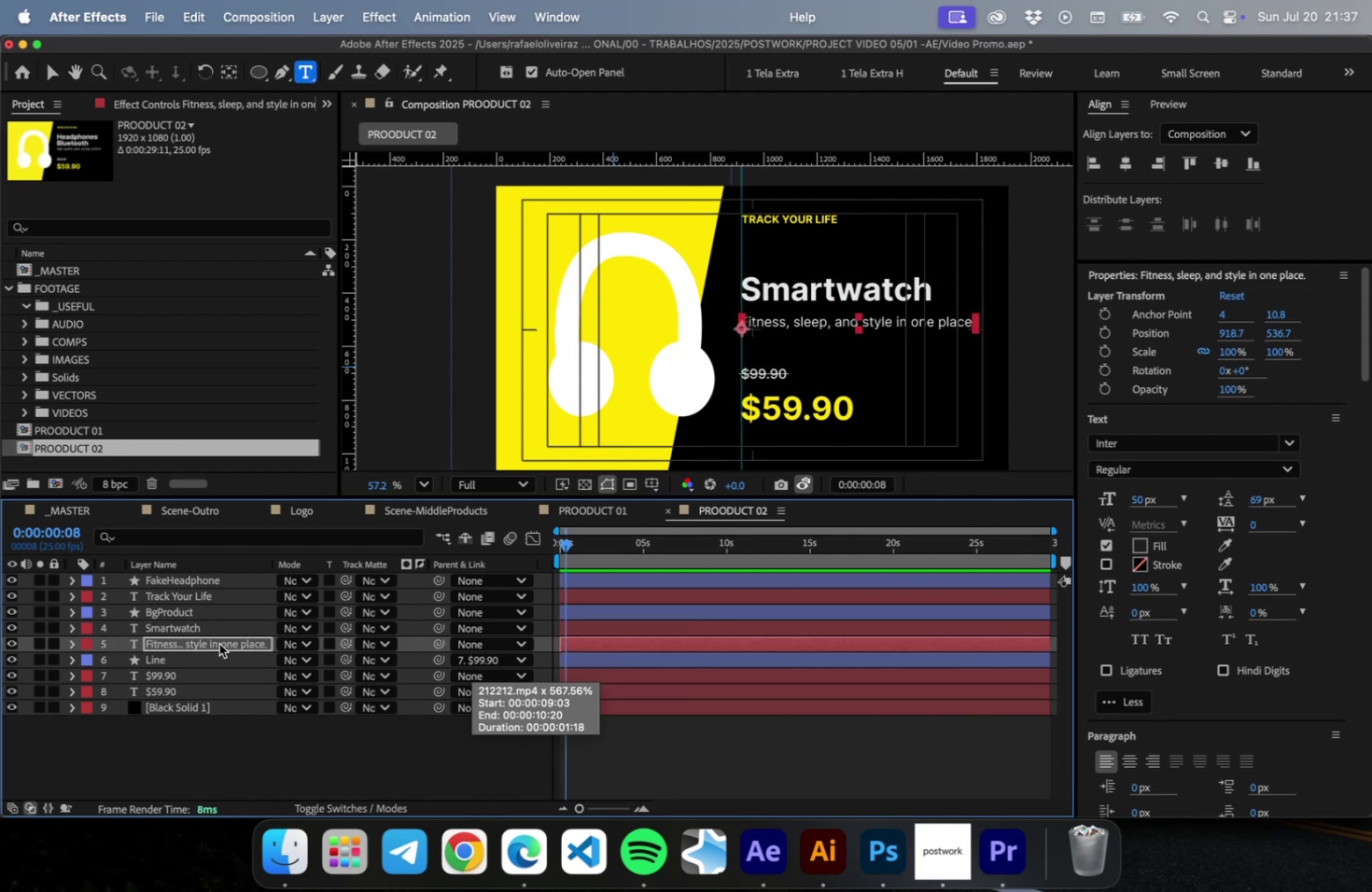 
key(ArrowUp)
 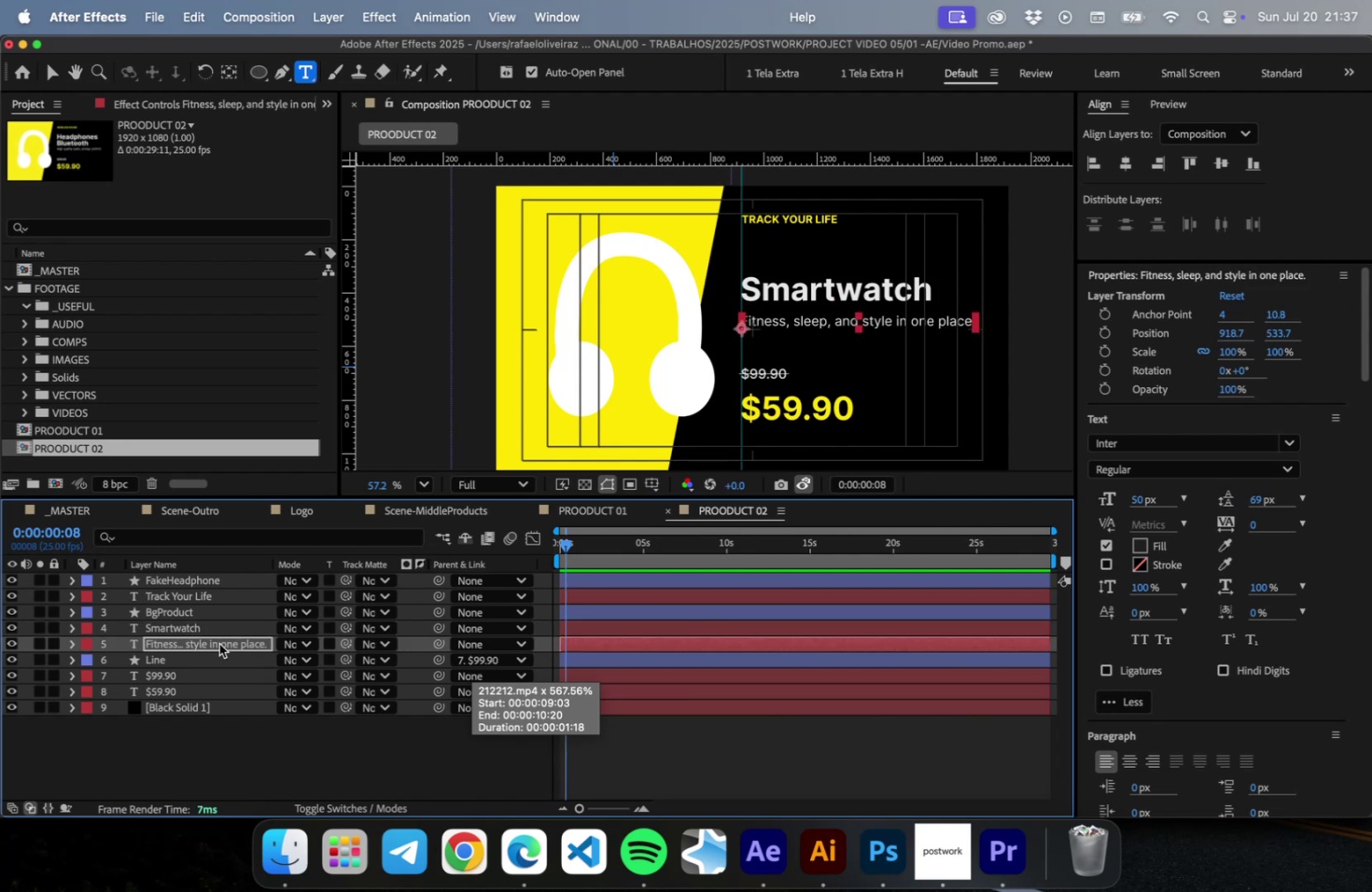 
key(ArrowUp)
 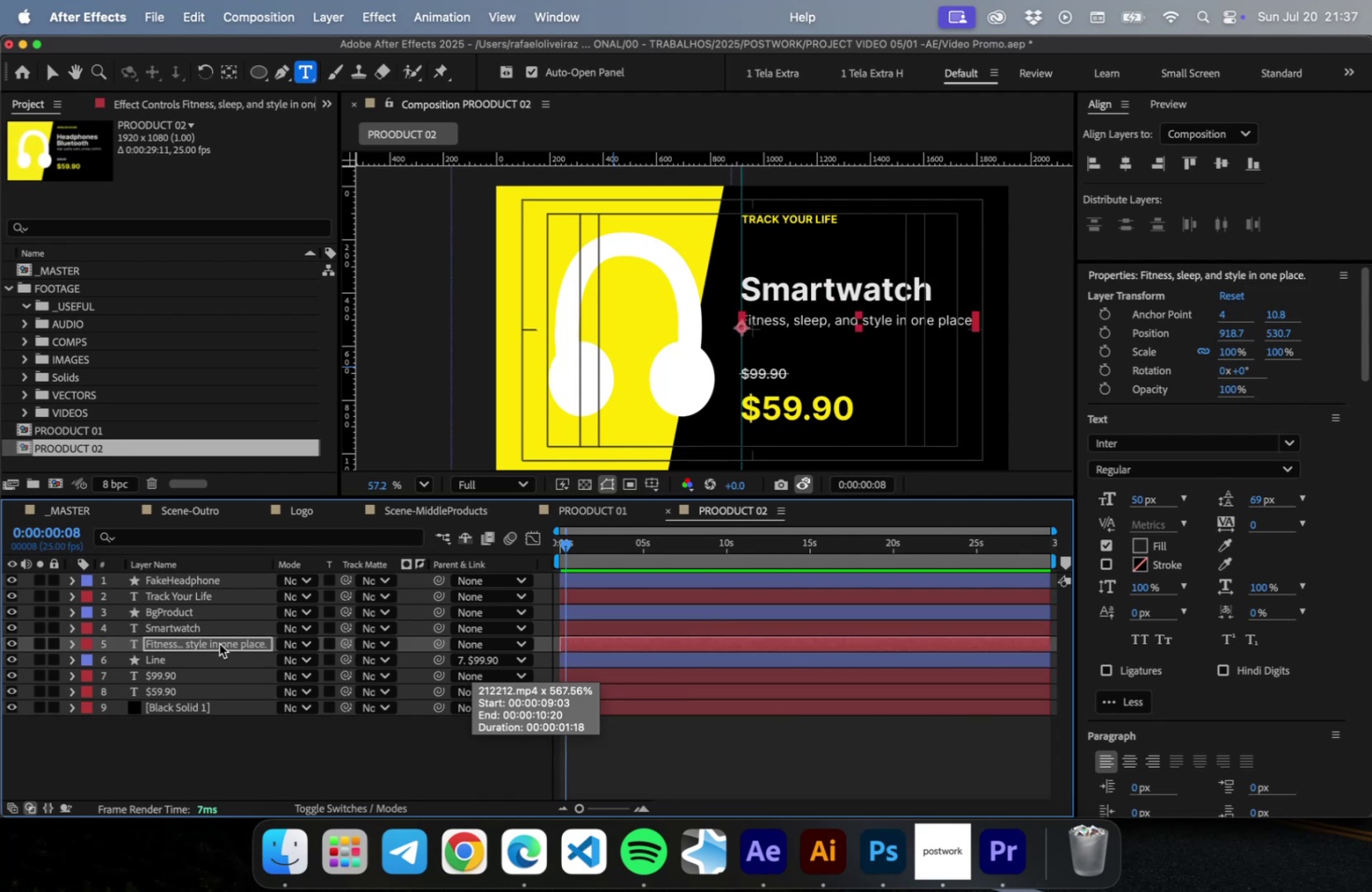 
key(ArrowUp)
 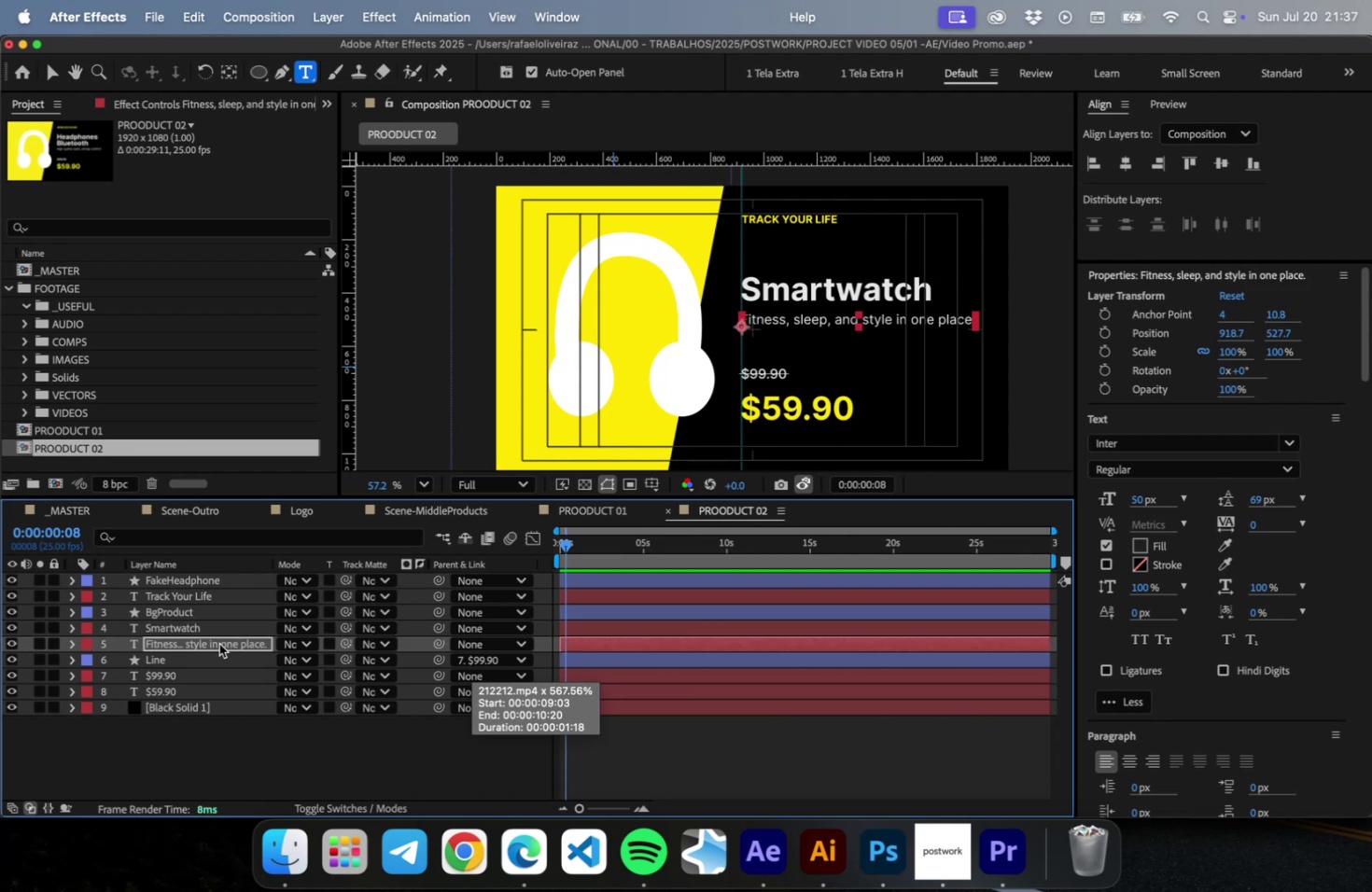 
key(ArrowUp)
 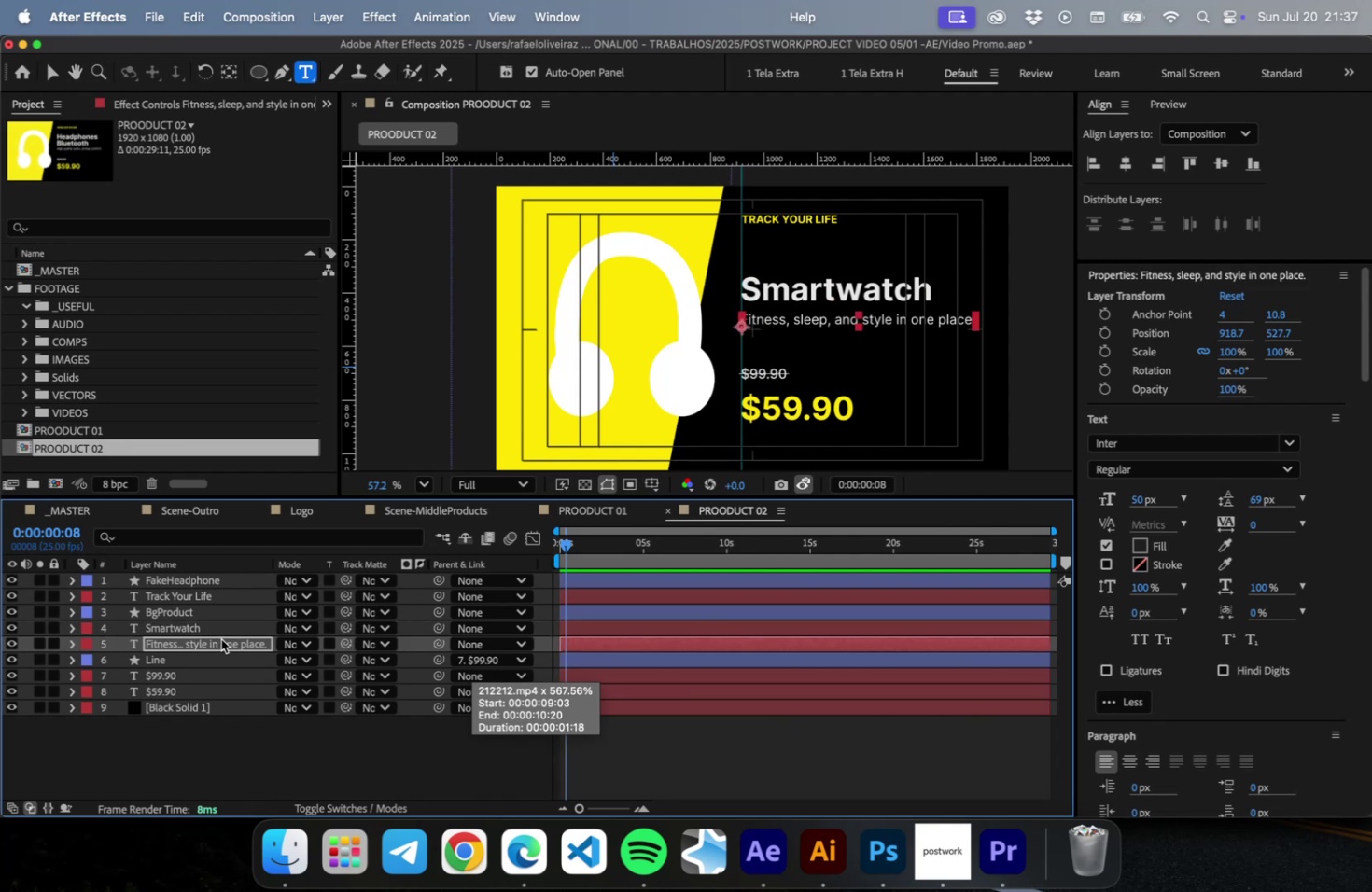 
key(Meta+CommandLeft)
 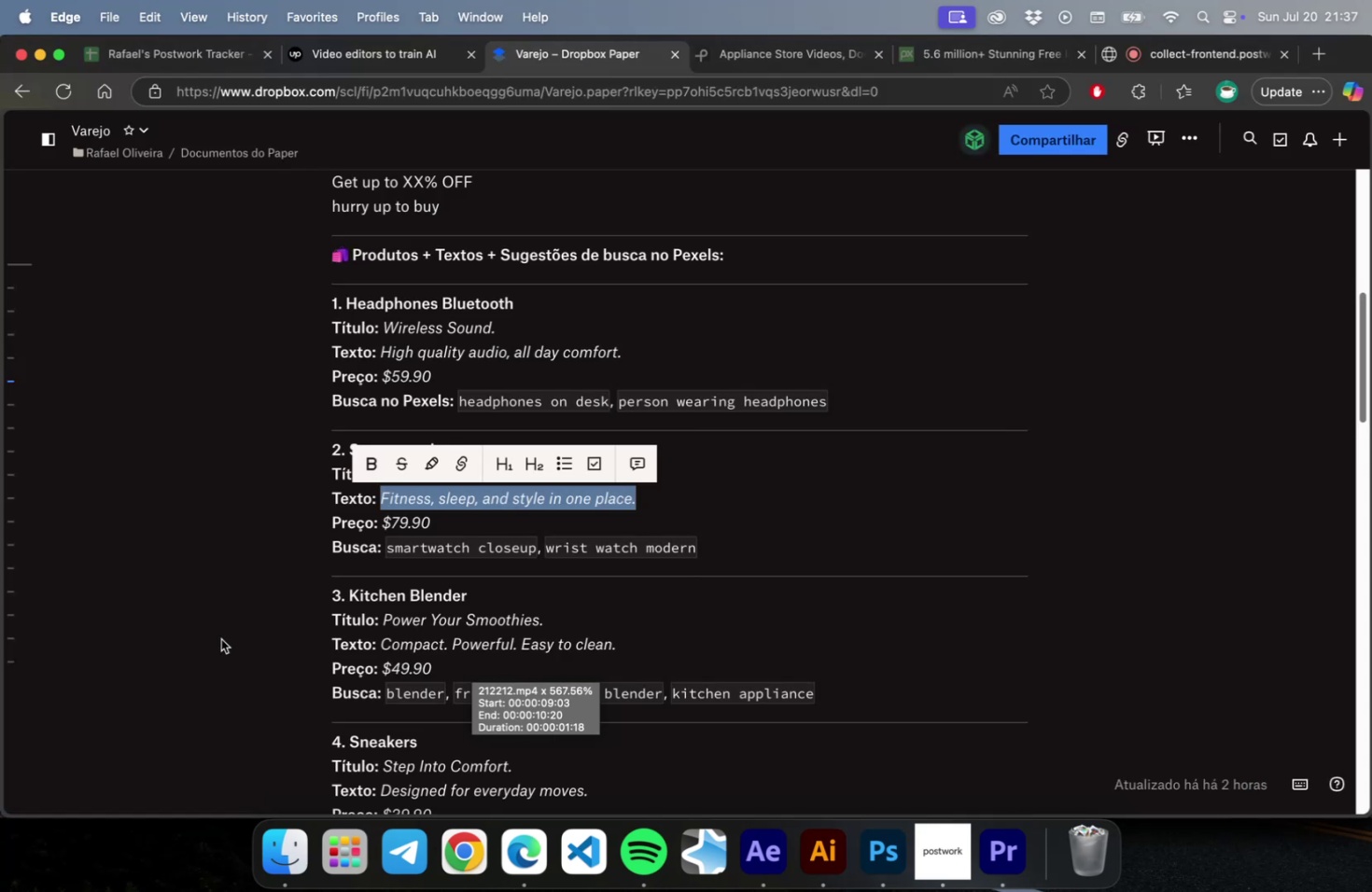 
key(Meta+Tab)
 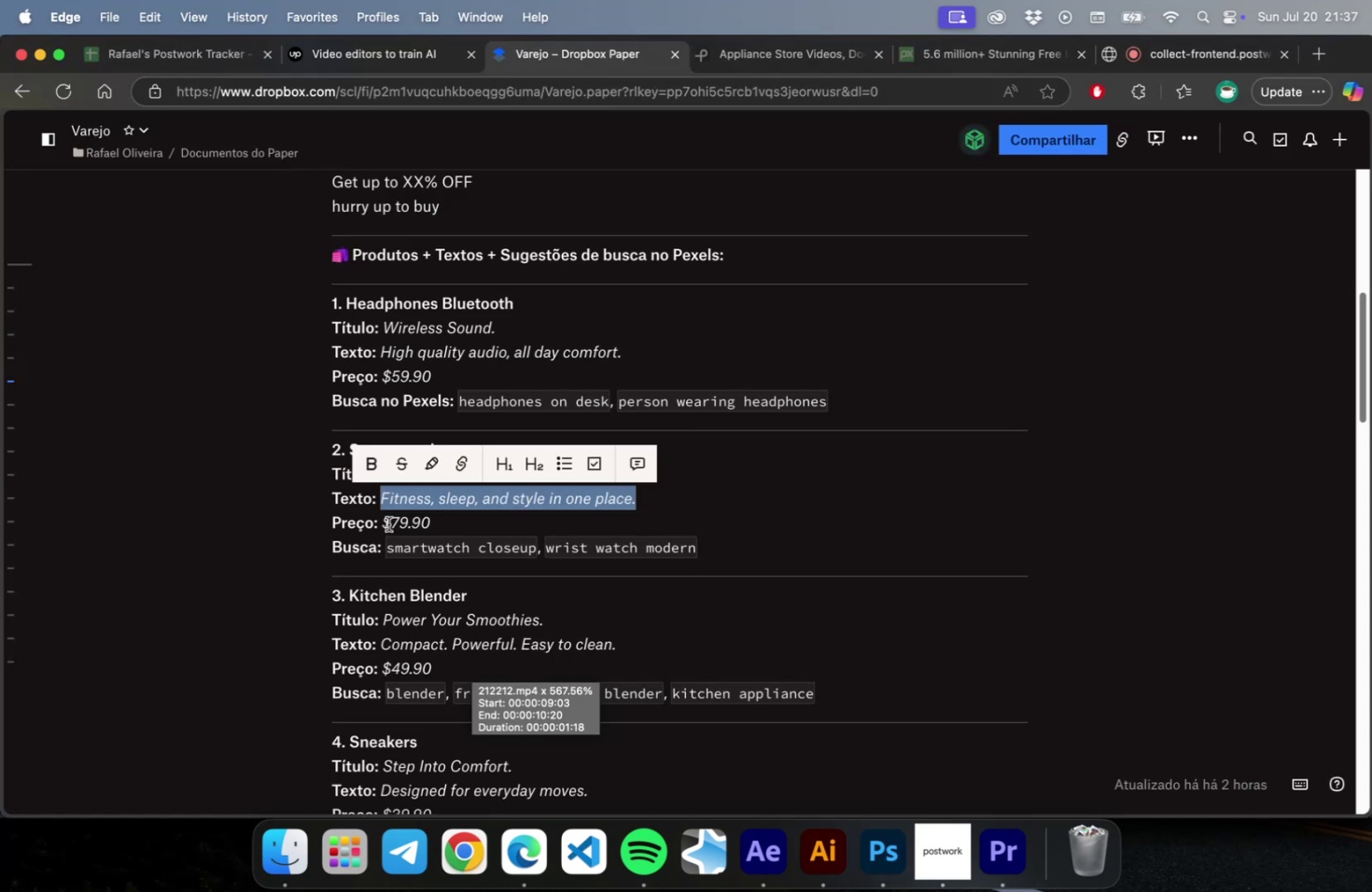 
key(Meta+CommandLeft)
 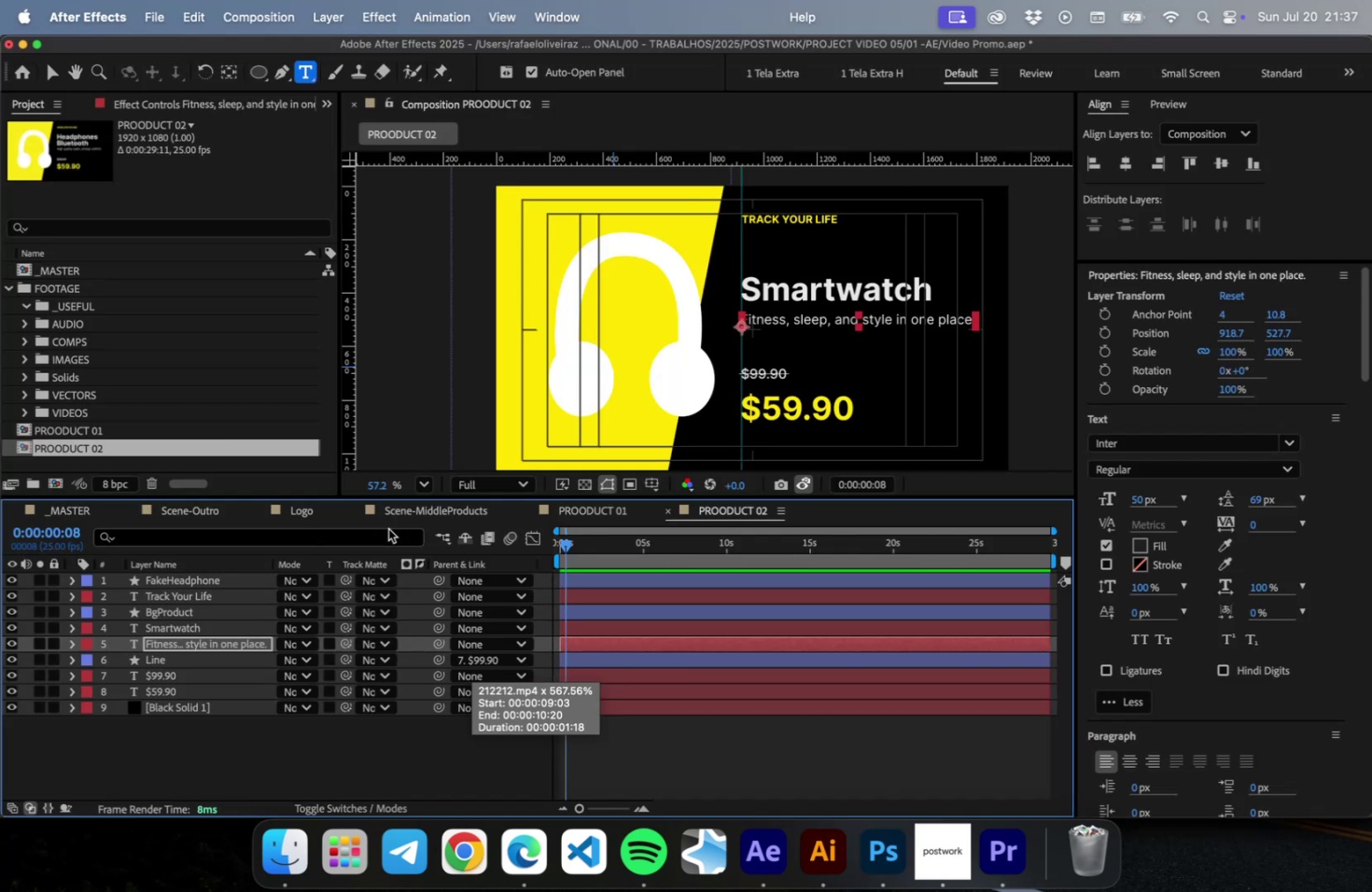 
key(Meta+Tab)
 